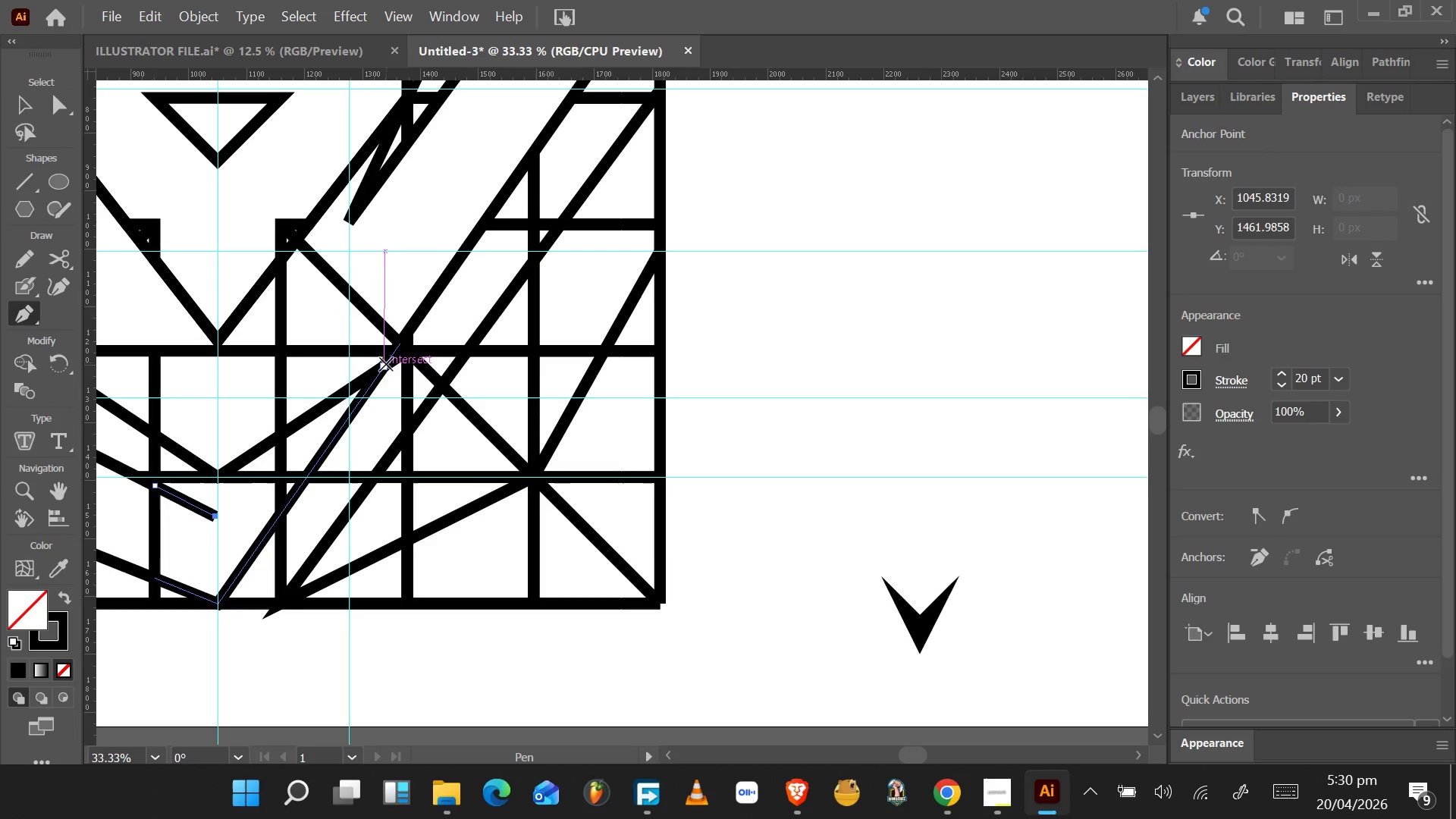 
left_click([385, 366])
 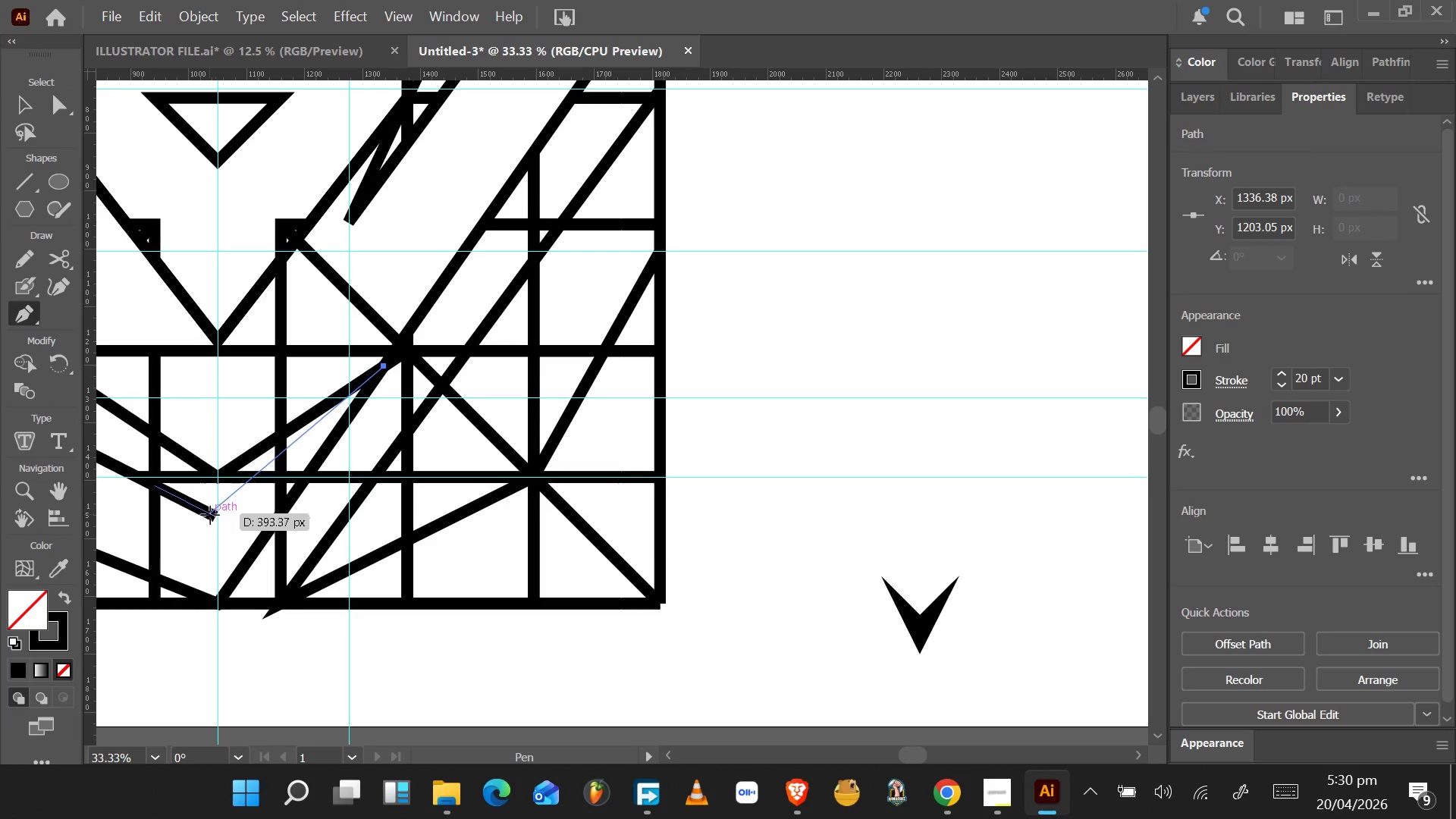 
left_click([215, 515])
 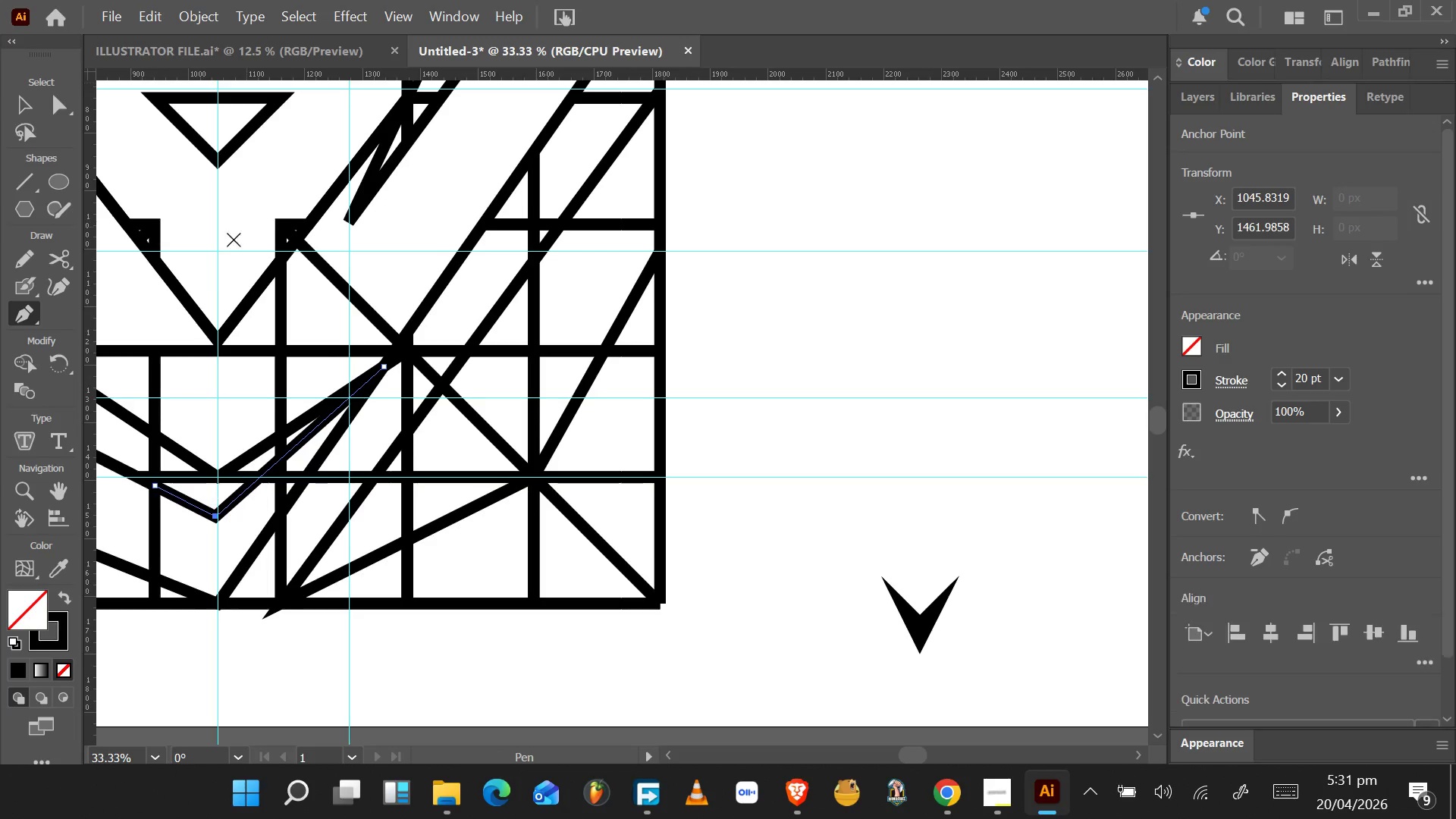 
wait(7.64)
 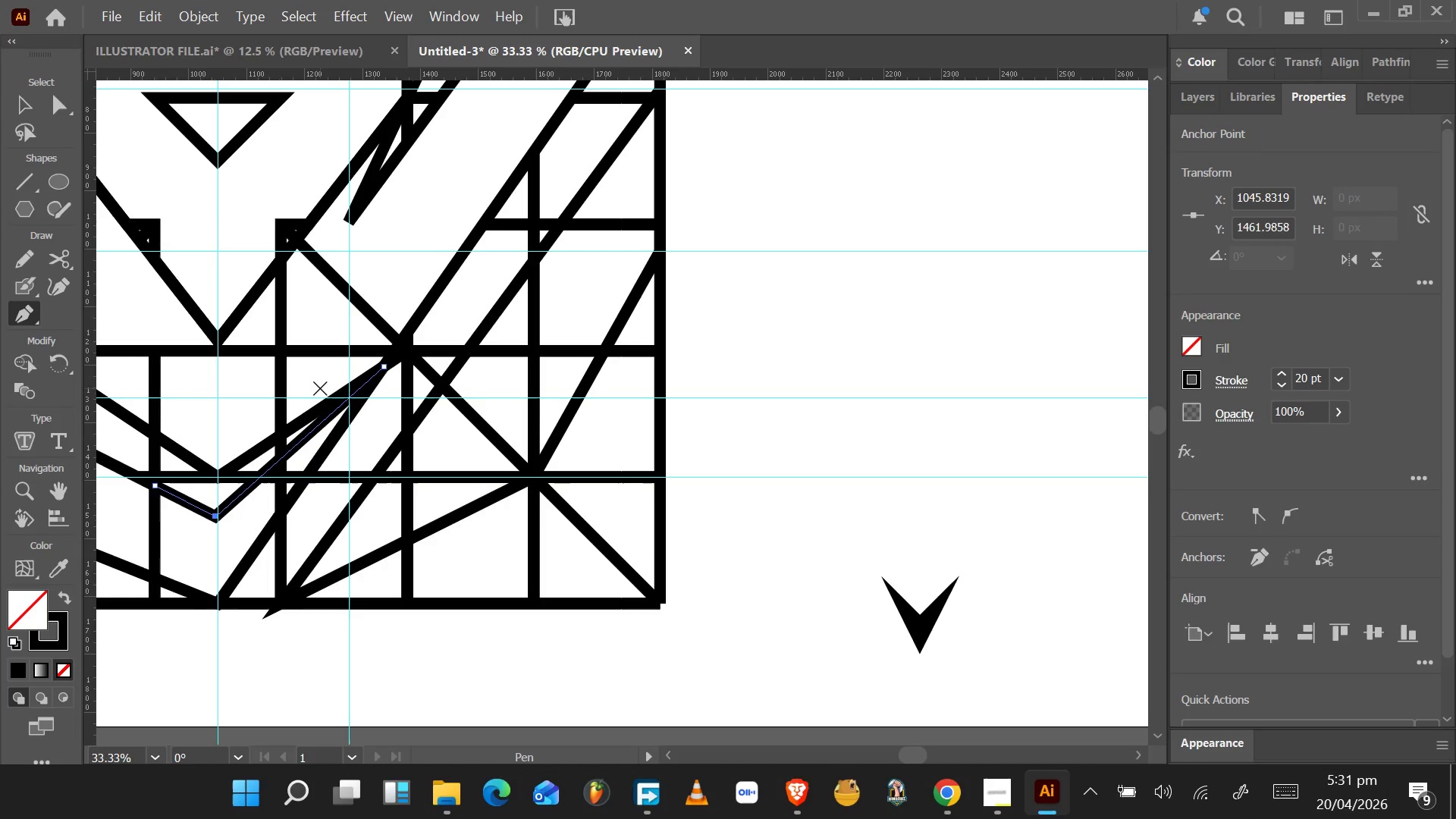 
left_click([25, 100])
 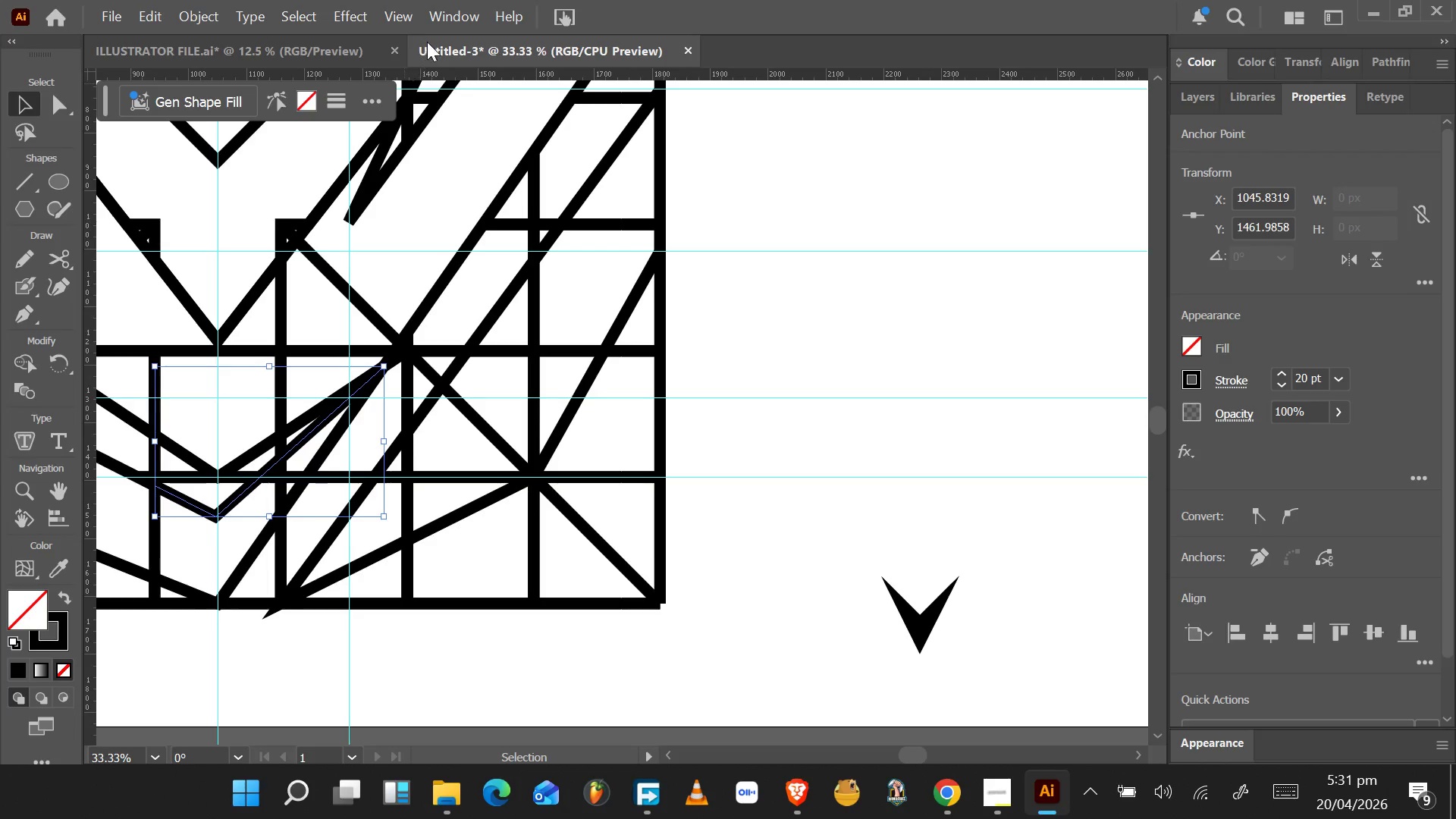 
left_click([406, 26])
 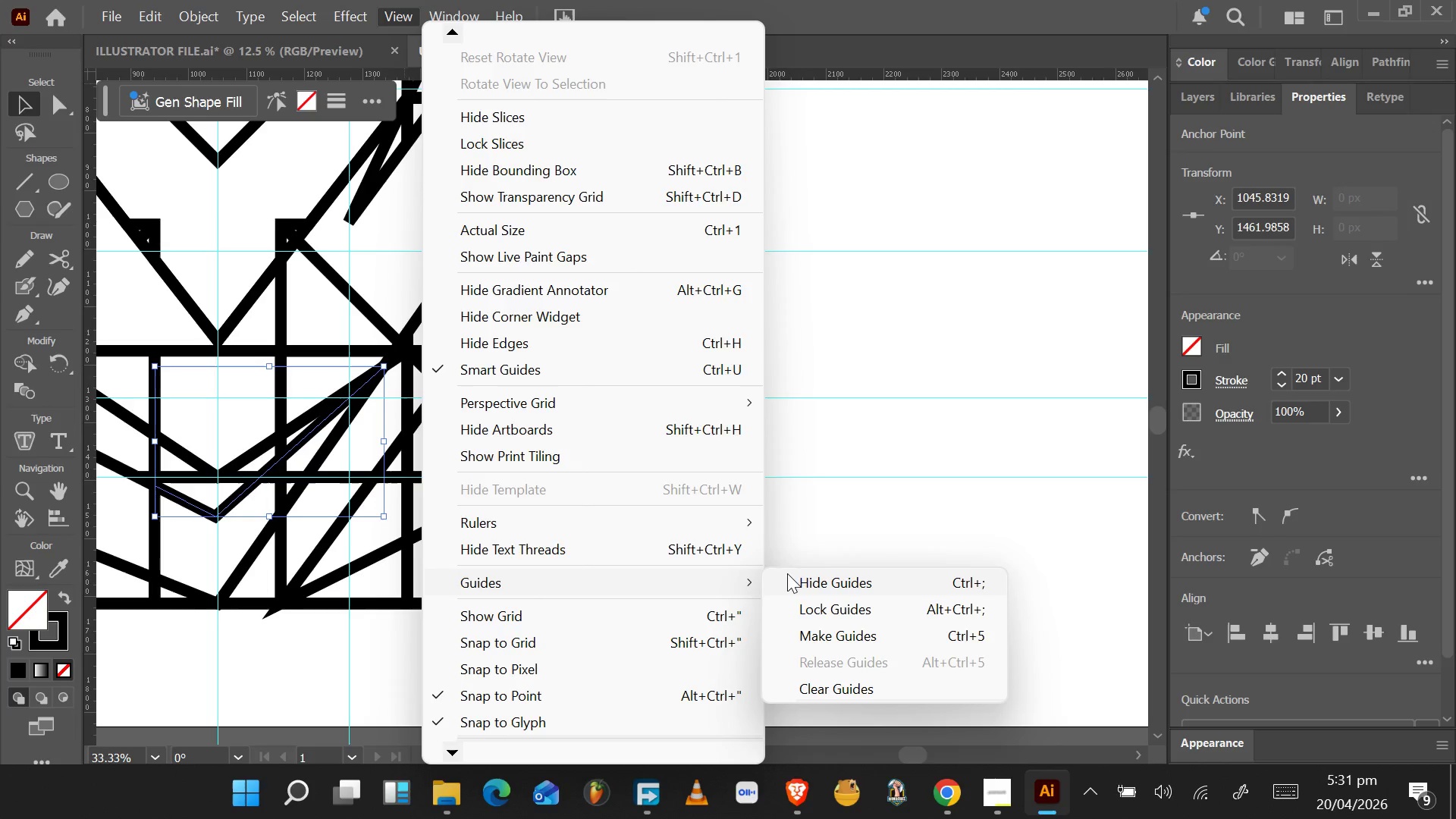 
left_click([849, 685])
 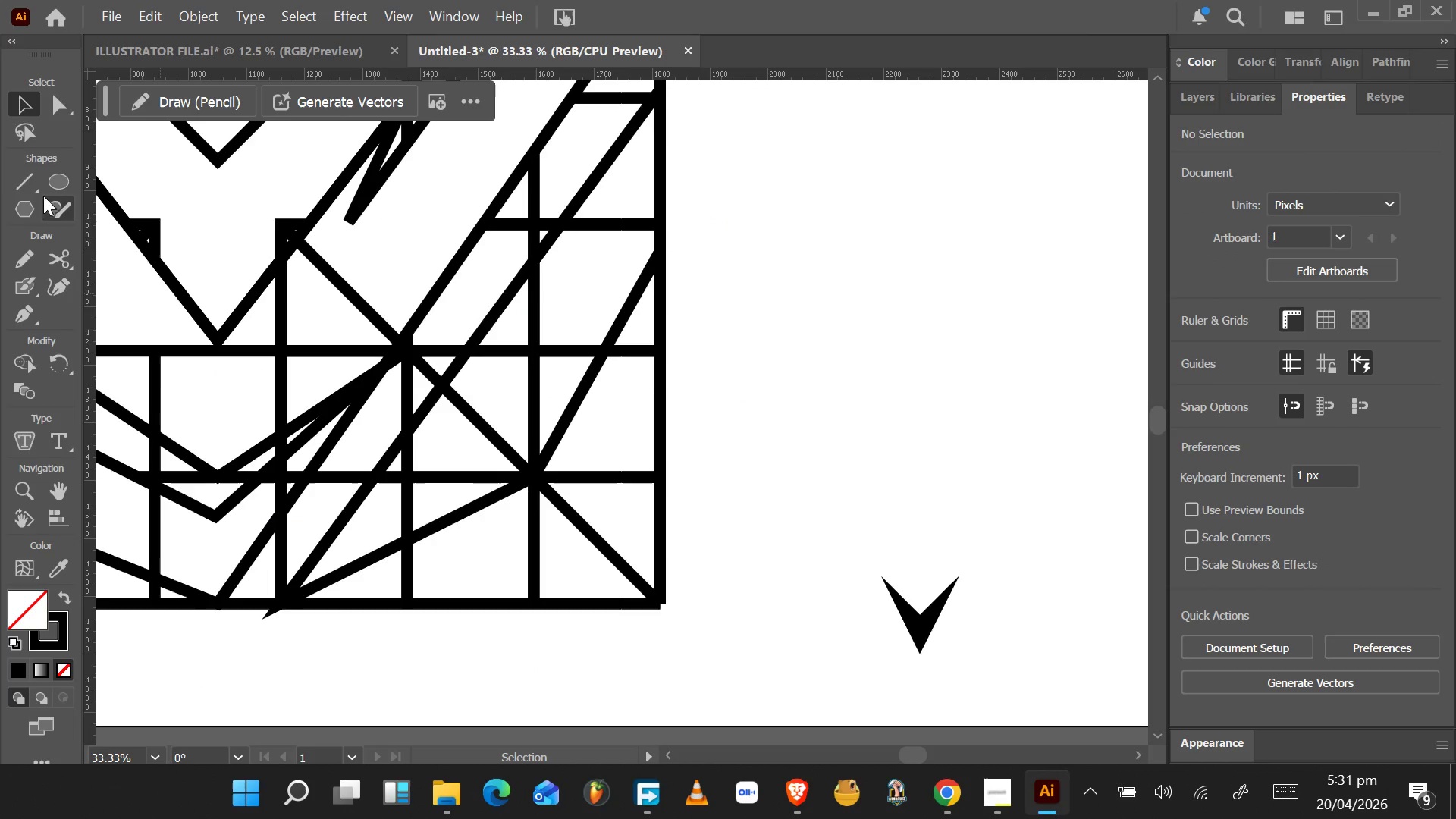 
left_click_drag(start_coordinate=[166, 653], to_coordinate=[667, 172])
 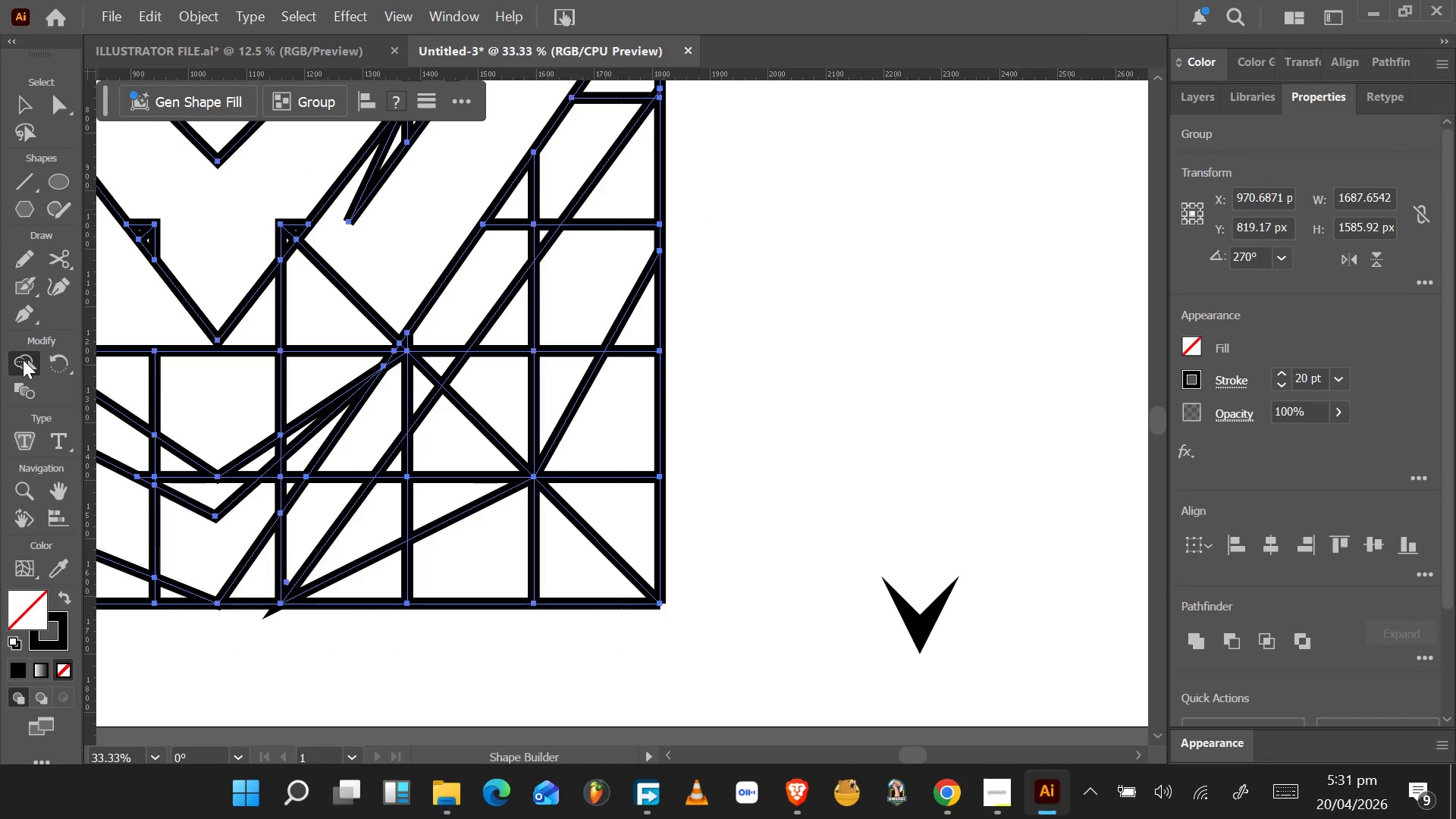 
left_click_drag(start_coordinate=[132, 194], to_coordinate=[165, 241])
 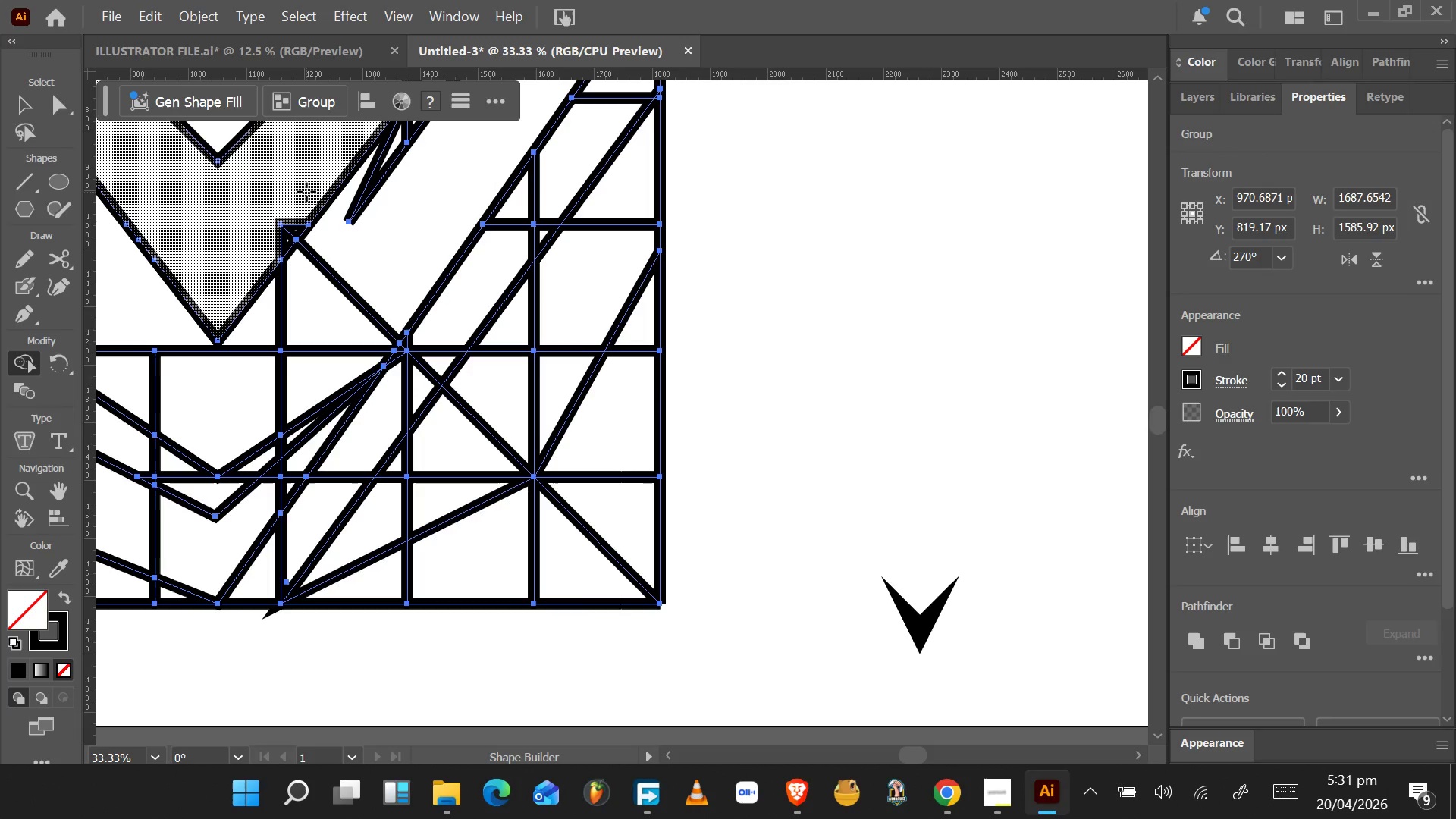 
left_click_drag(start_coordinate=[306, 191], to_coordinate=[266, 244])
 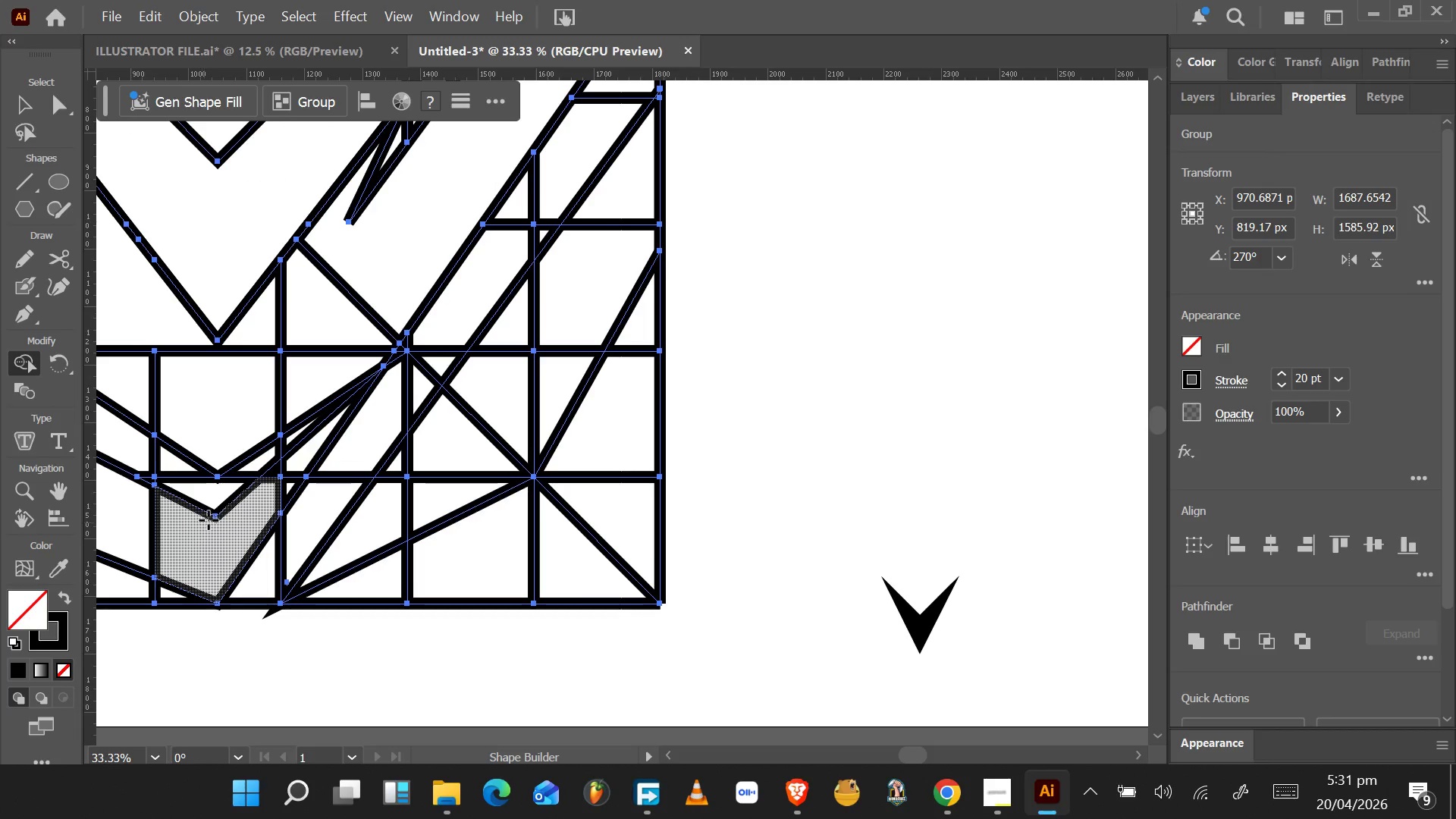 
left_click_drag(start_coordinate=[300, 457], to_coordinate=[117, 520])
 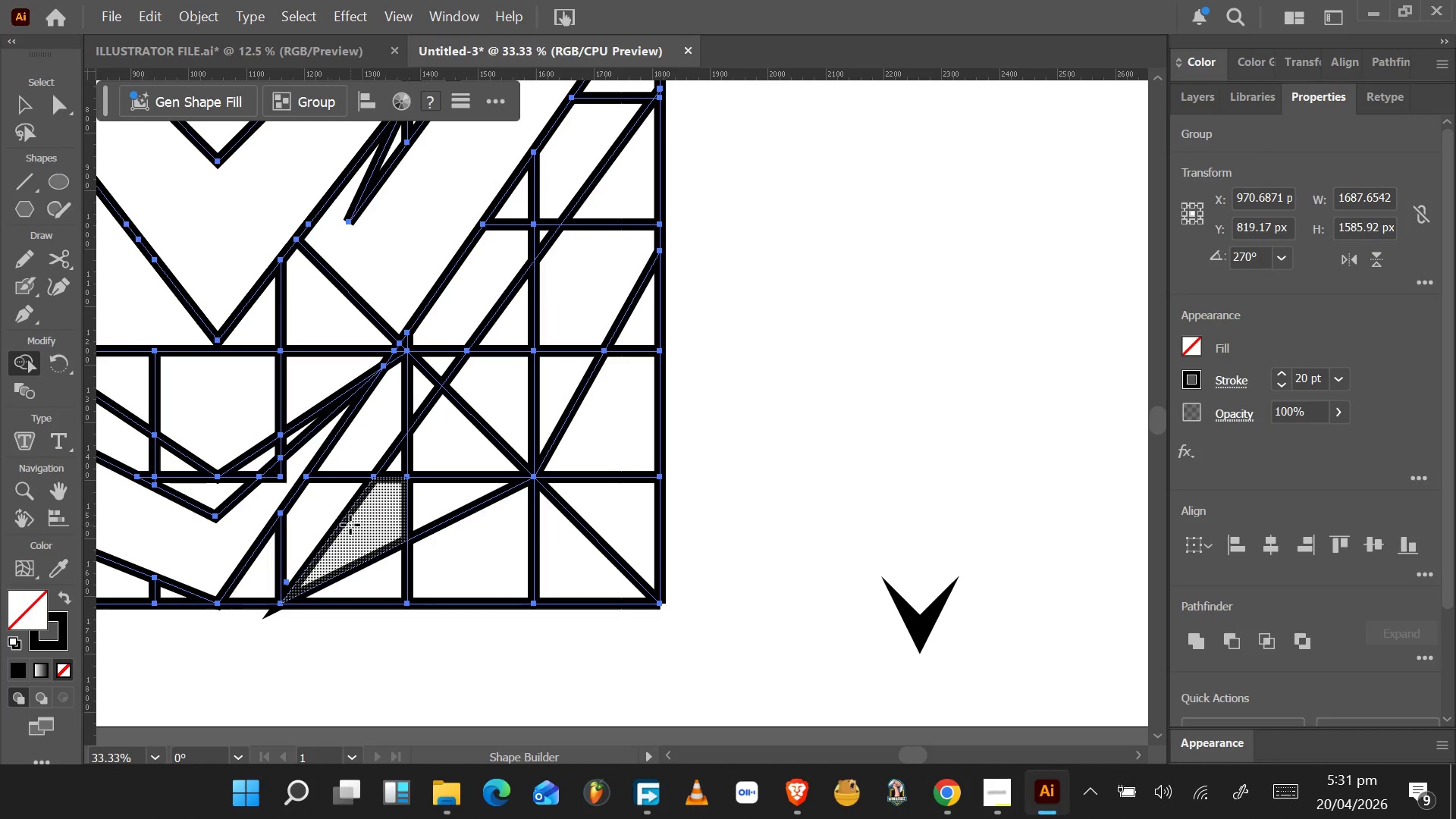 
left_click_drag(start_coordinate=[351, 534], to_coordinate=[629, 203])
 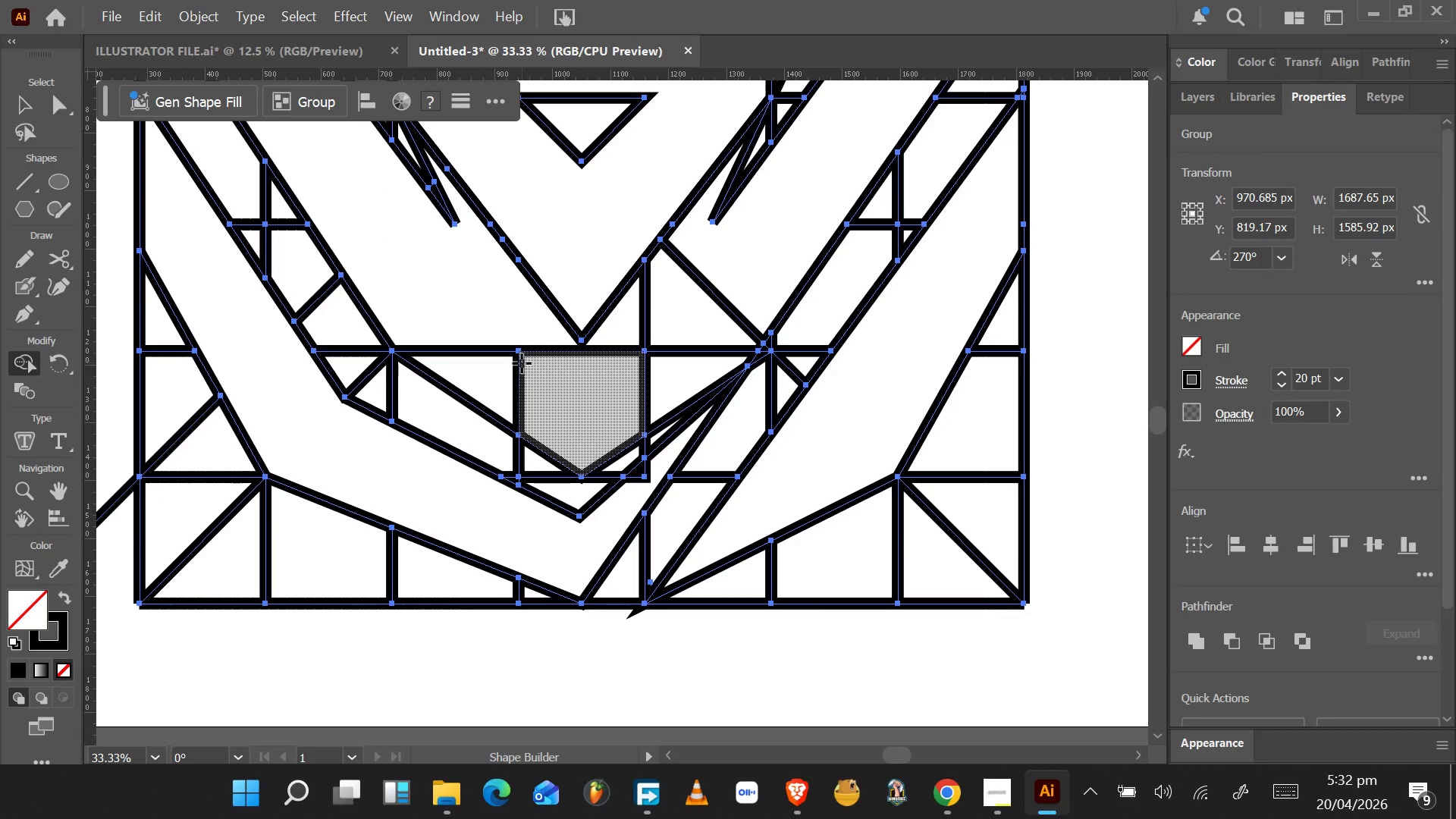 
wait(41.31)
 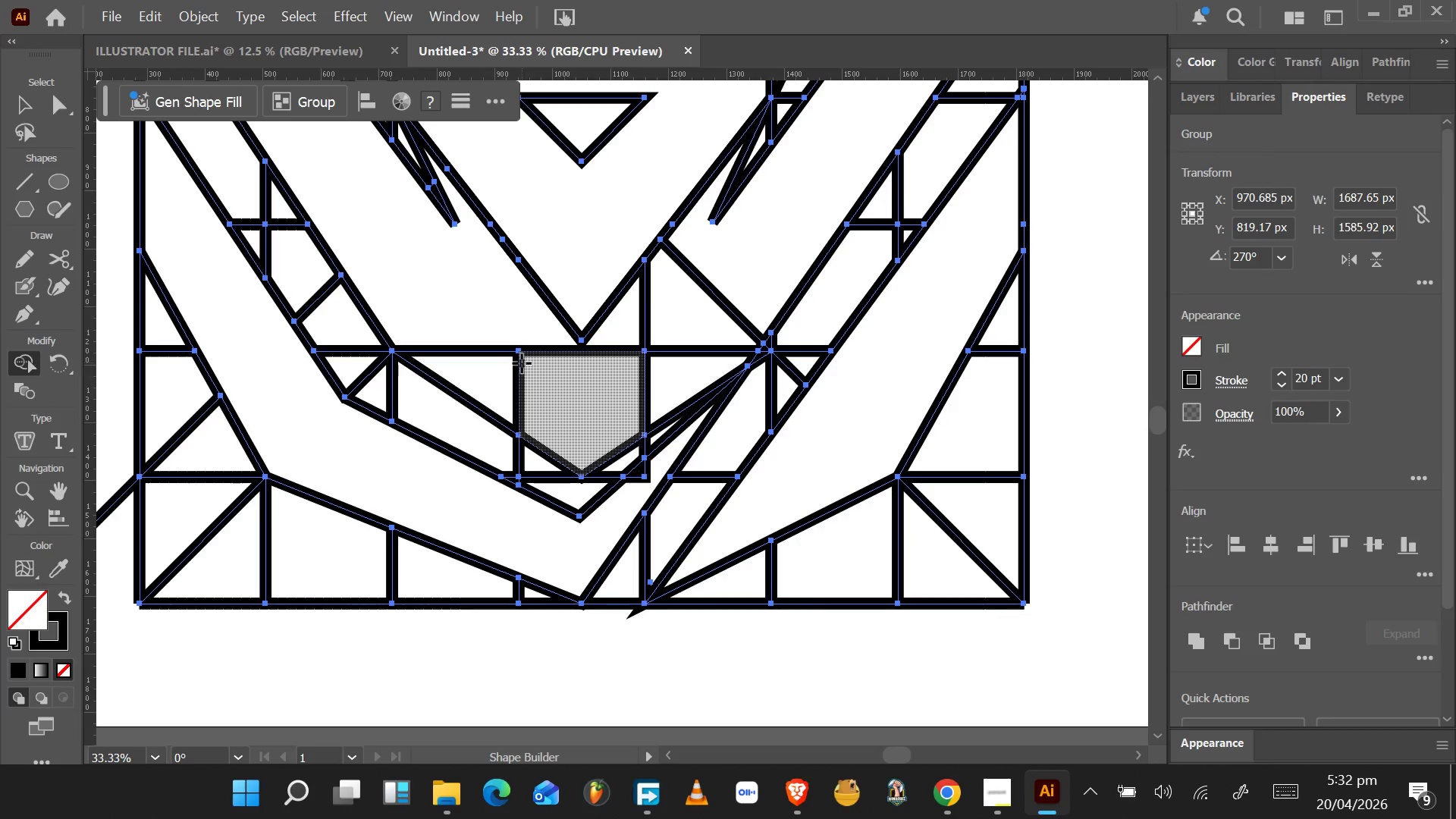 
hold_key(key=AltLeft, duration=0.88)
 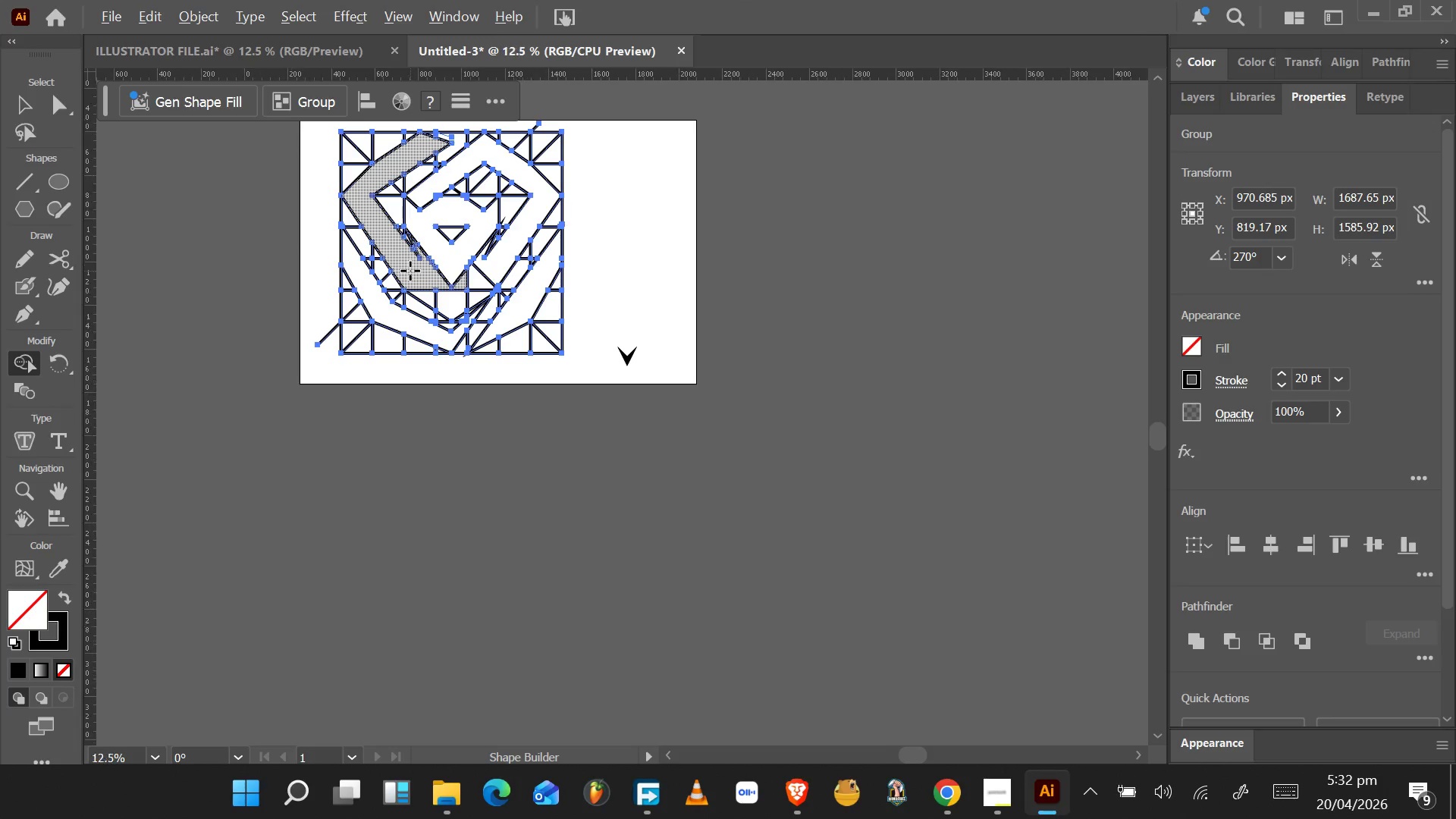 
hold_key(key=AltLeft, duration=1.06)
 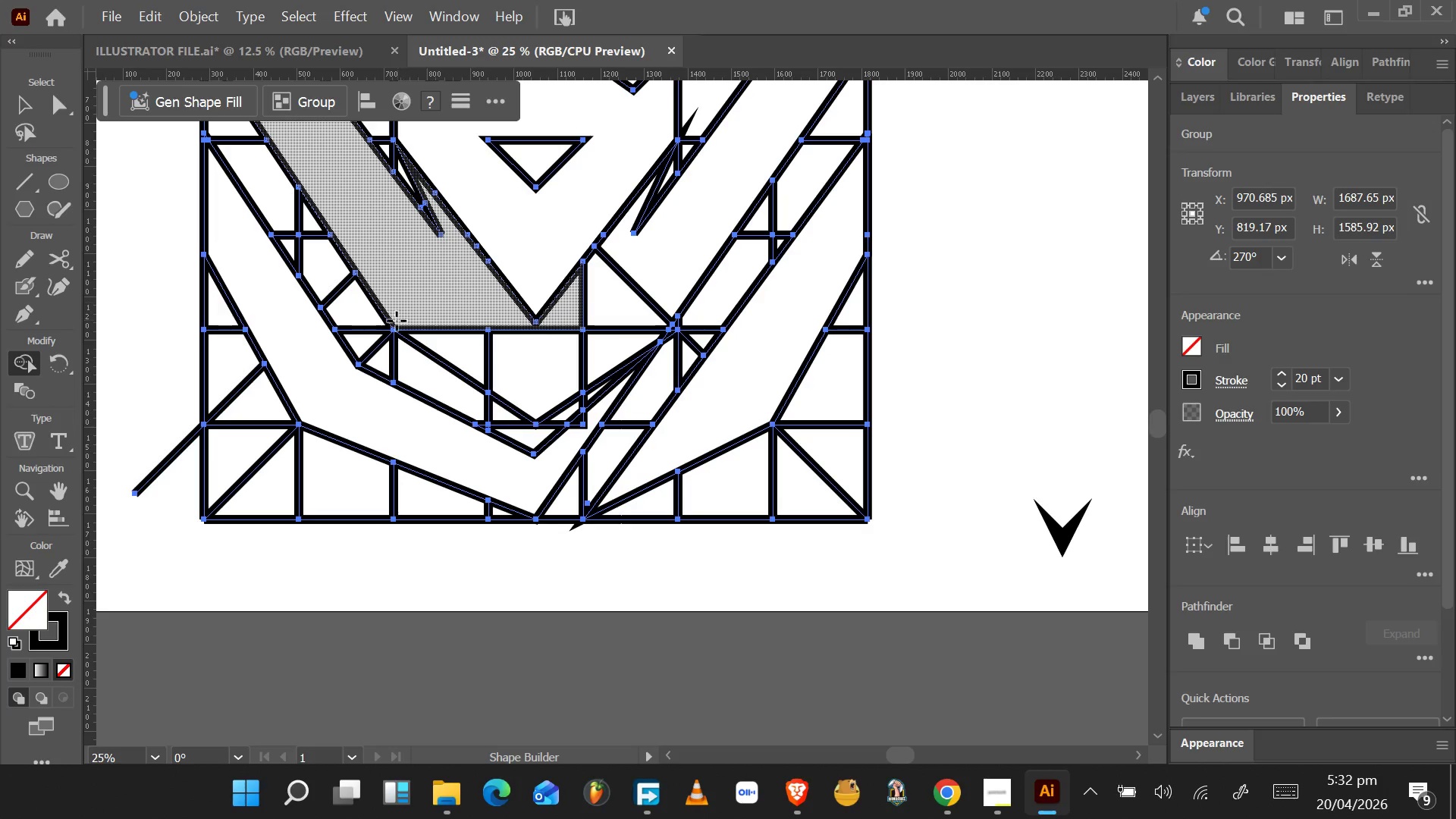 
scroll: coordinate [409, 271], scroll_direction: down, amount: 4.0
 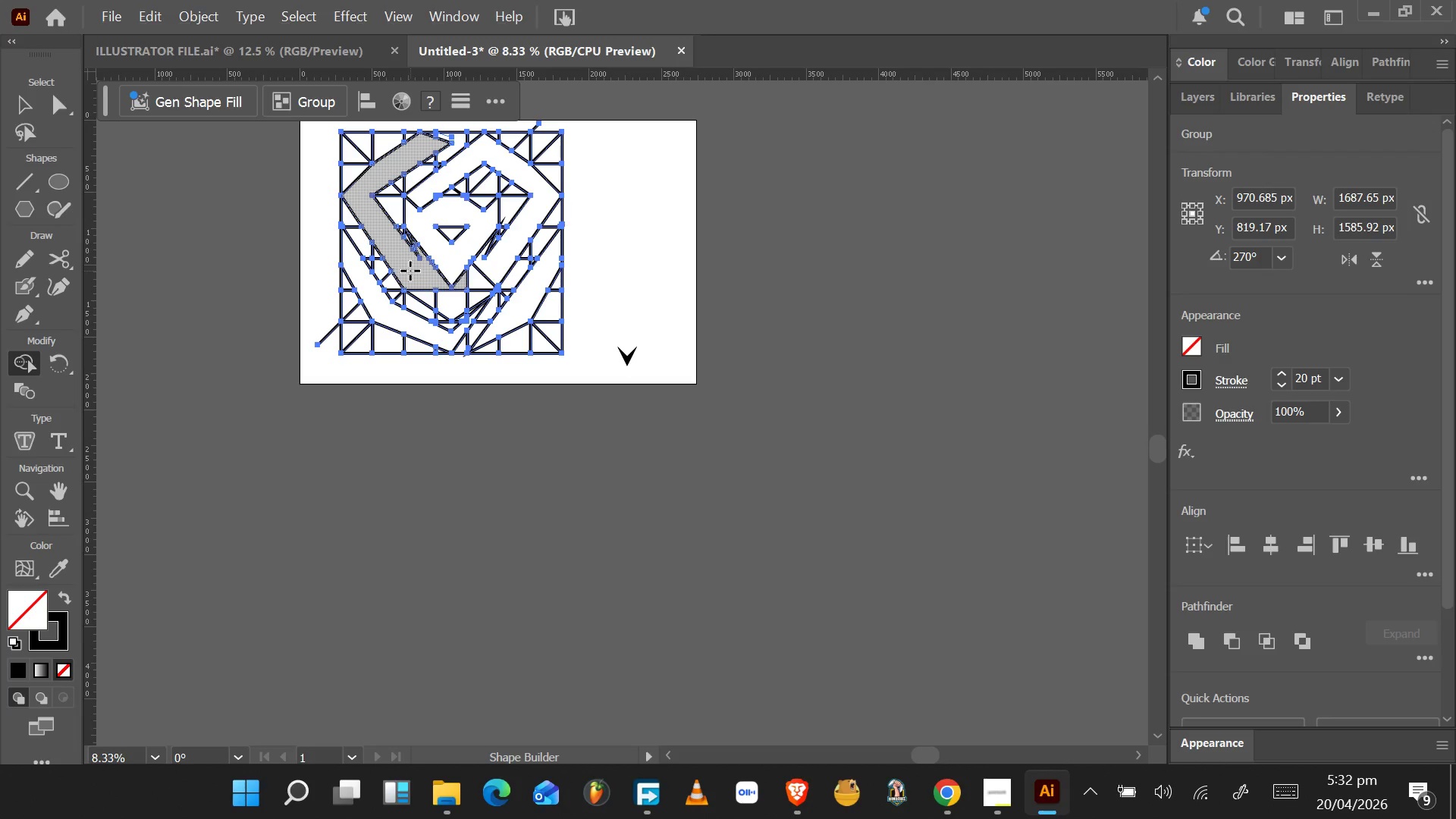 
scroll: coordinate [410, 271], scroll_direction: up, amount: 3.0
 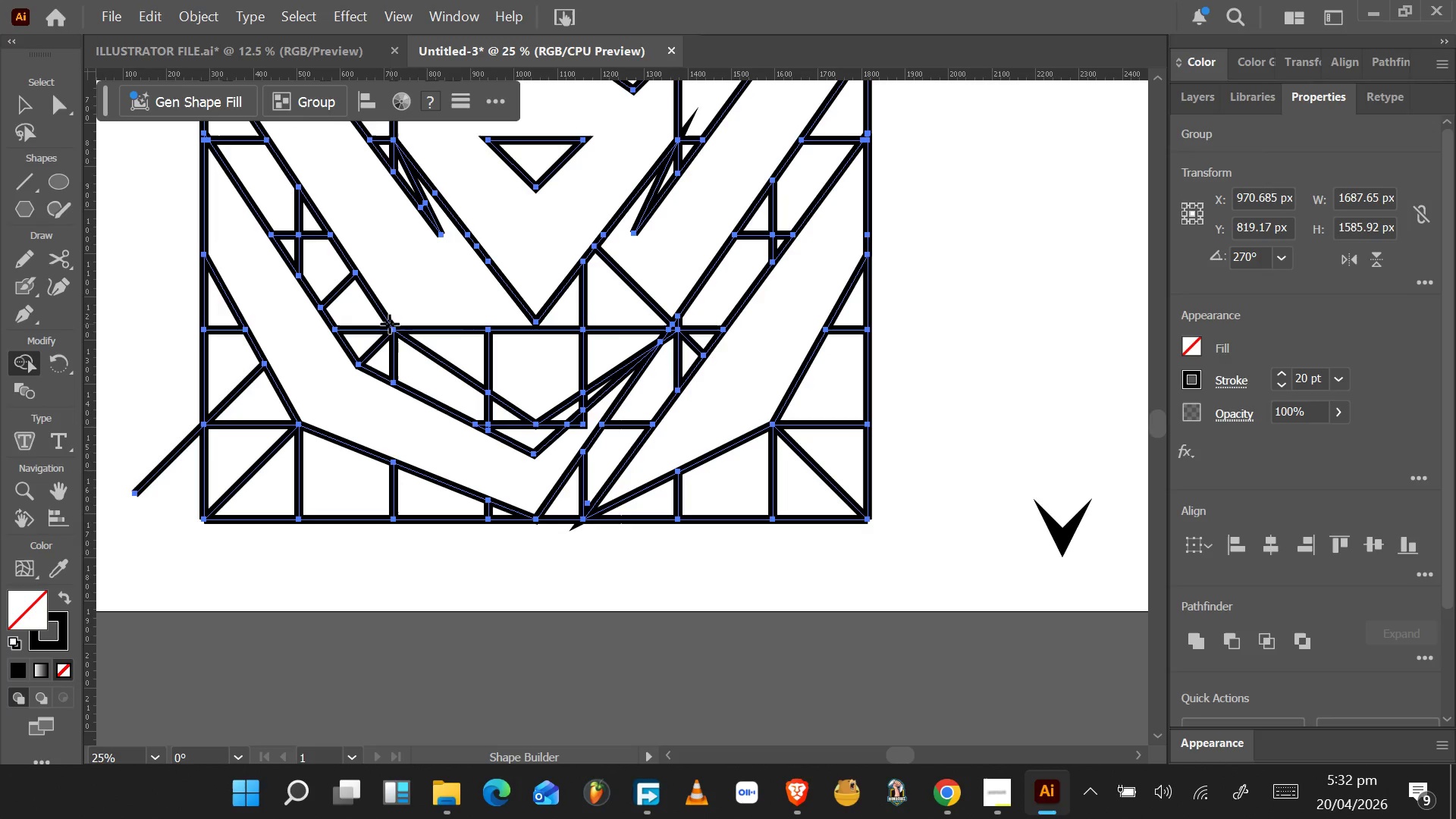 
wait(11.85)
 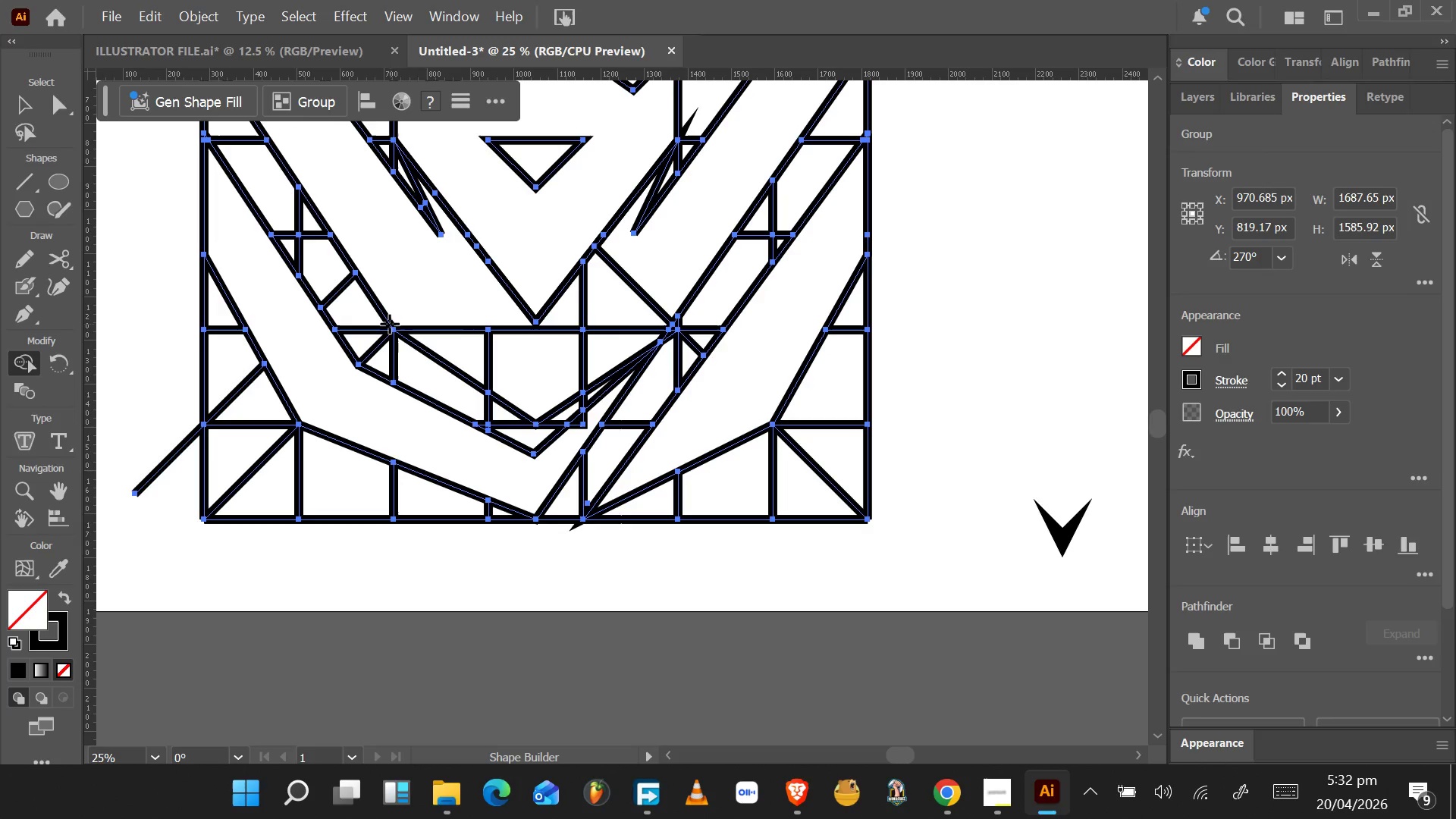 
key(P)
 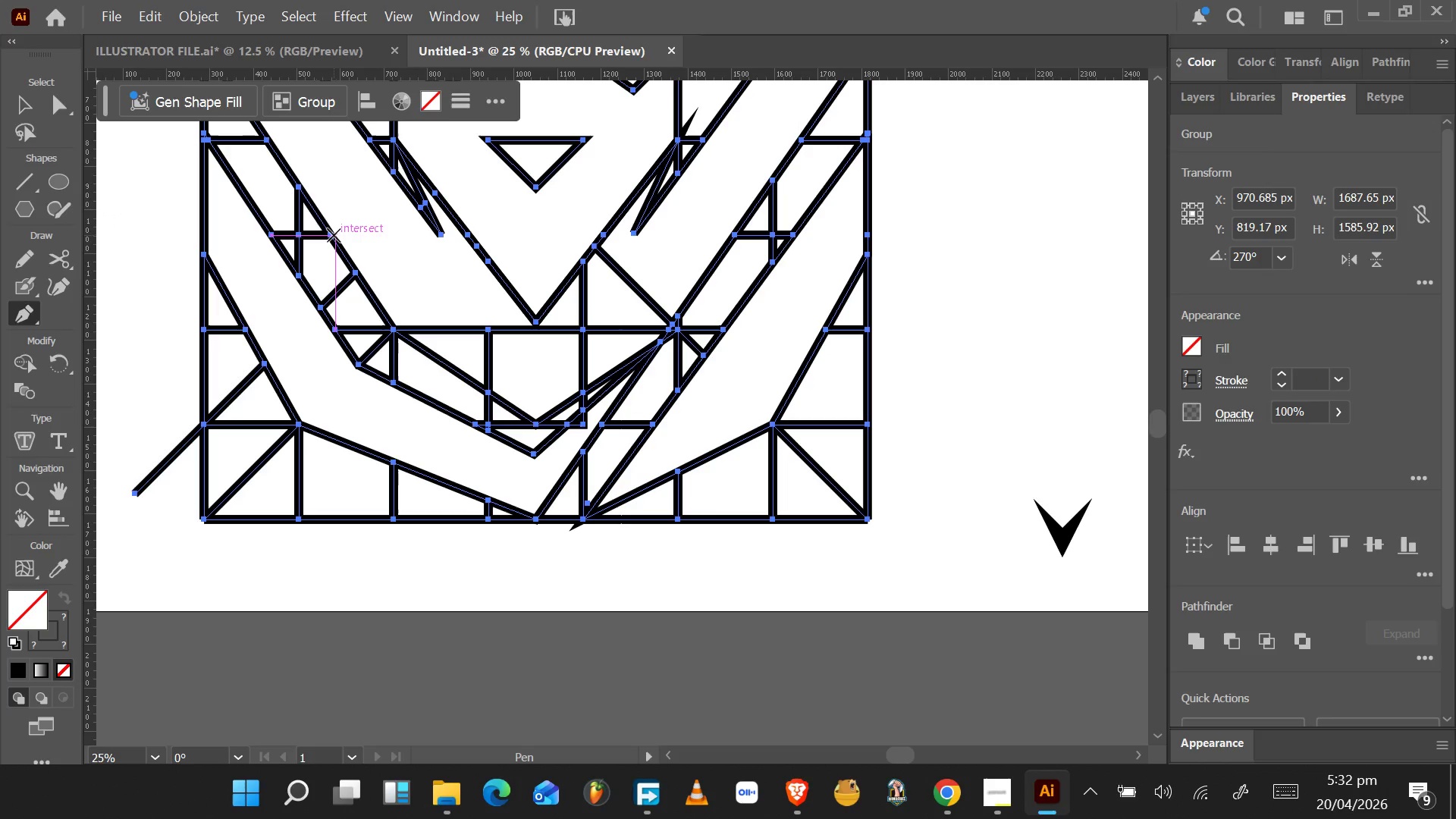 
wait(6.42)
 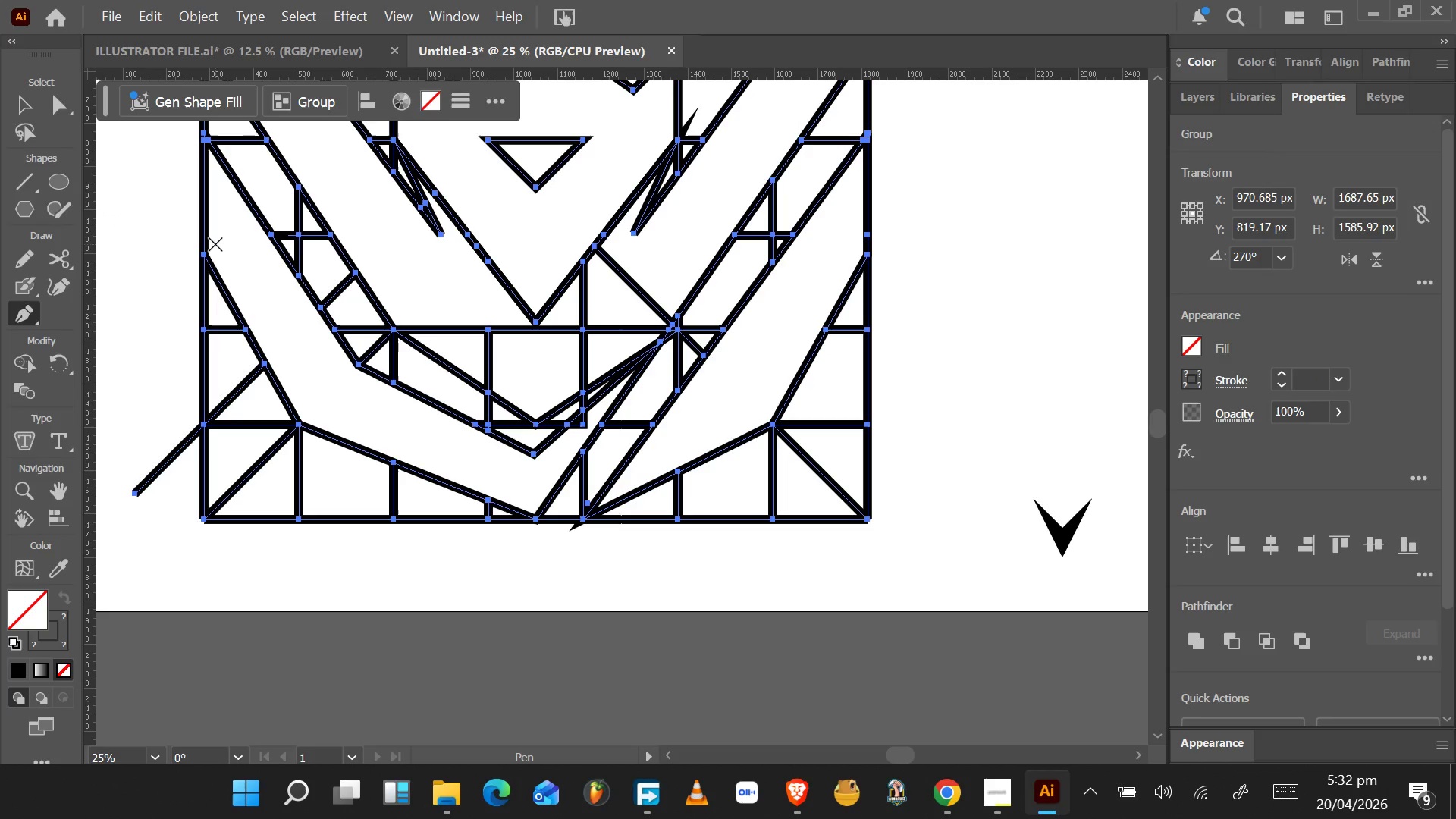 
left_click([334, 235])
 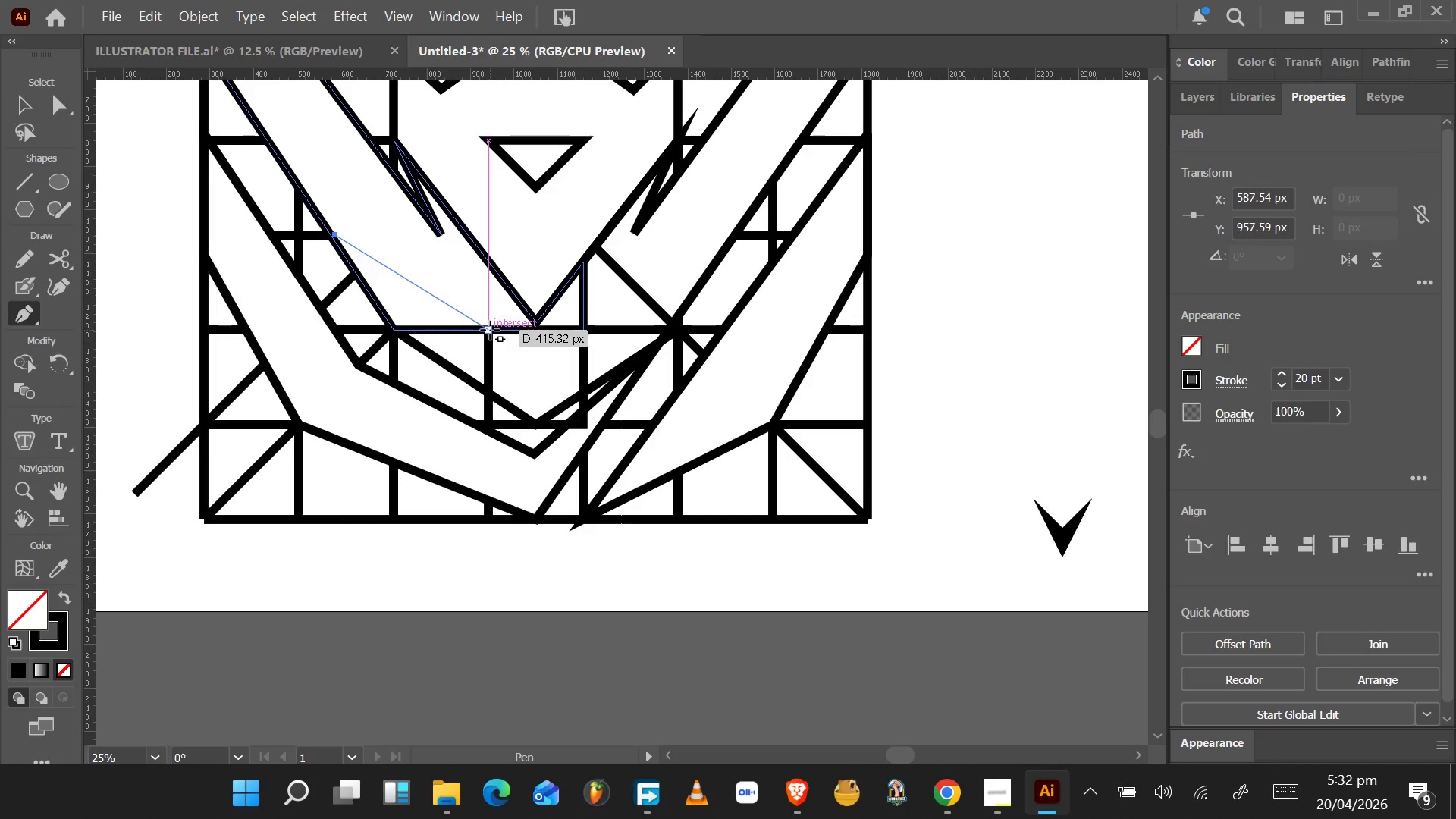 
left_click([490, 330])
 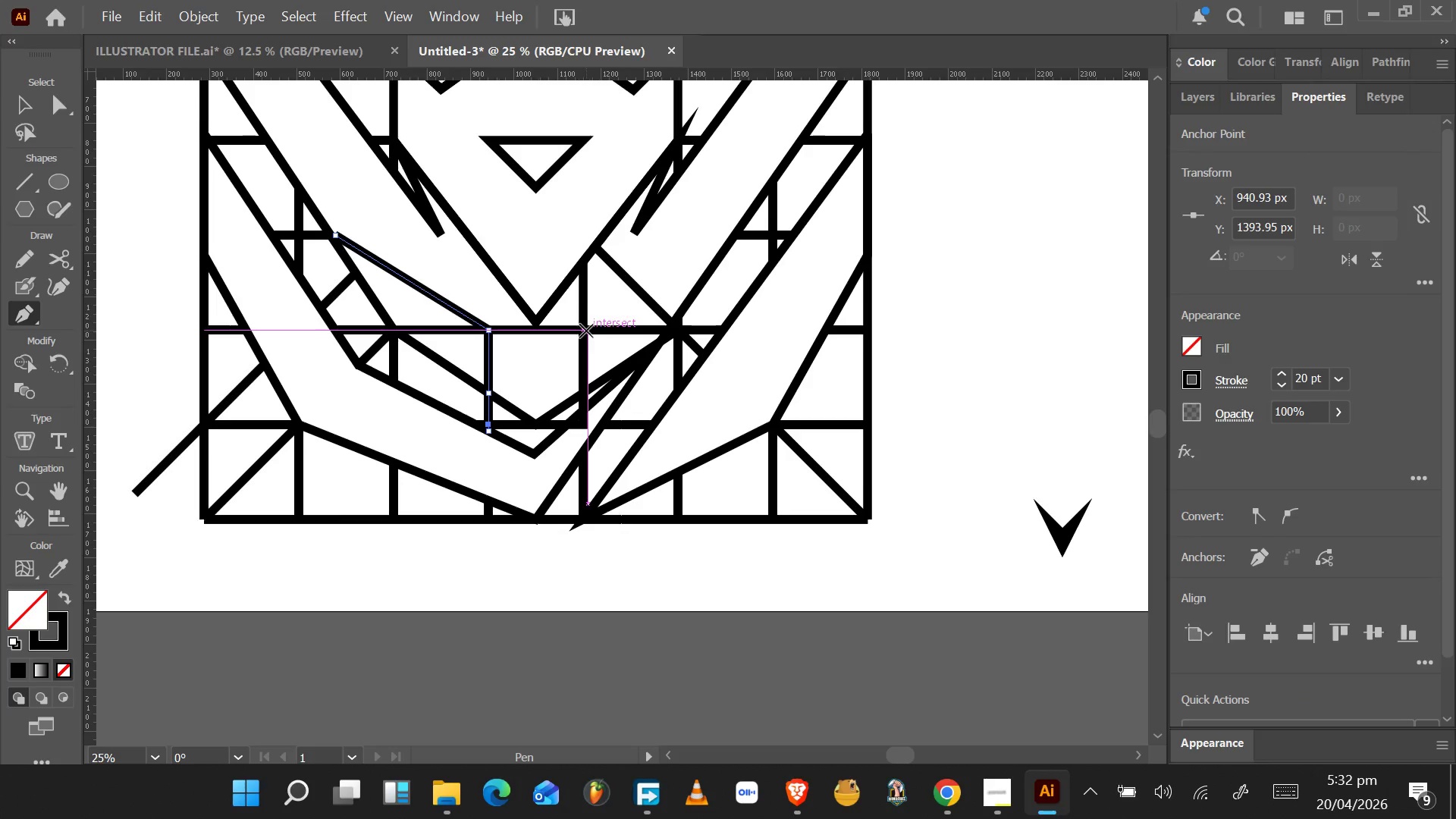 
left_click([586, 331])
 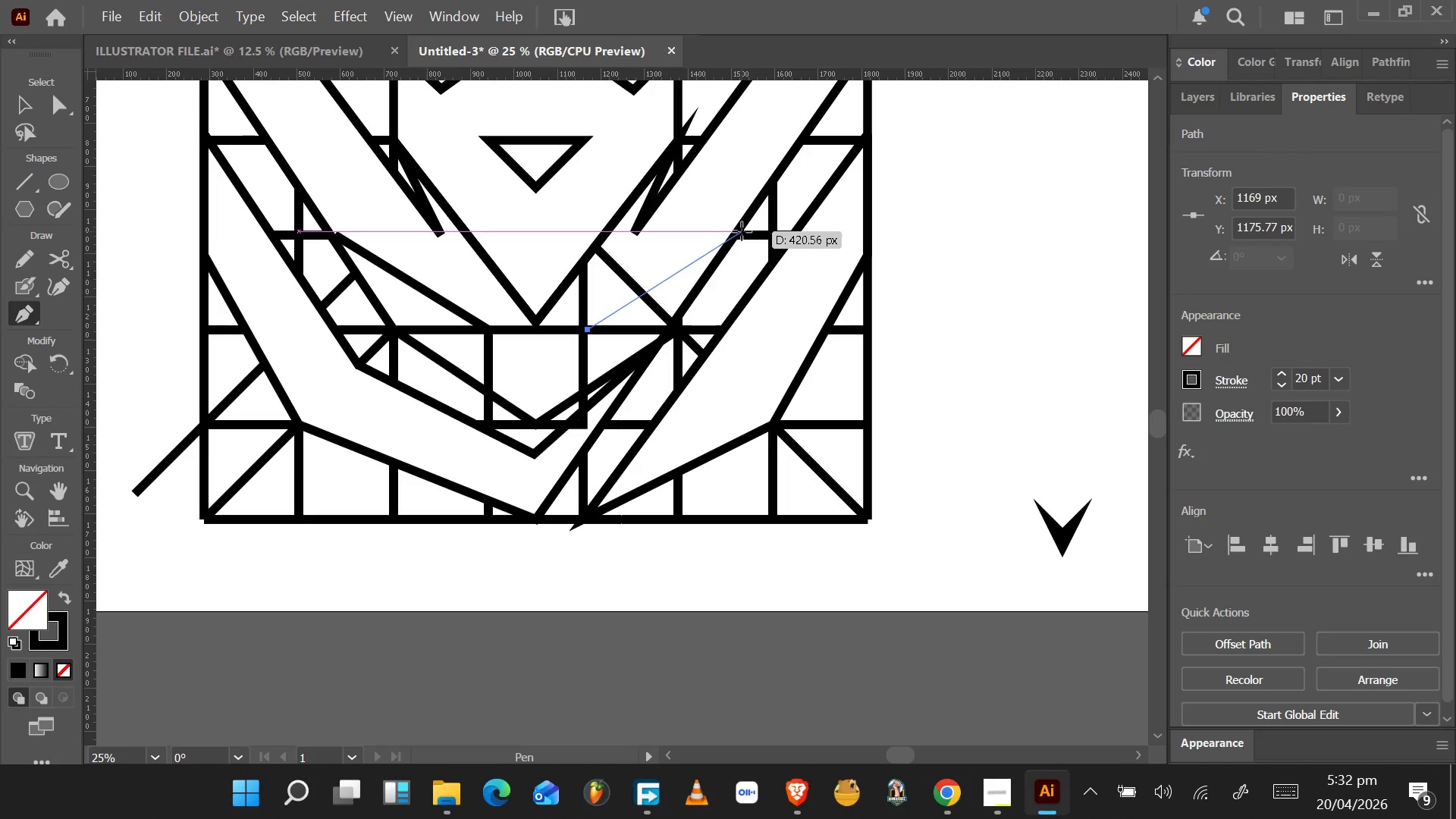 
left_click([736, 234])
 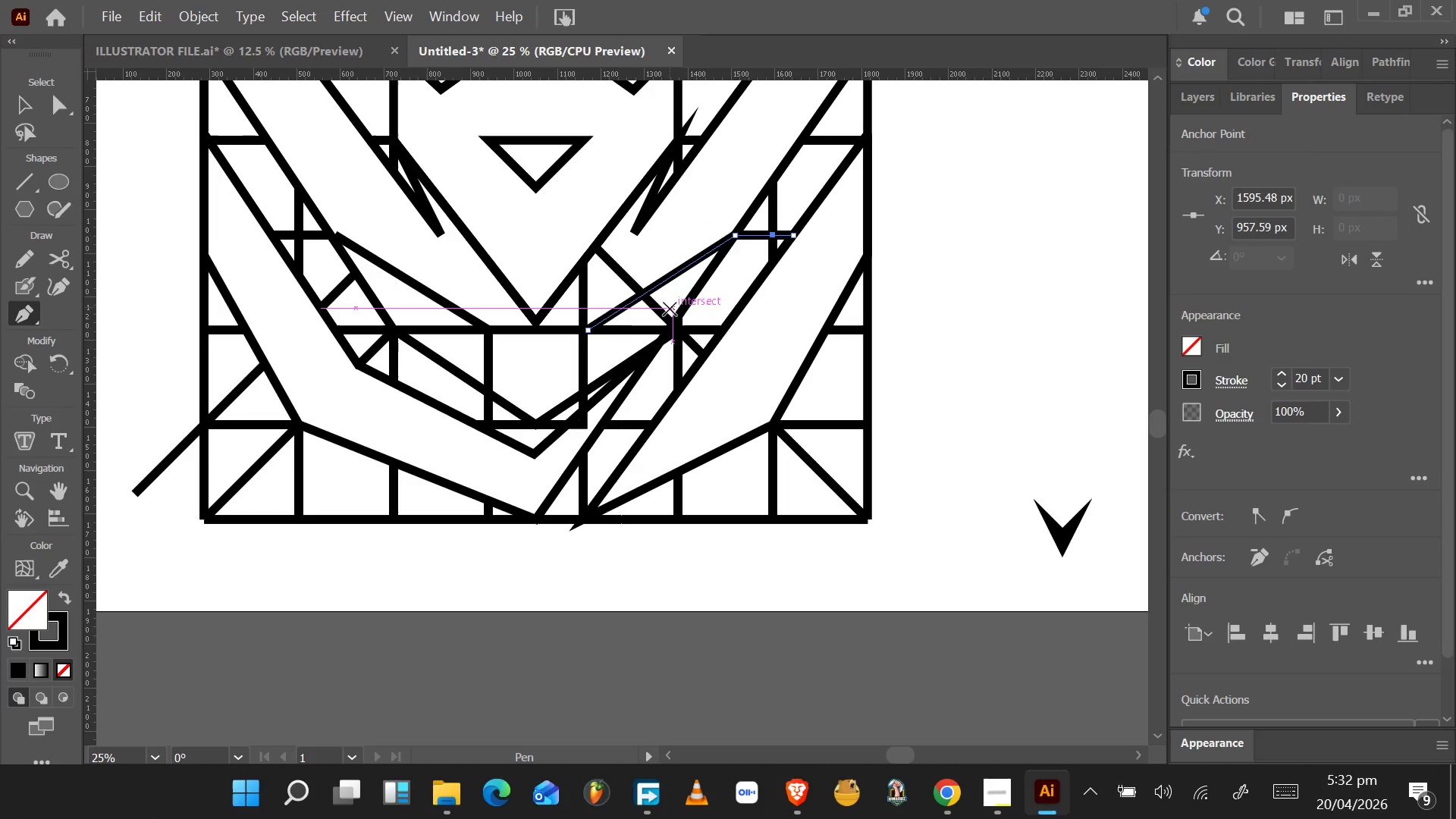 
key(Control+Break)
 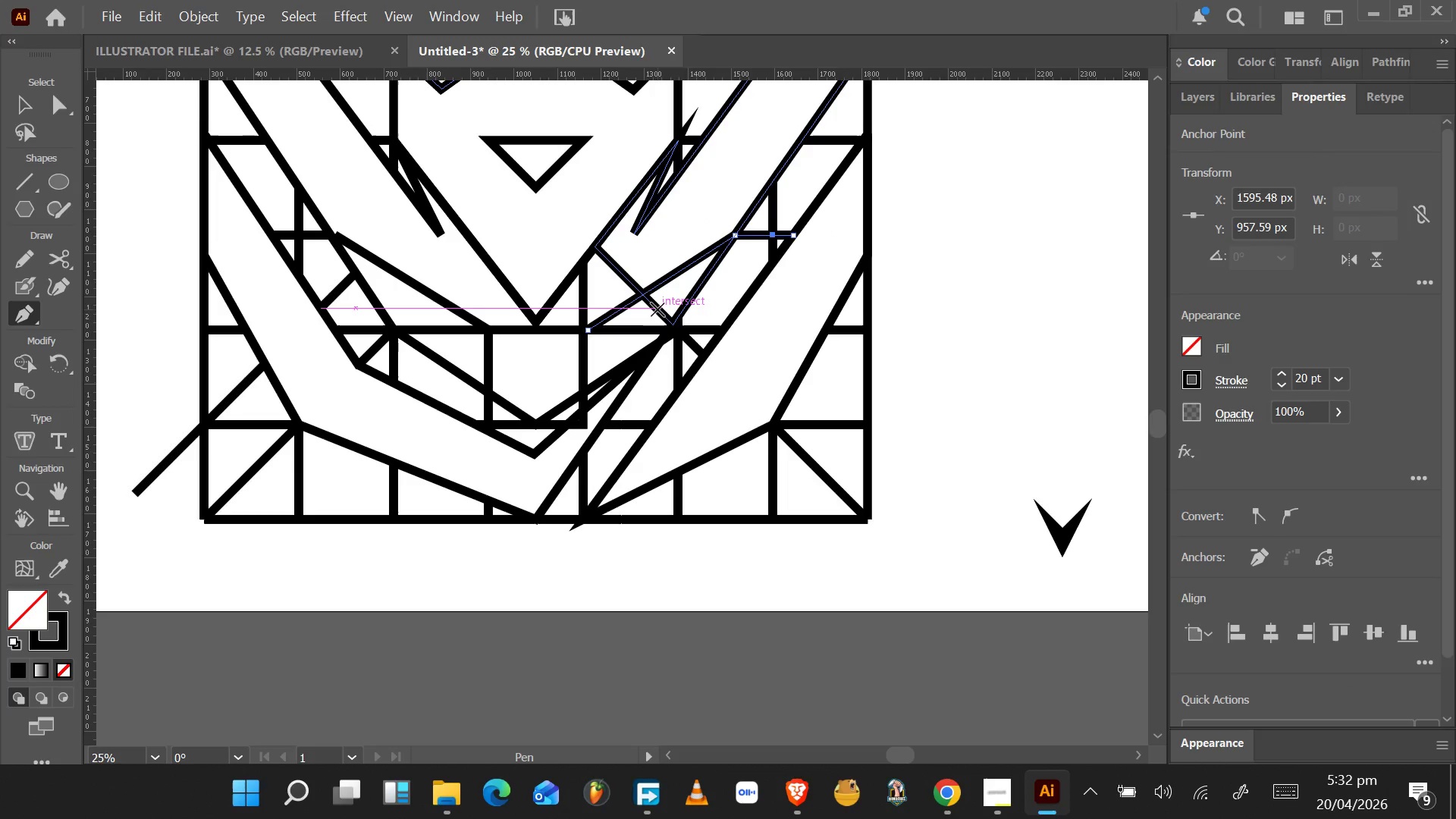 
key(Control+Z)
 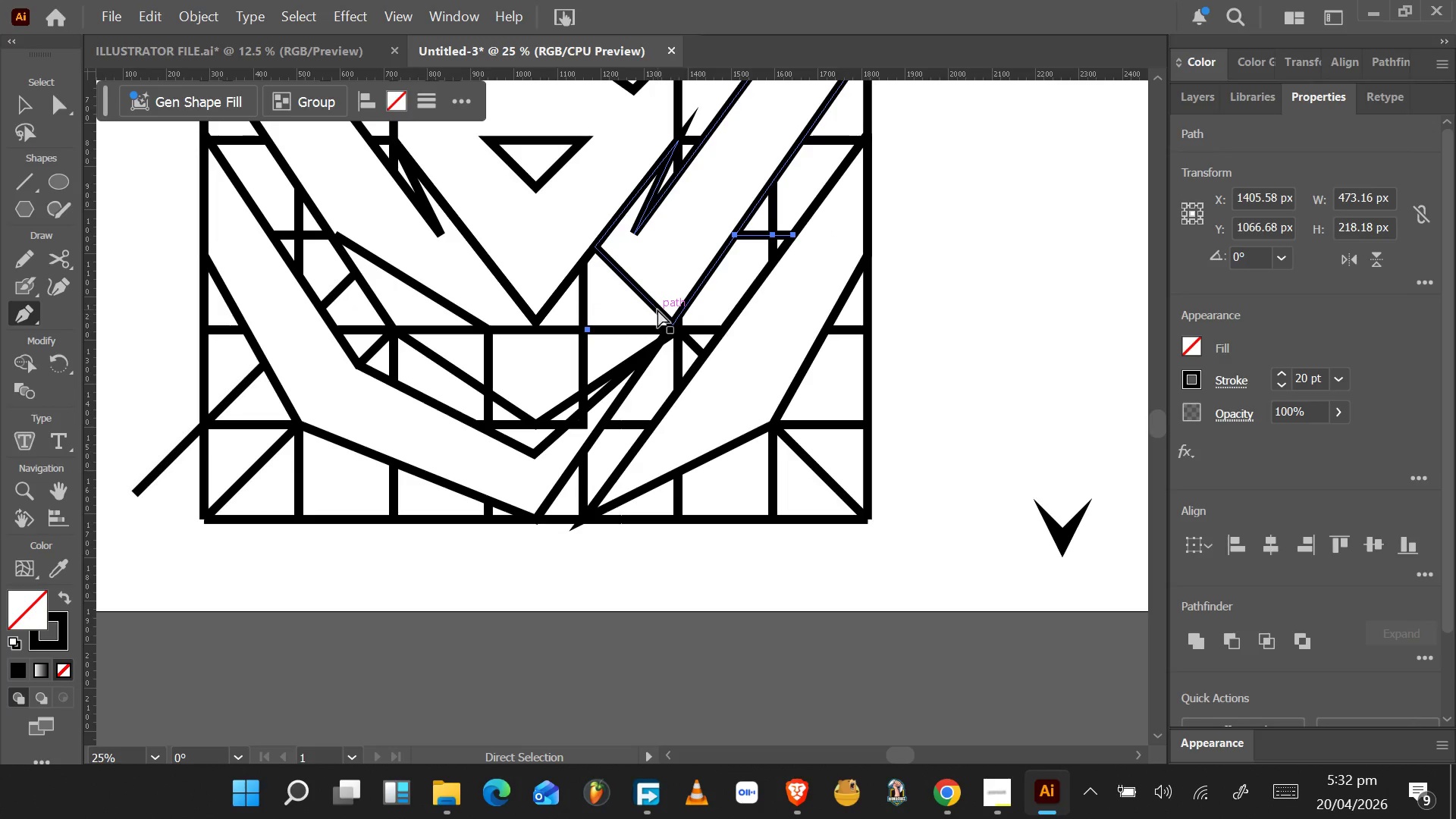 
key(Control+Z)
 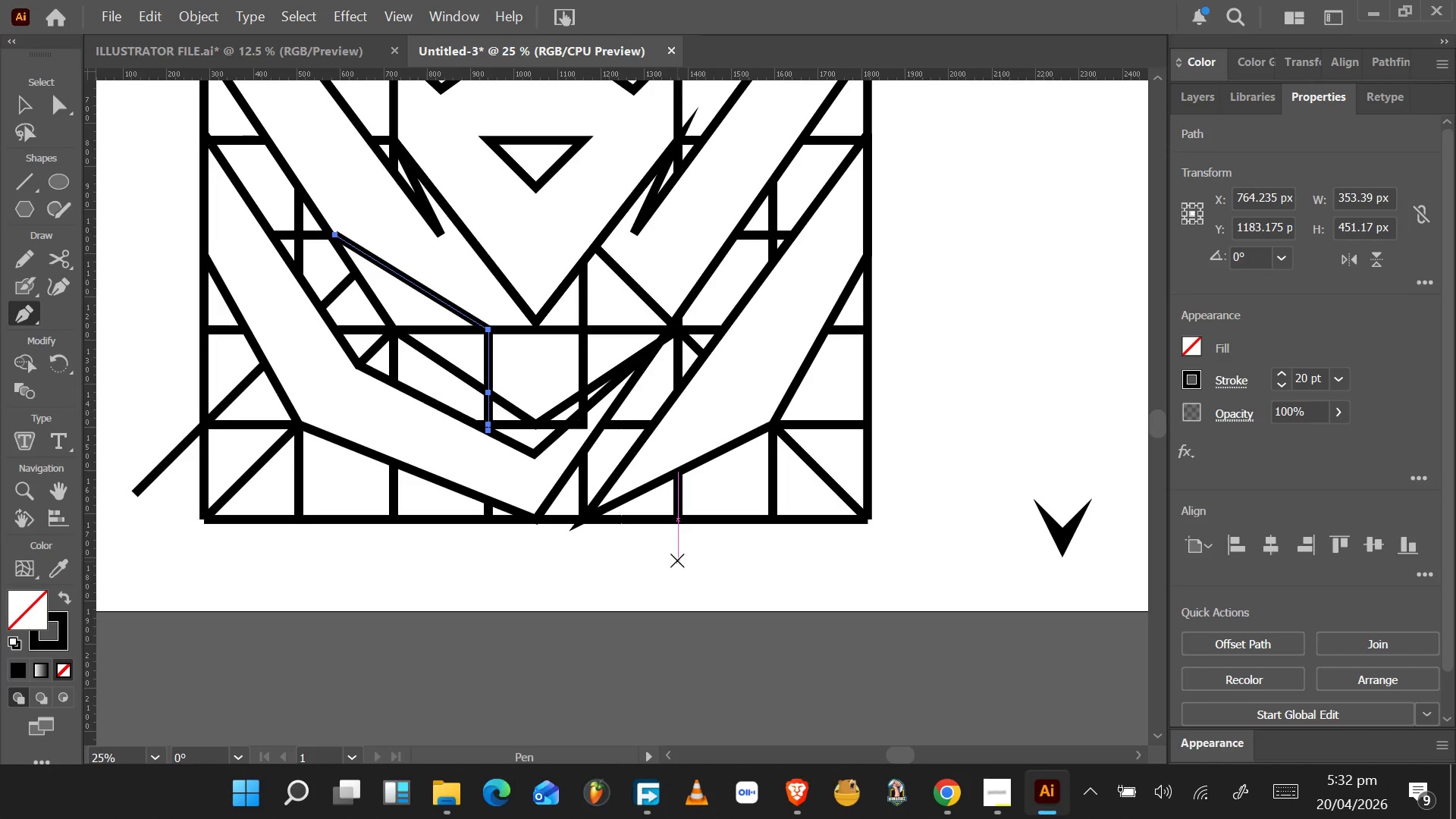 
key(V)
 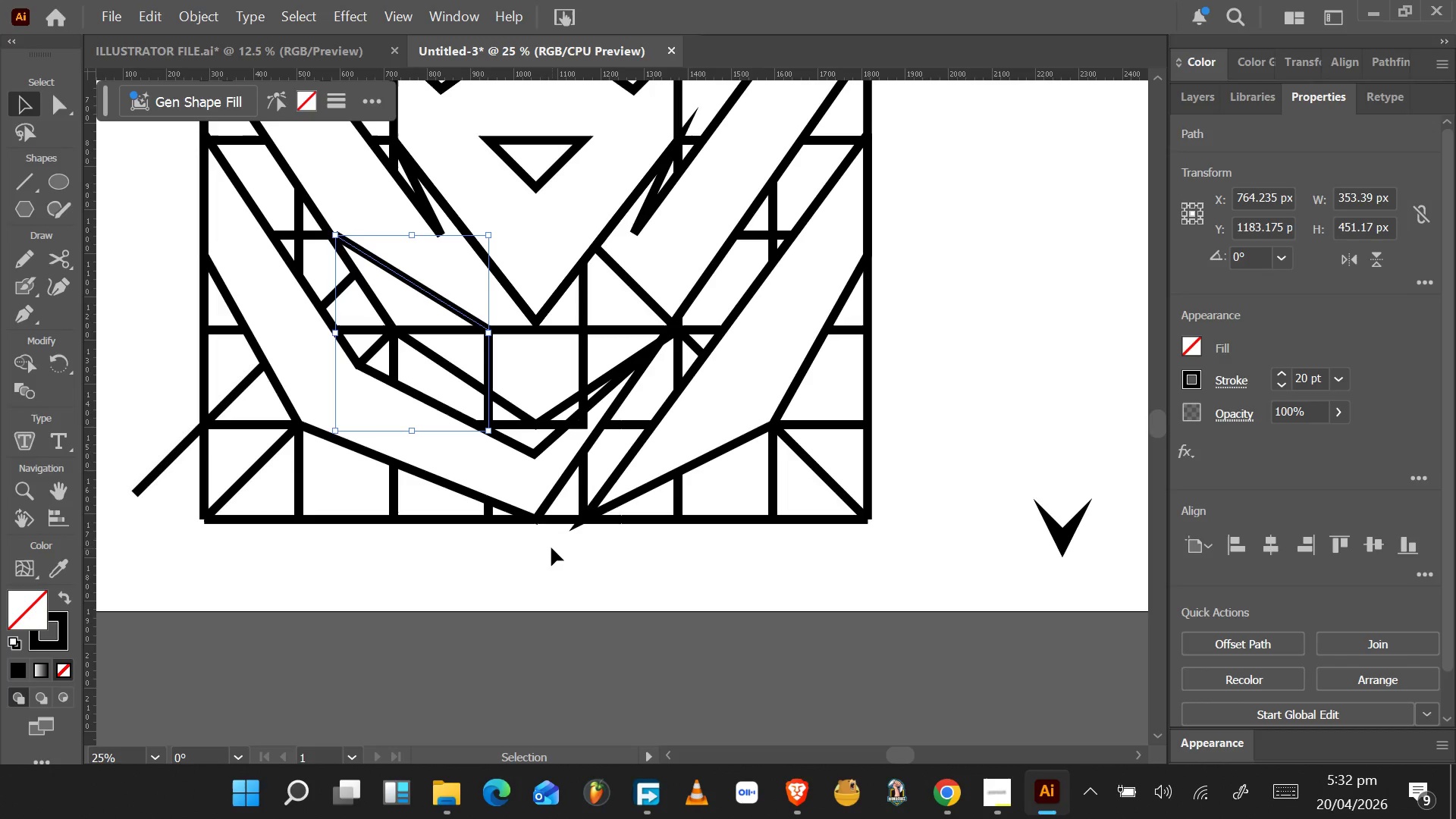 
left_click_drag(start_coordinate=[548, 549], to_coordinate=[482, 576])
 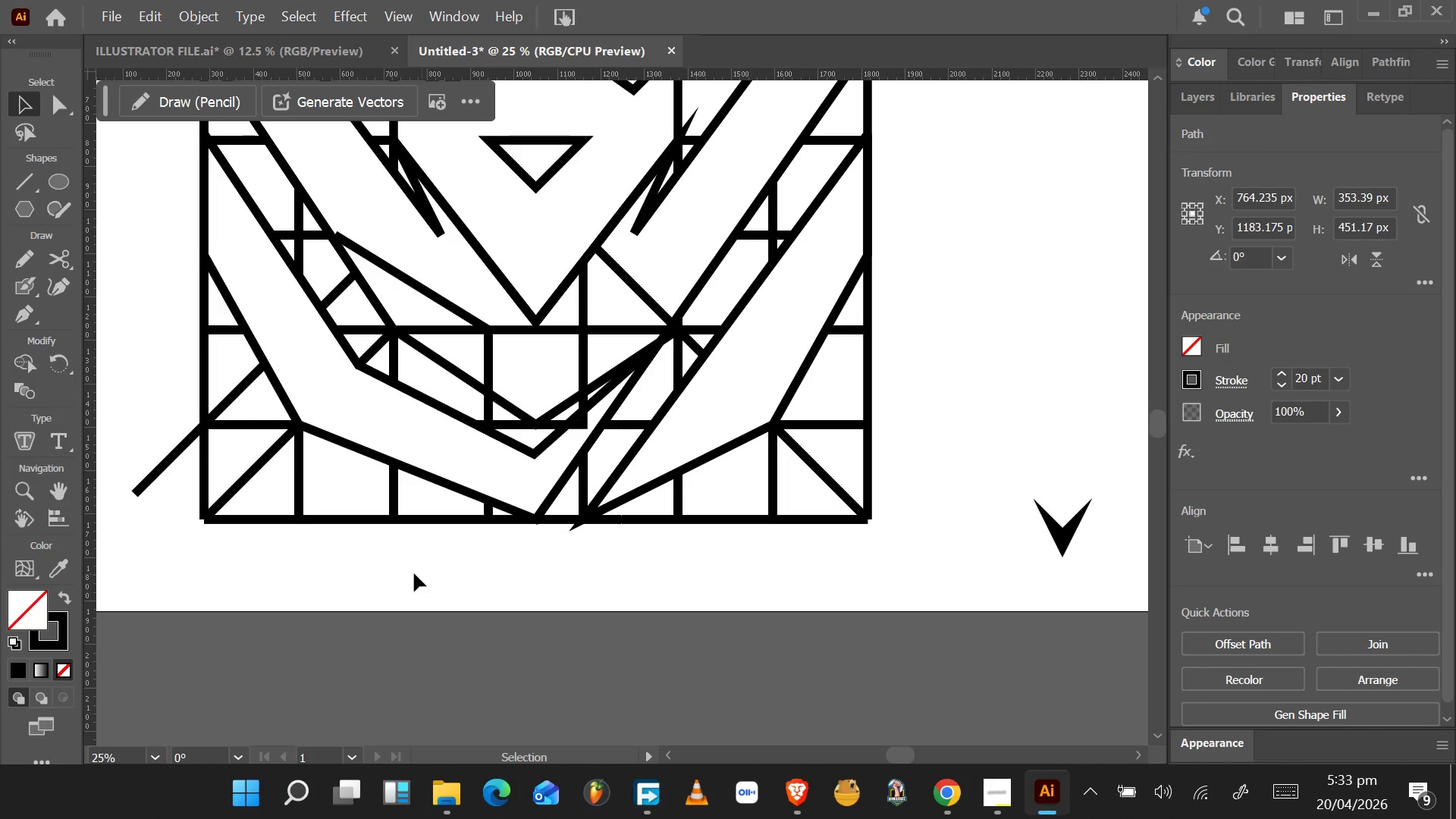 
left_click_drag(start_coordinate=[414, 570], to_coordinate=[905, 196])
 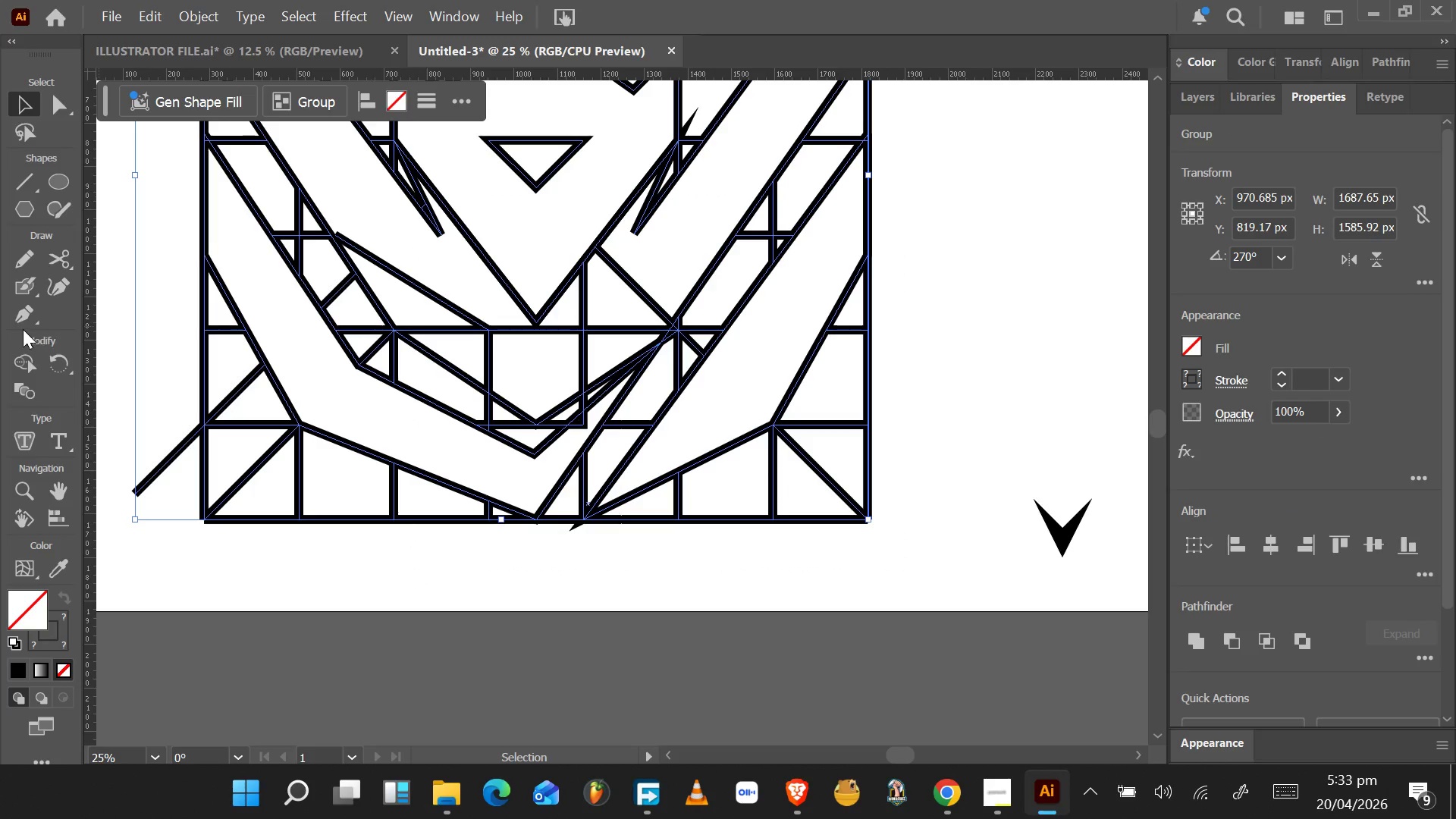 
wait(5.2)
 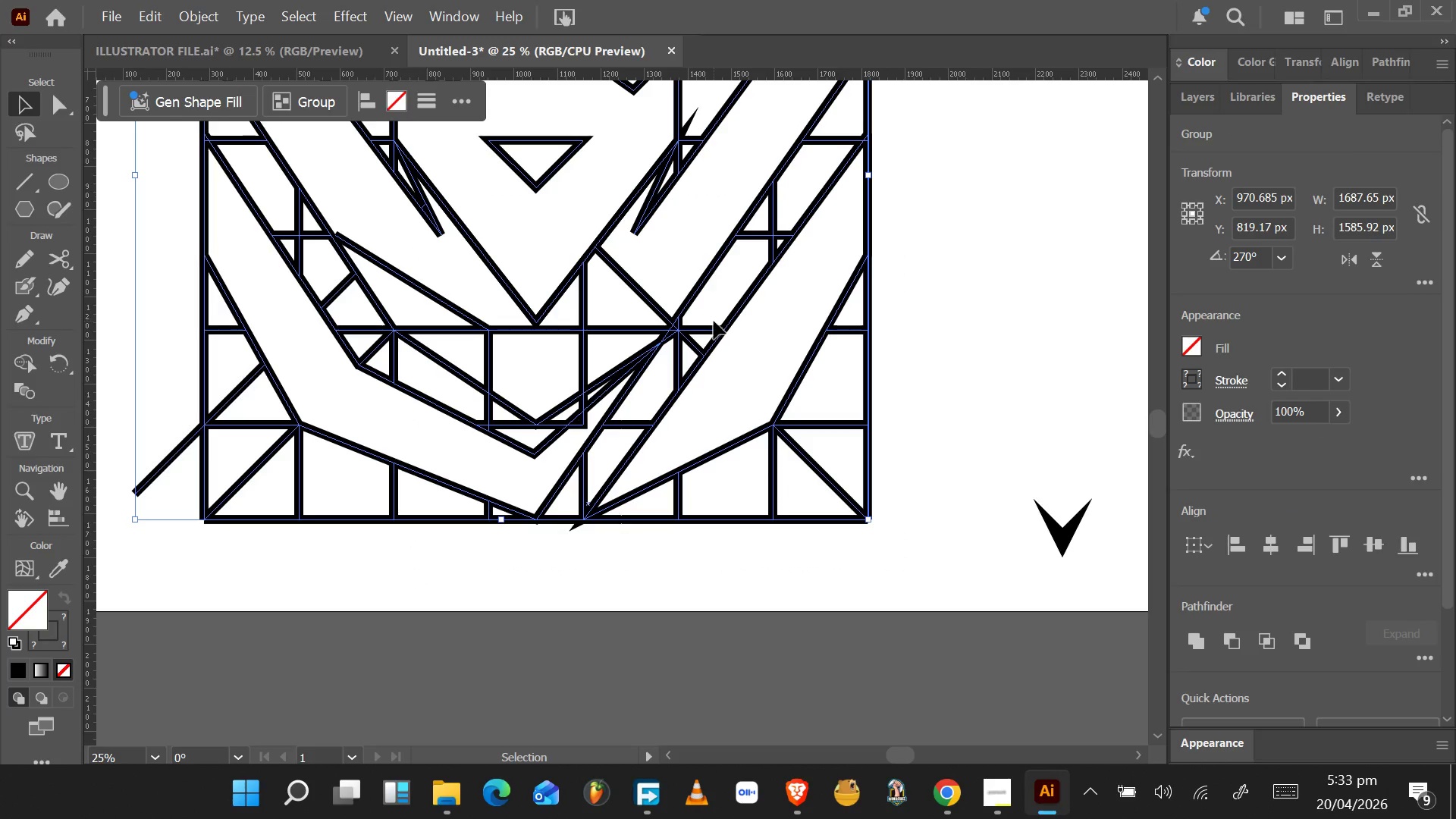 
left_click([27, 366])
 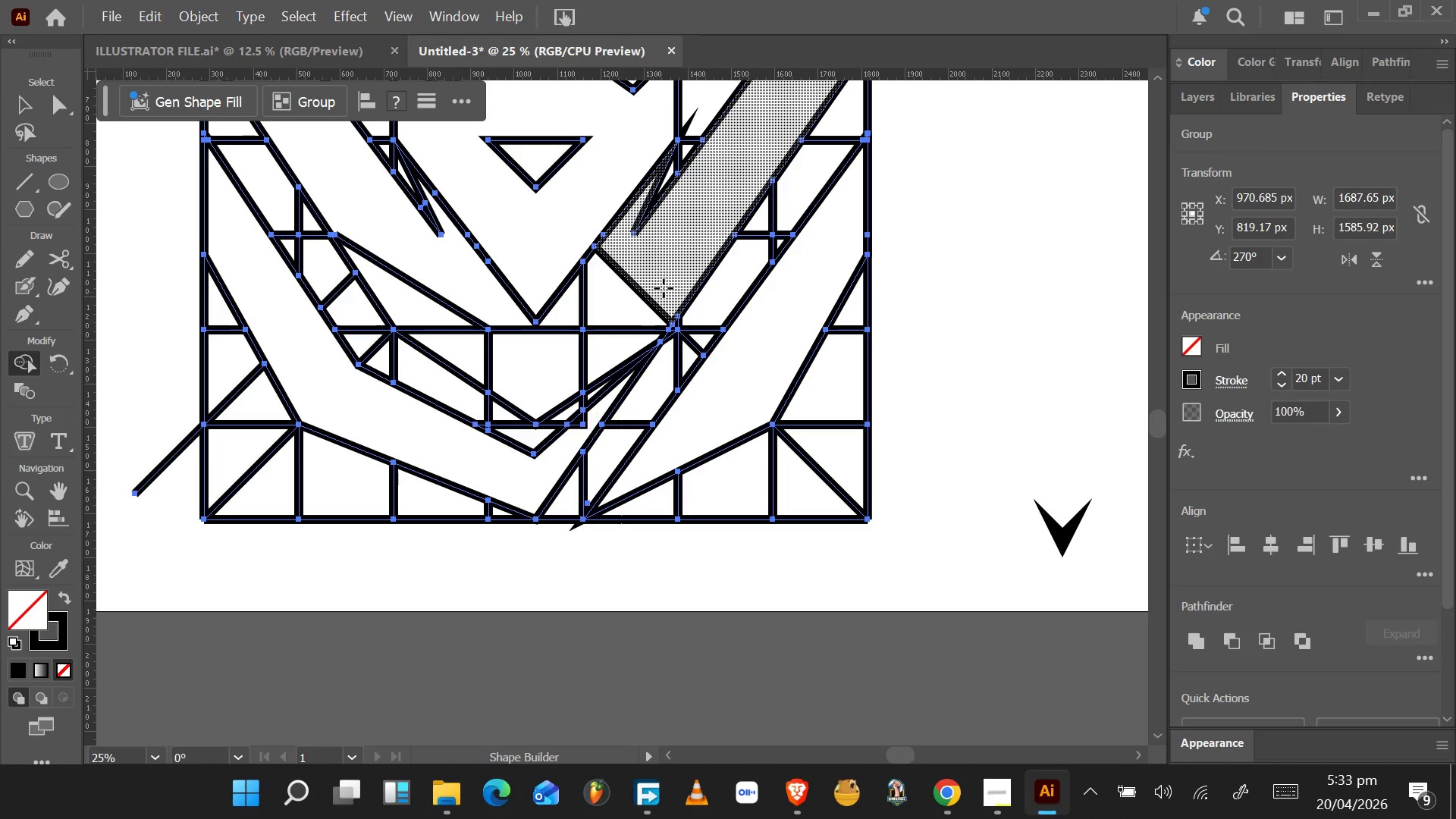 
wait(6.75)
 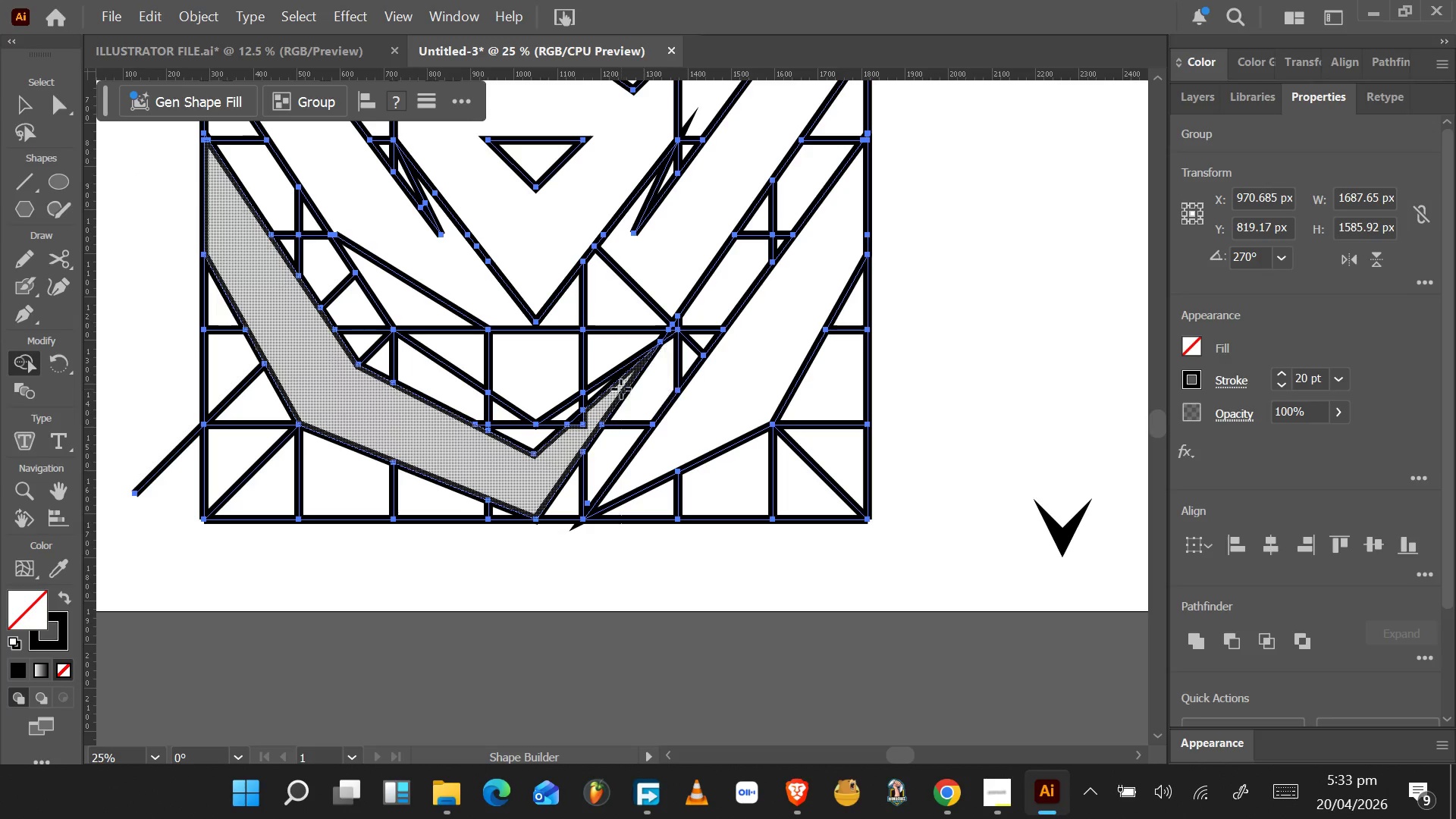 
key(P)
 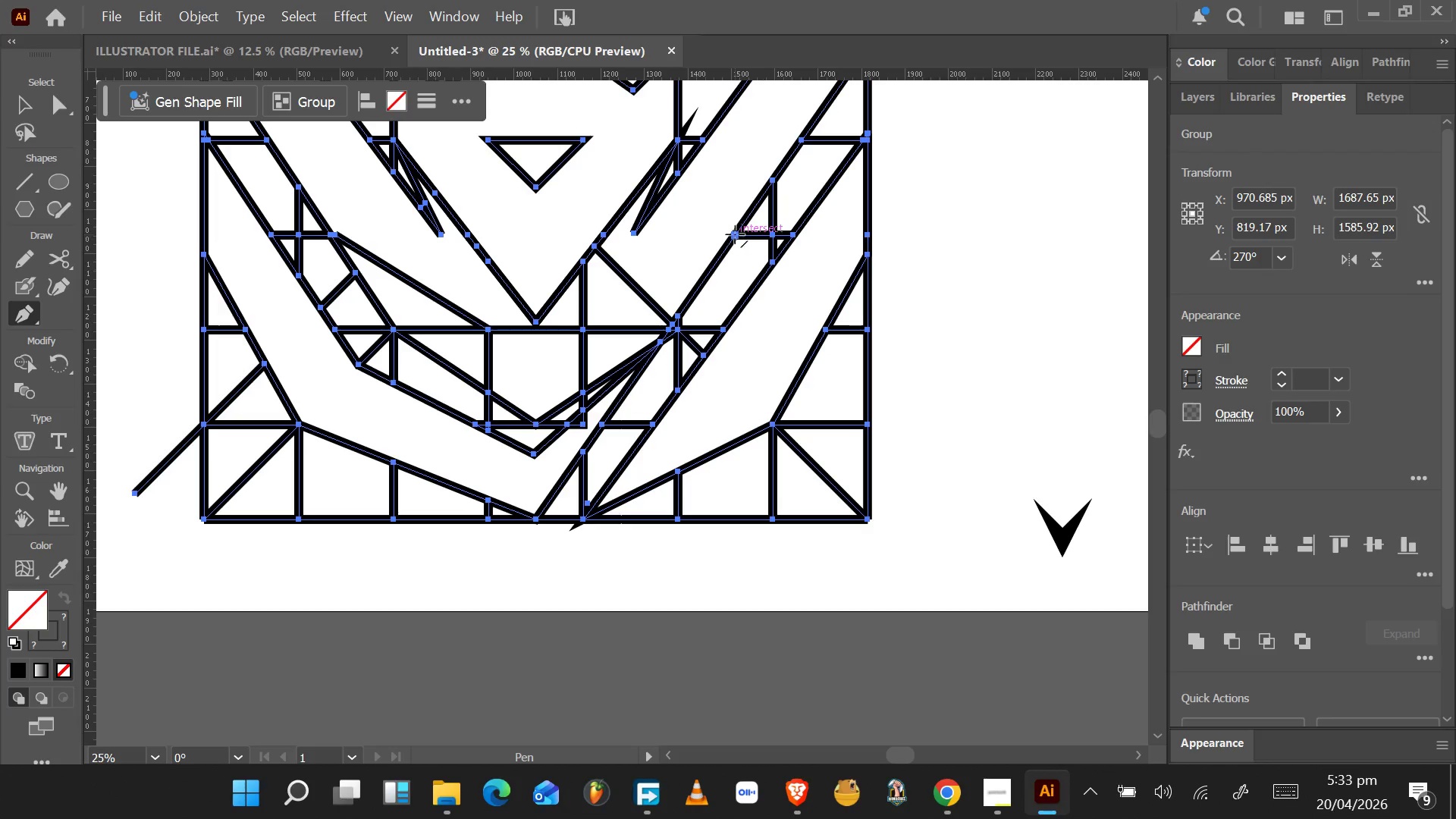 
left_click([735, 234])
 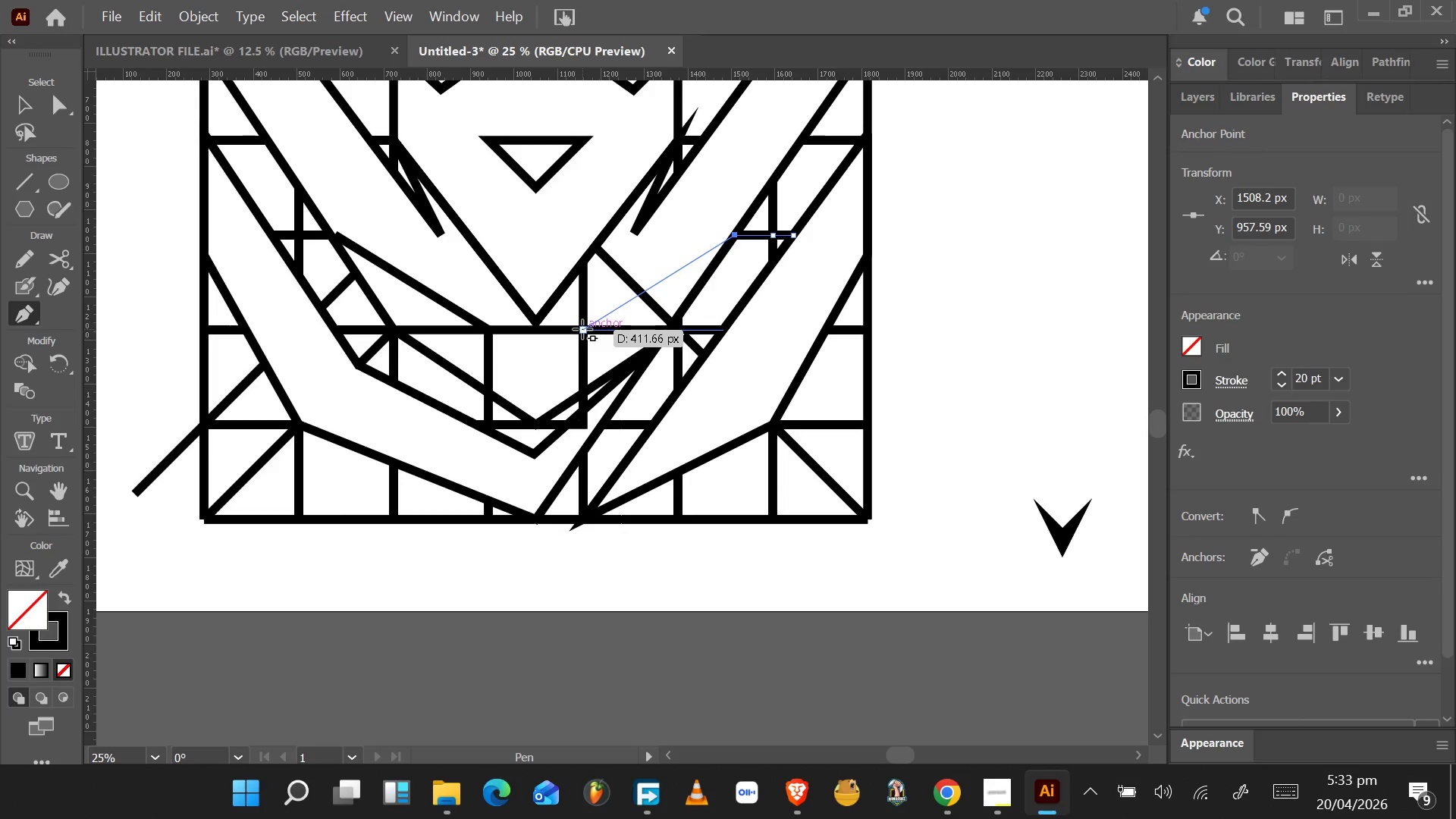 
left_click([582, 329])
 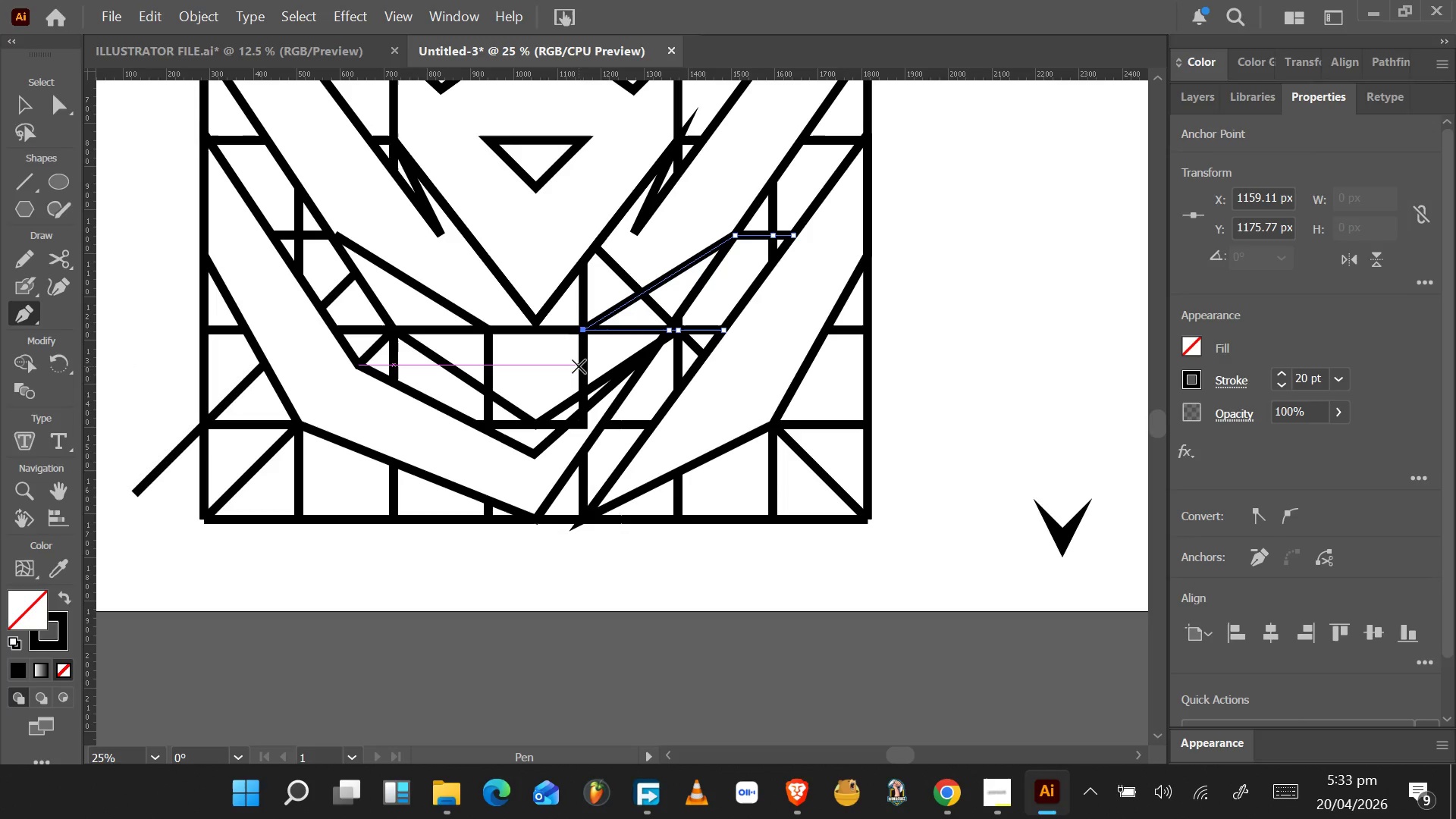 
wait(9.12)
 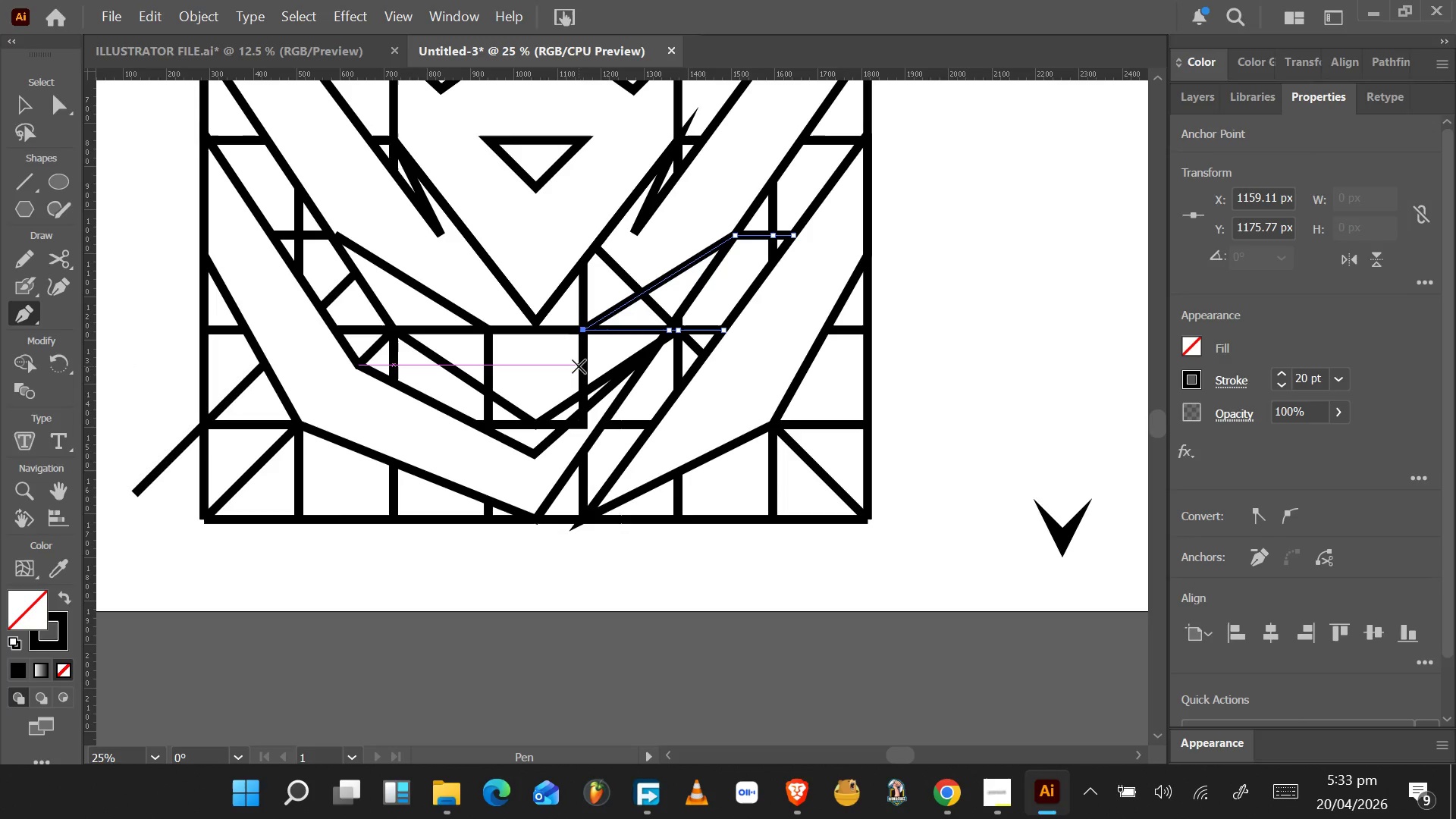 
left_click_drag(start_coordinate=[507, 73], to_coordinate=[705, 356])
 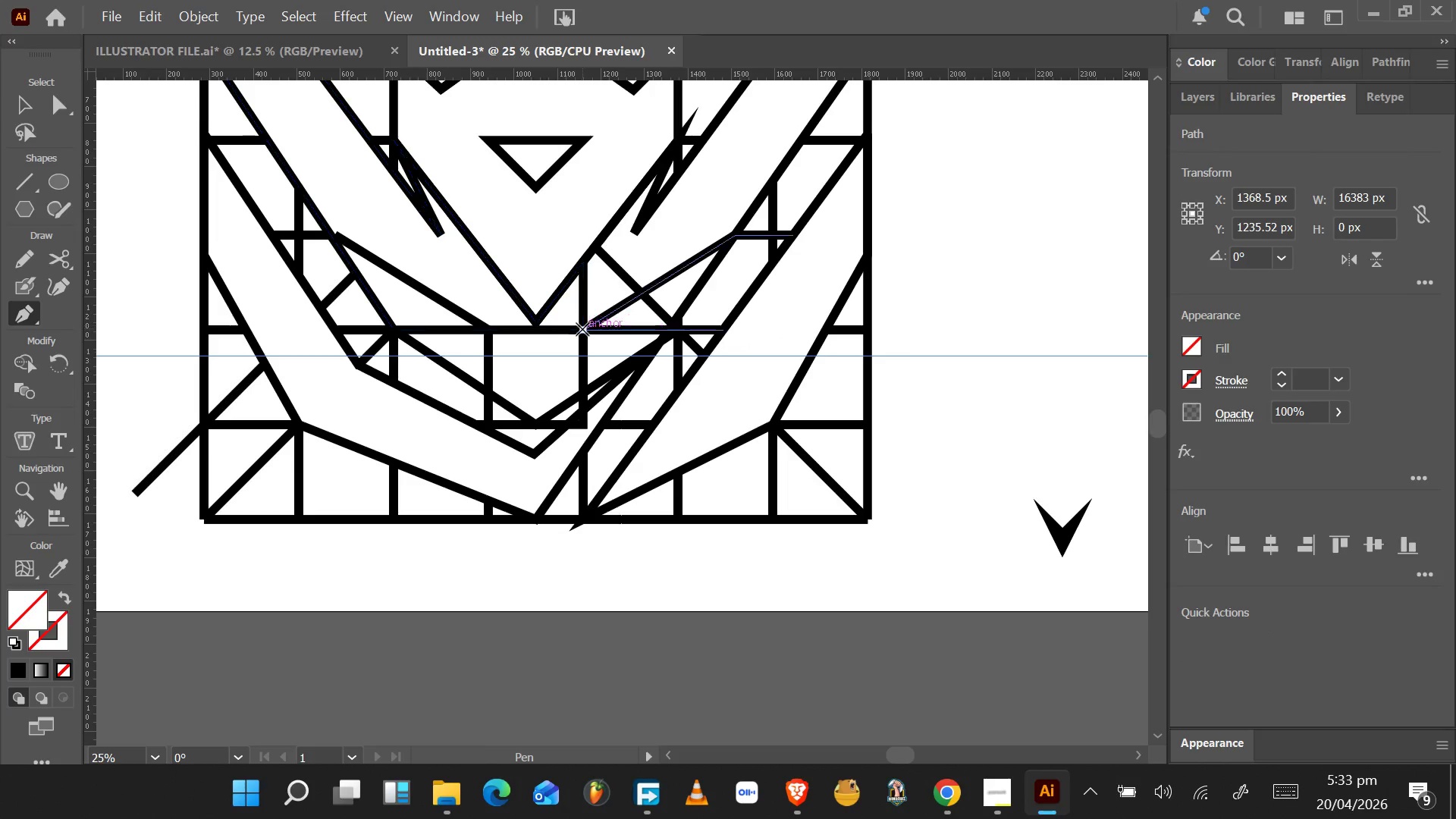 
left_click([582, 331])
 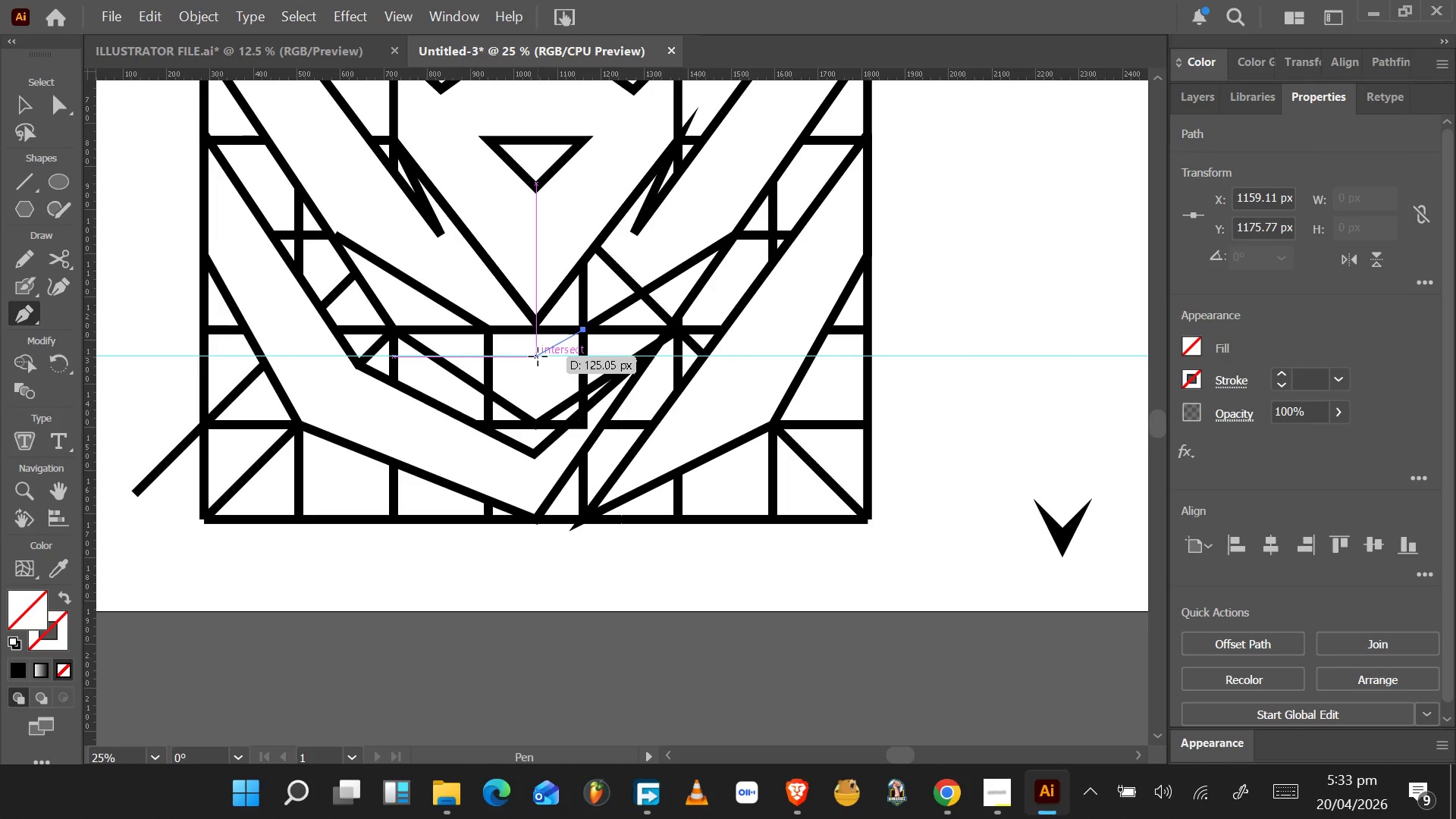 
left_click([538, 356])
 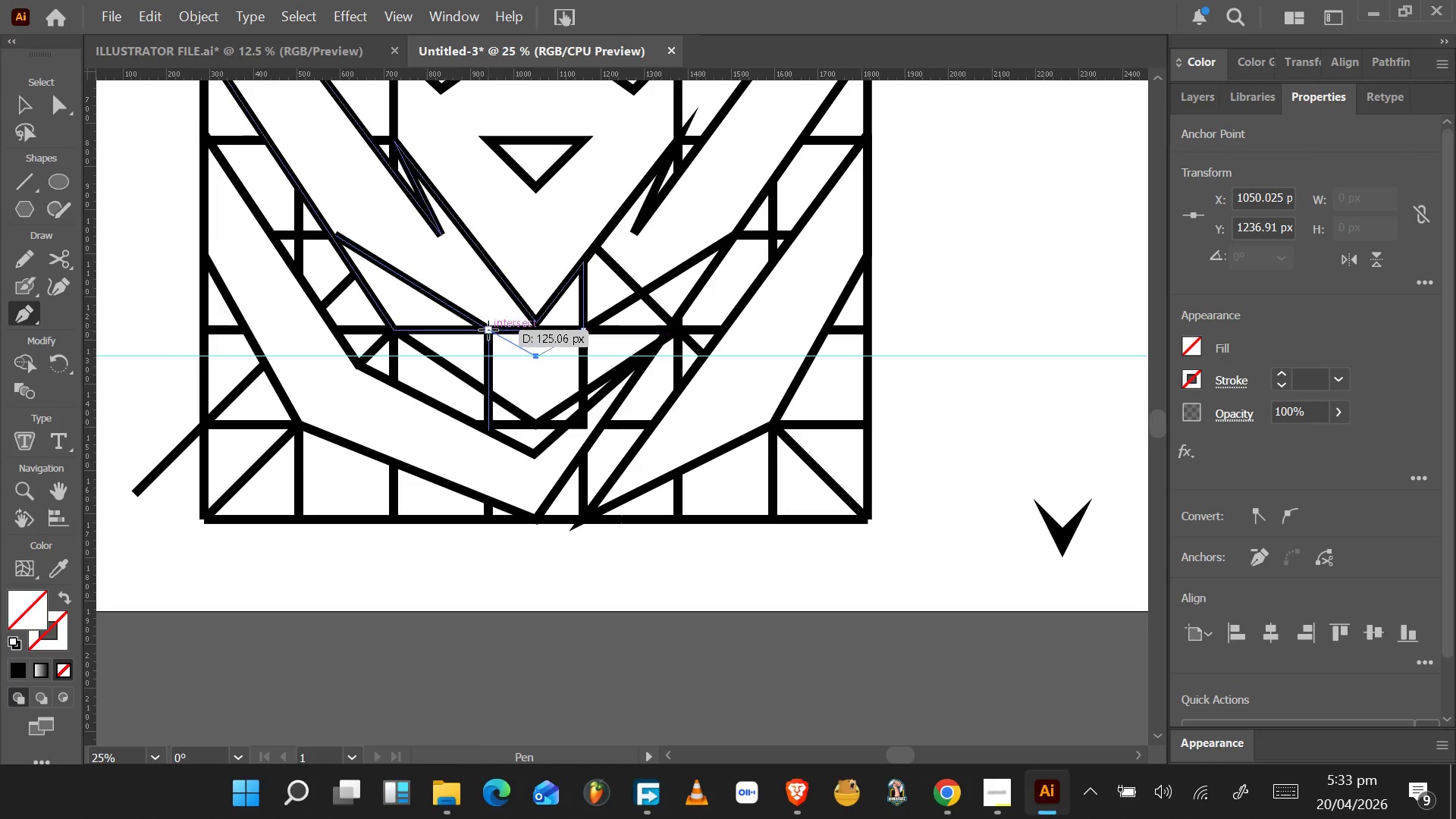 
left_click([489, 329])
 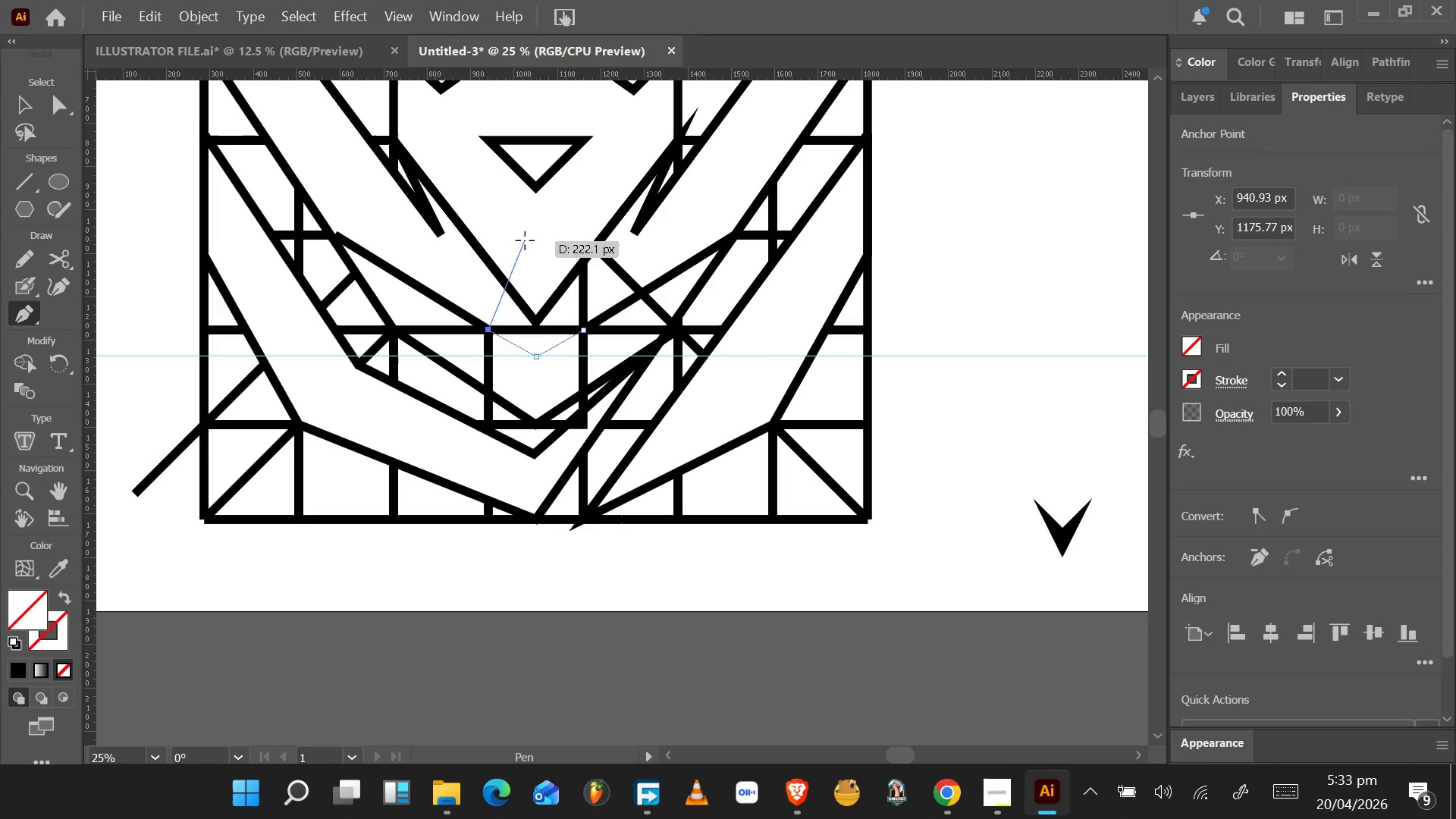 
key(Enter)
 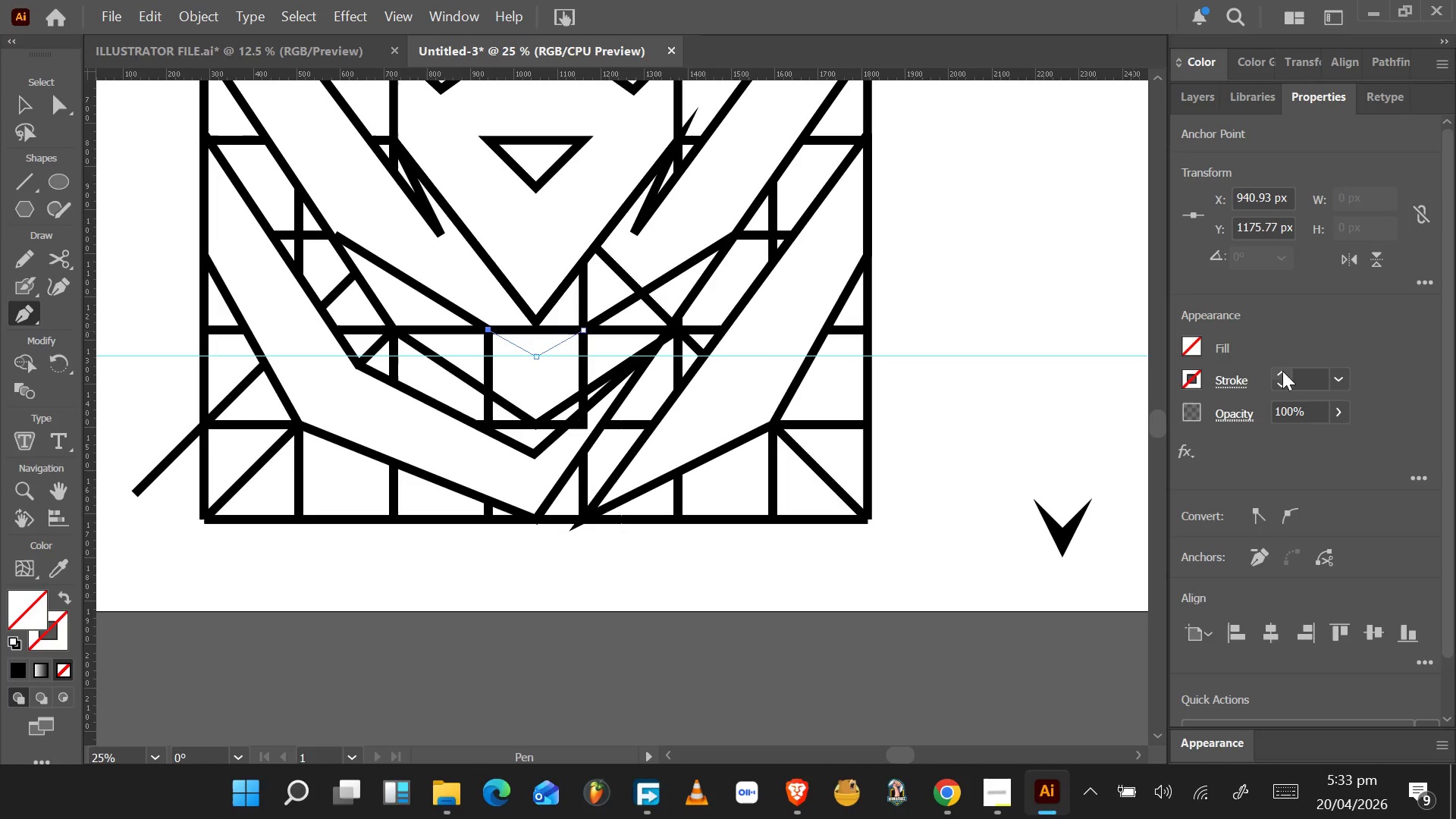 
left_click([1279, 371])
 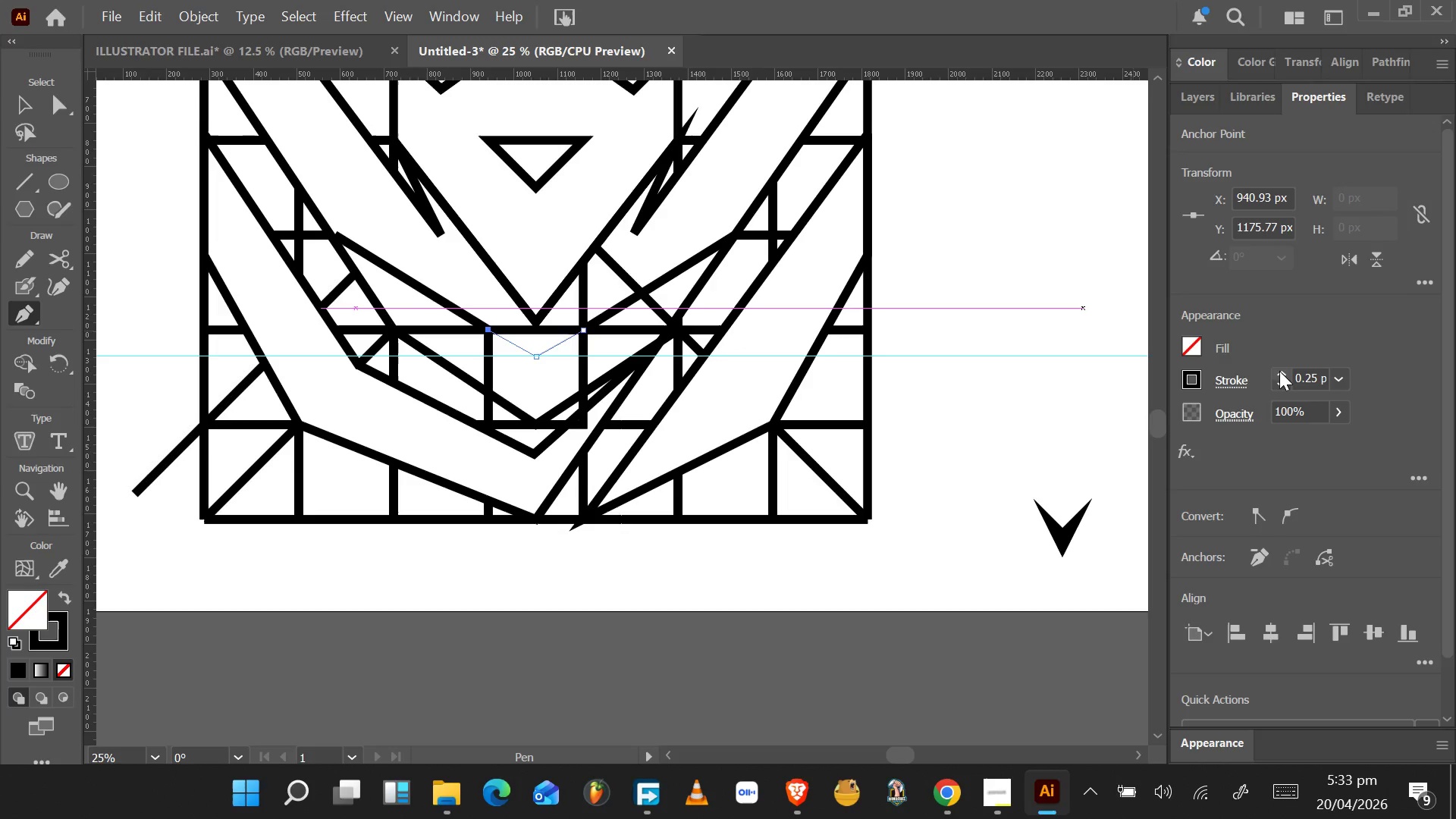 
left_click([1279, 371])
 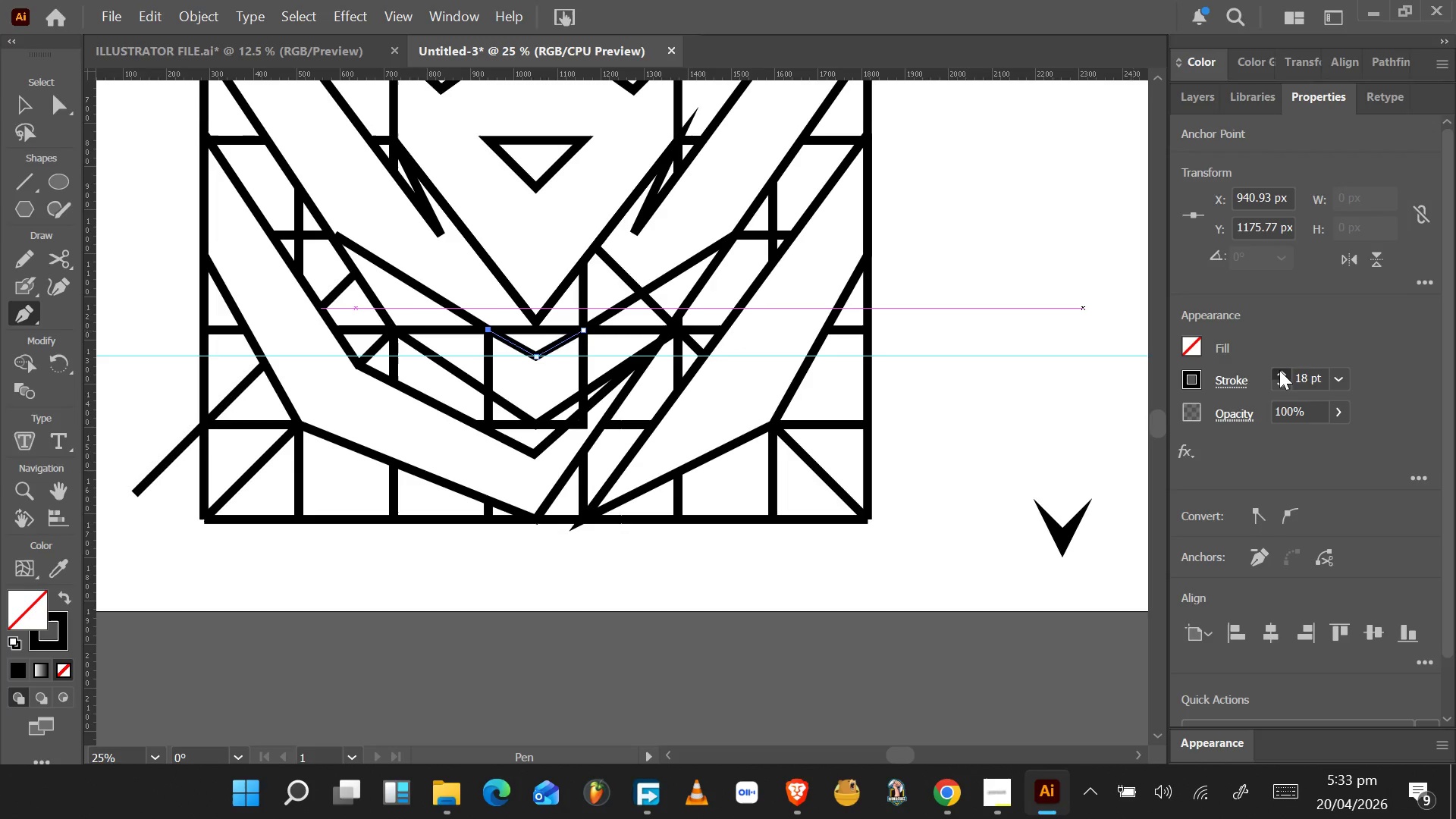 
double_click([1281, 366])
 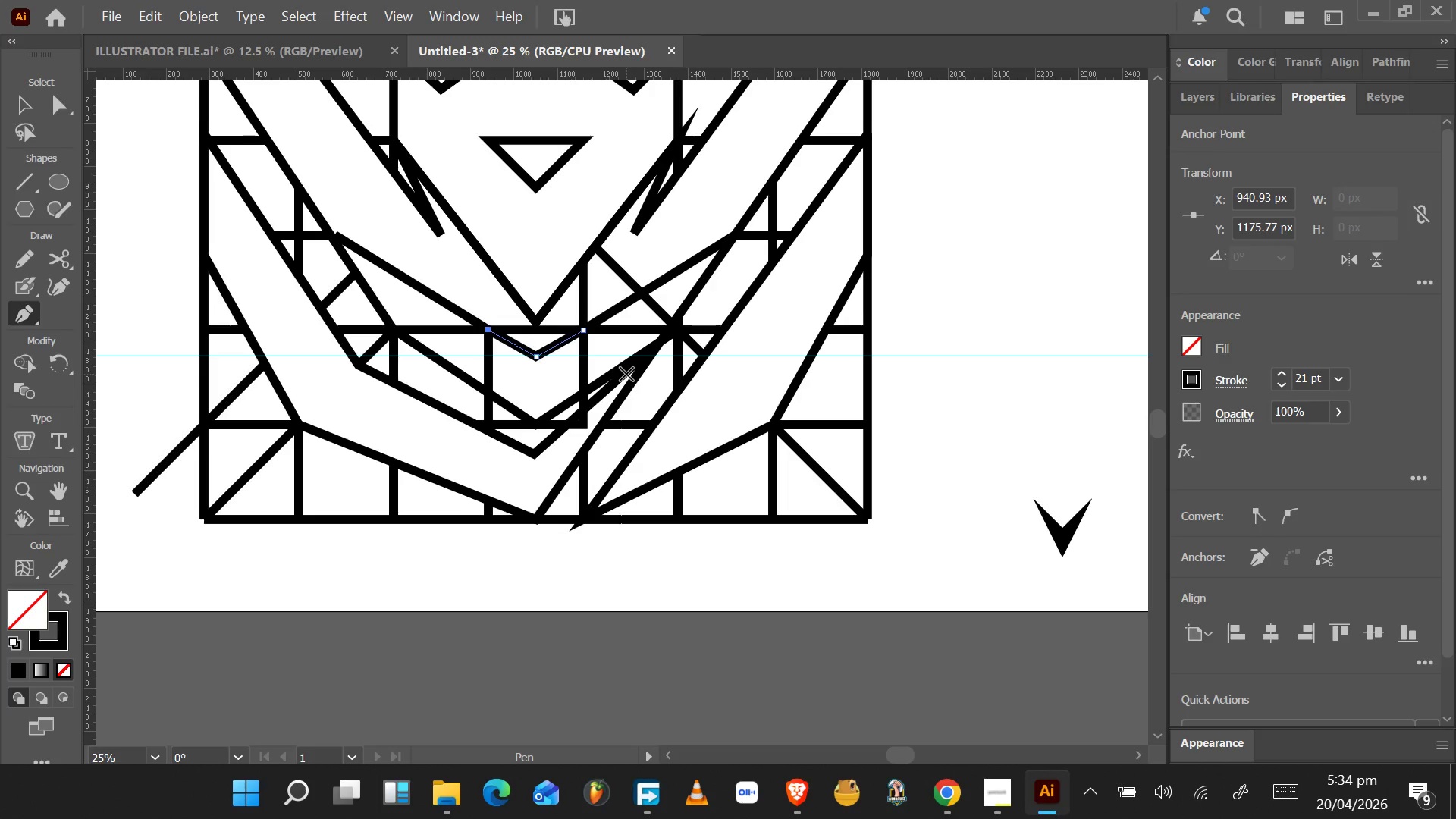 
wait(52.55)
 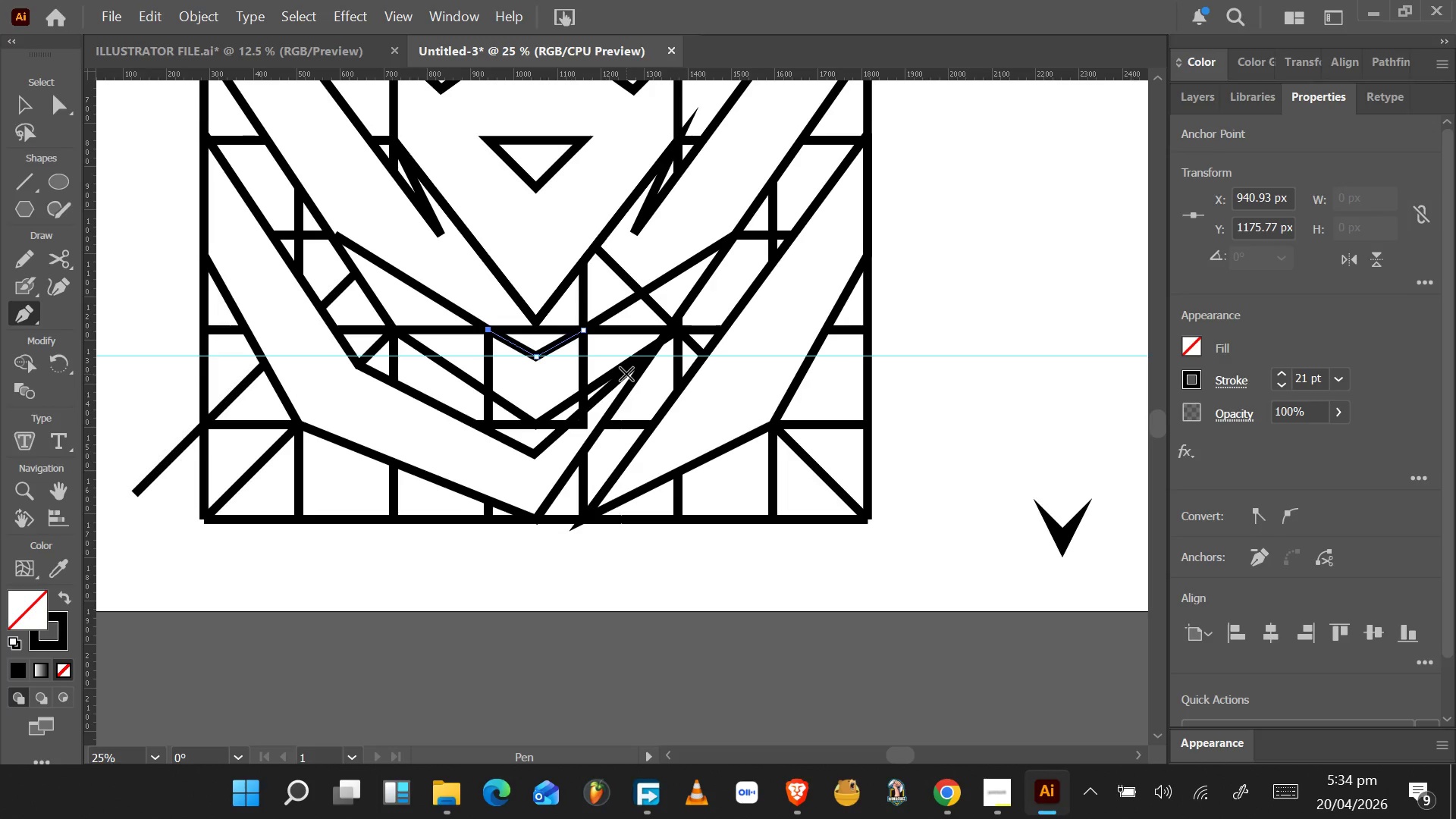 
scroll: coordinate [176, 11], scroll_direction: down, amount: 5.0
 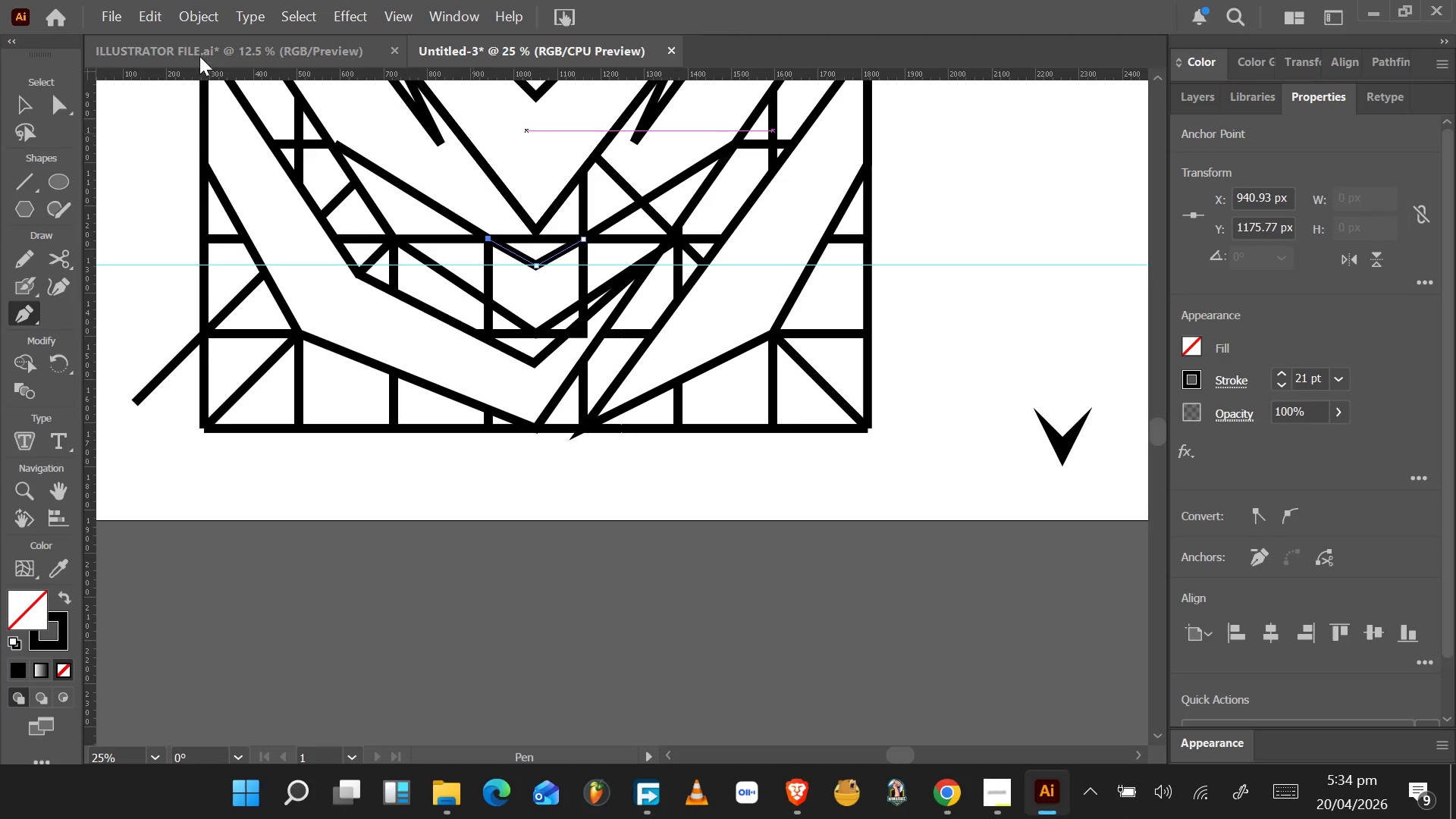 
scroll: coordinate [347, 419], scroll_direction: up, amount: 17.0
 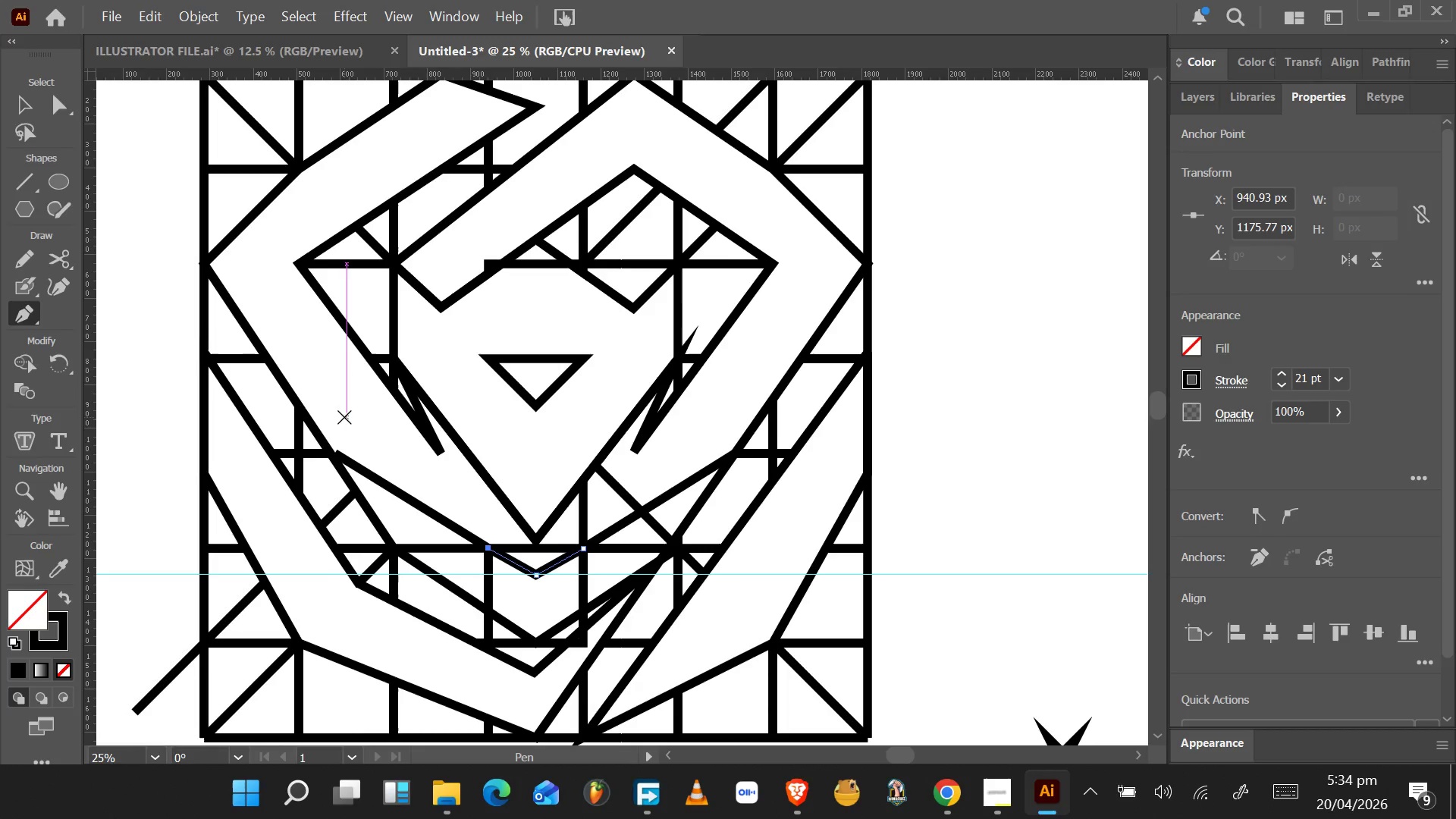 
scroll: coordinate [344, 416], scroll_direction: down, amount: 4.0
 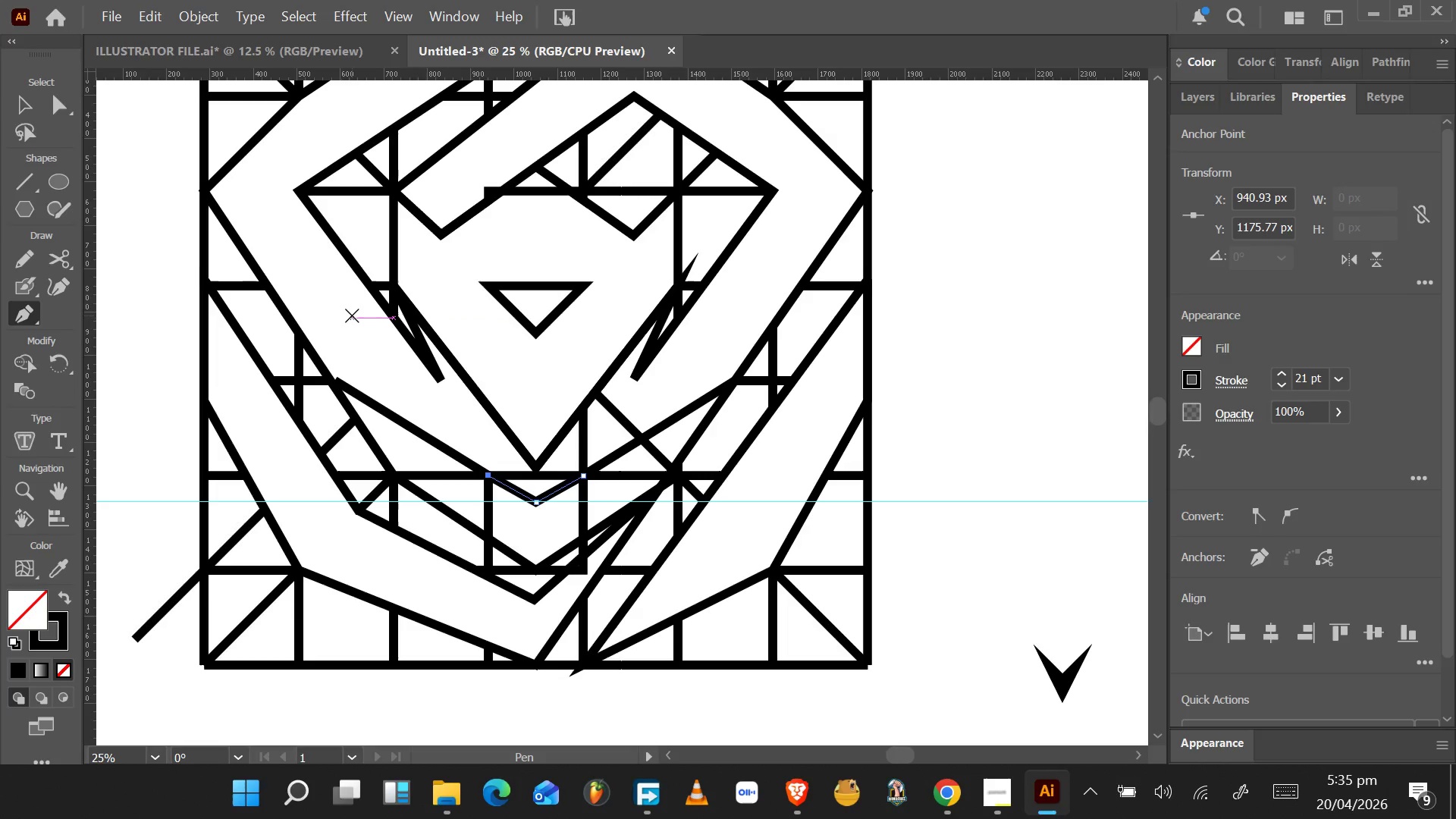 
wait(48.05)
 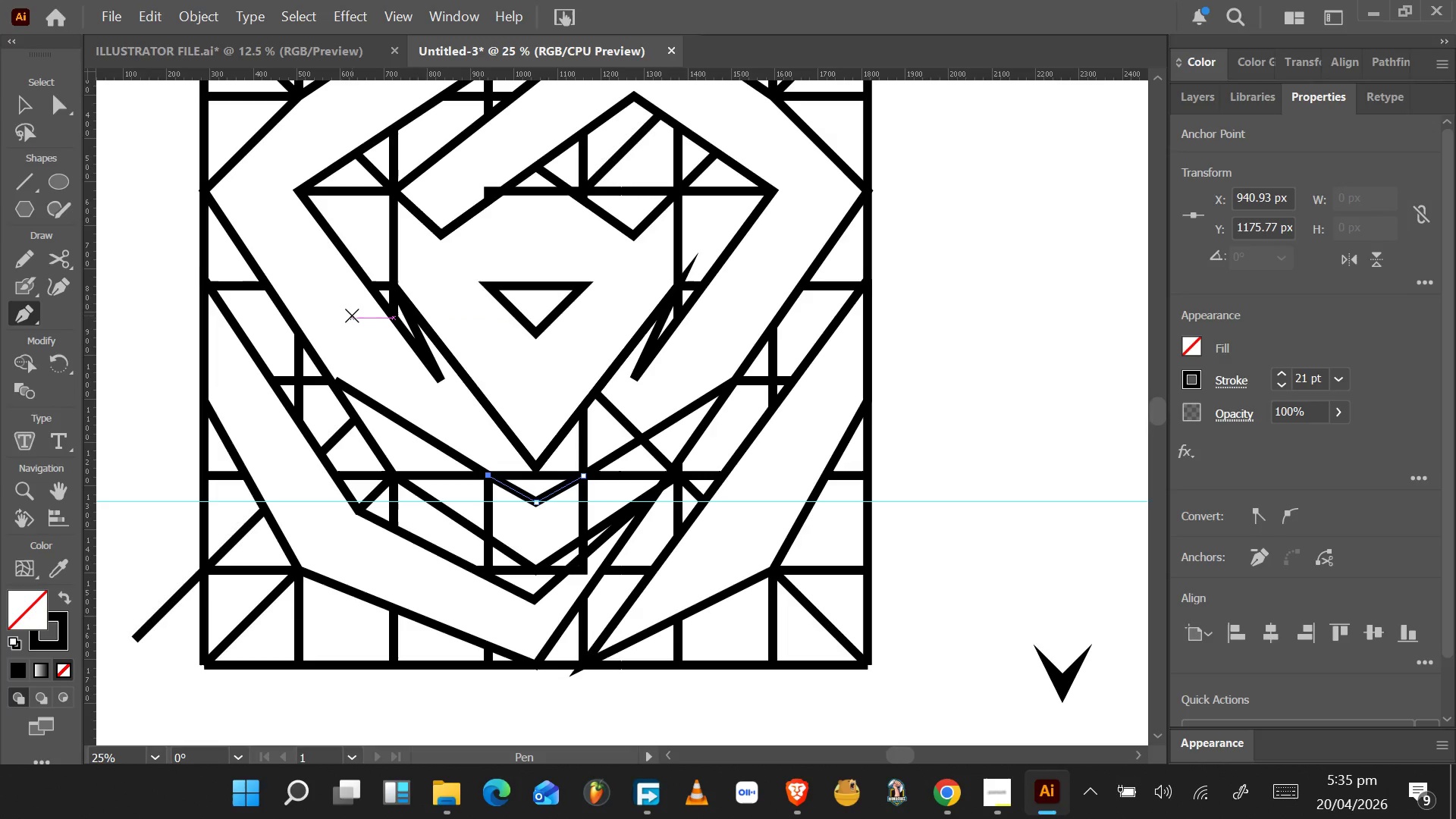 
scroll: coordinate [383, 349], scroll_direction: down, amount: 5.0
 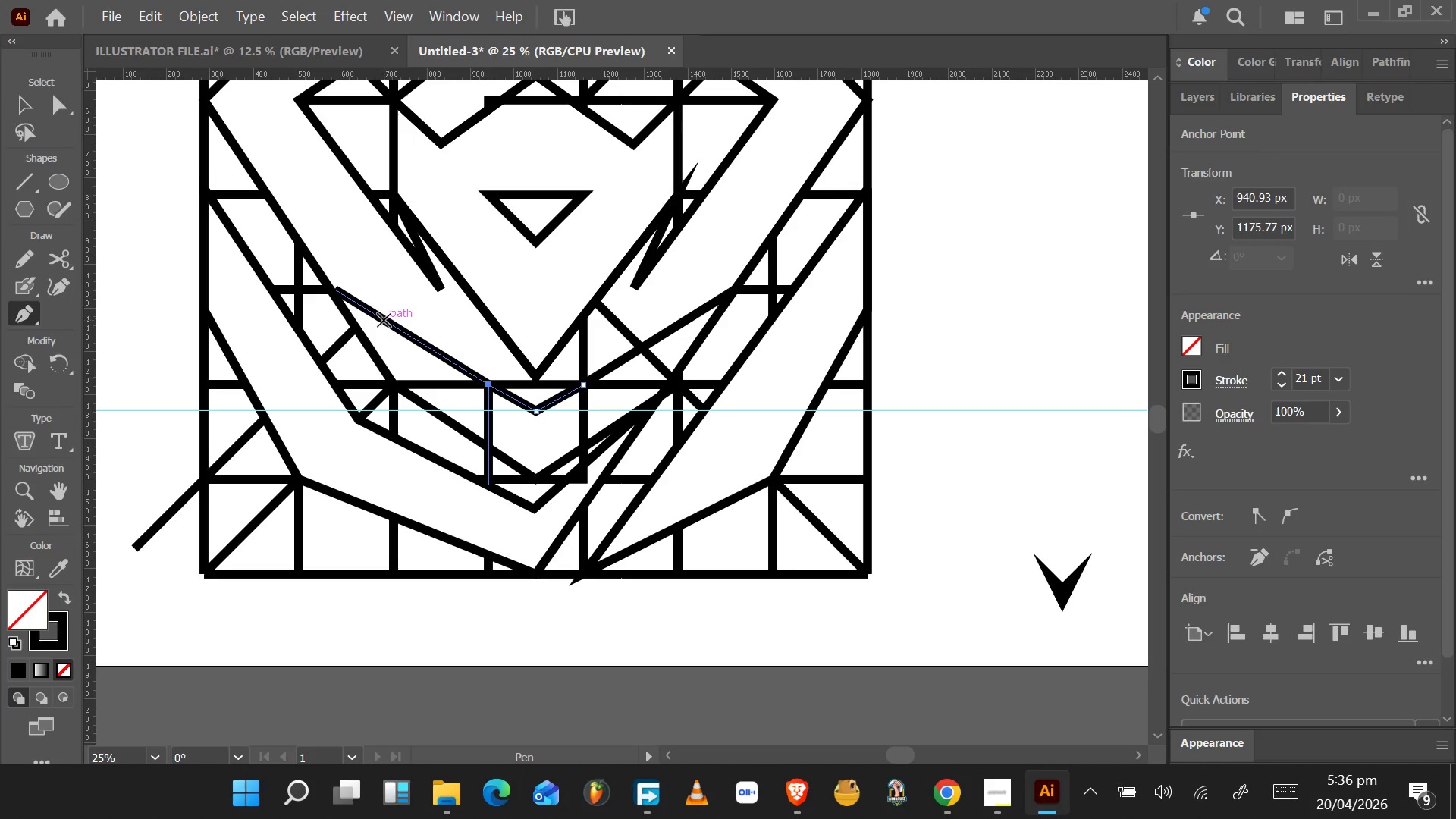 
wait(9.61)
 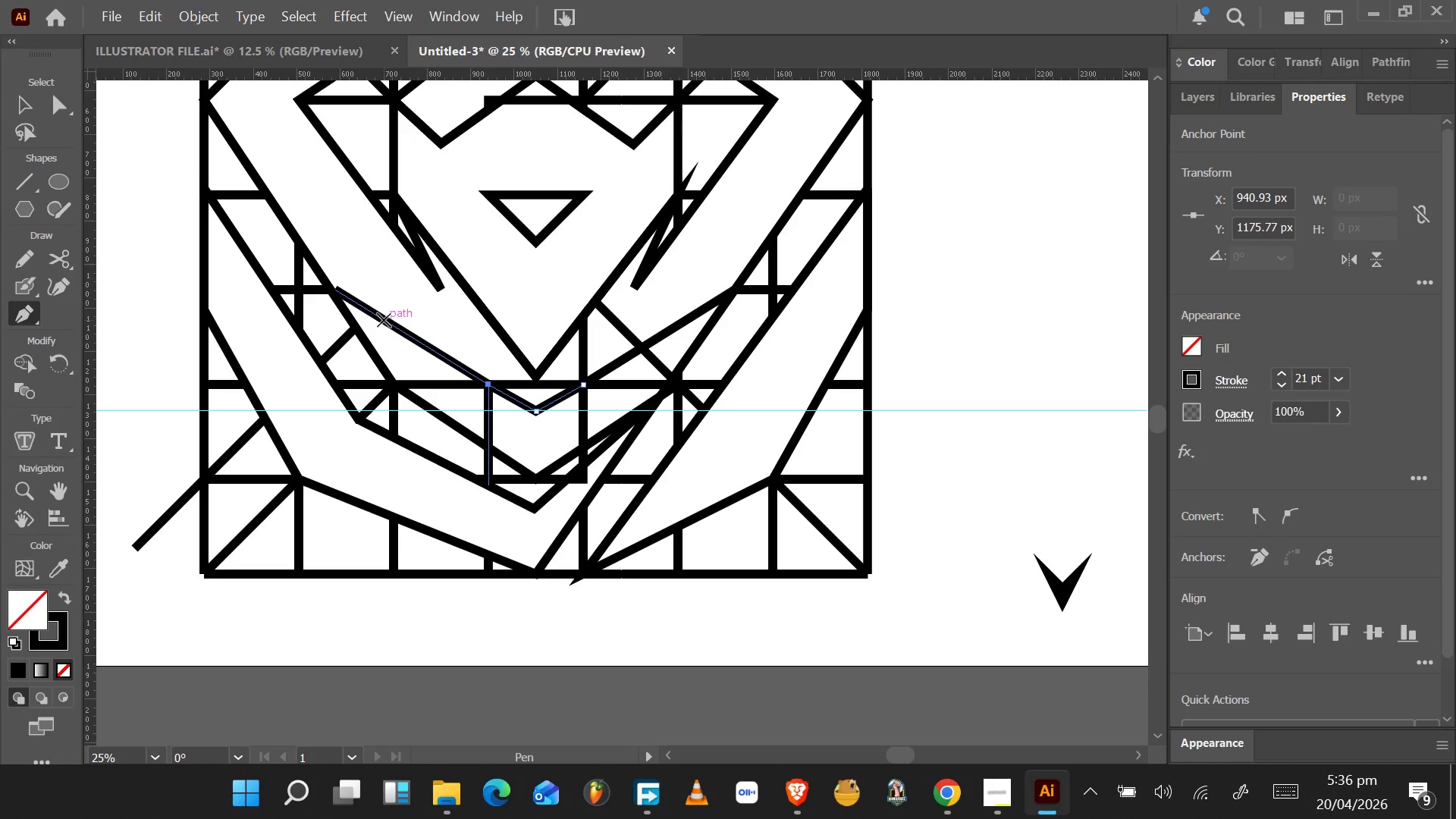 
scroll: coordinate [395, 331], scroll_direction: down, amount: 18.0
 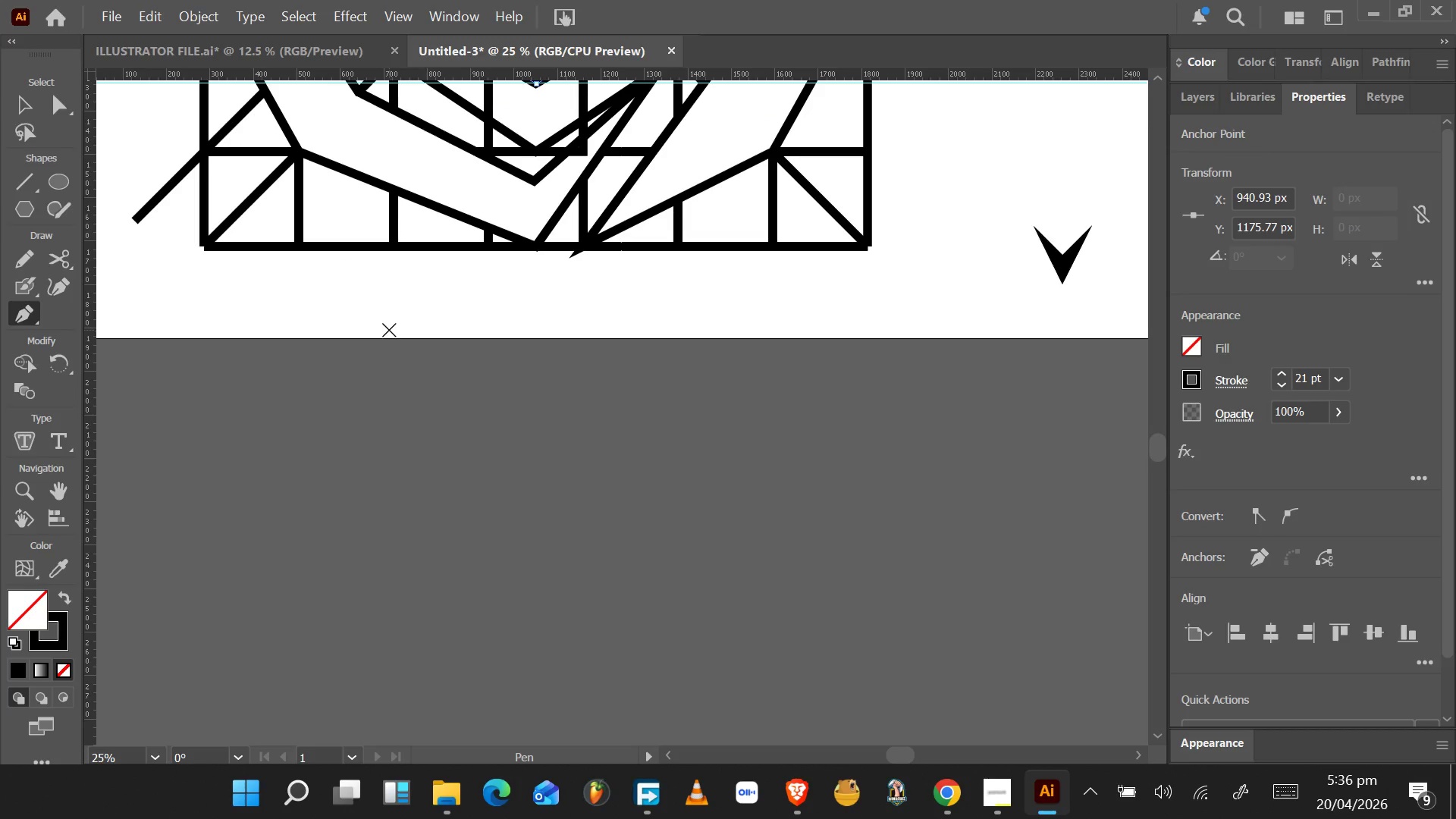 
wait(5.2)
 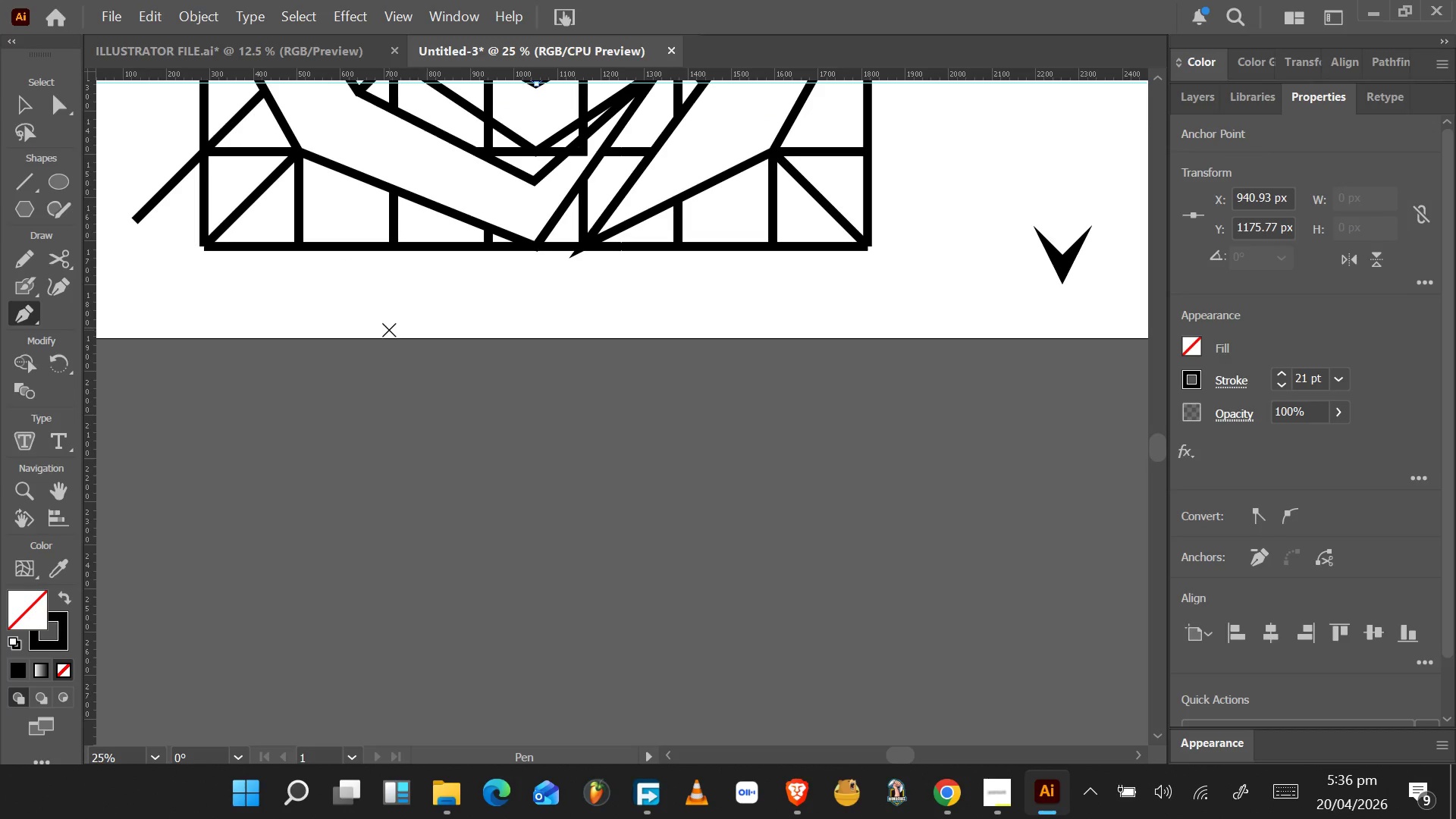 
scroll: coordinate [386, 312], scroll_direction: up, amount: 42.0
 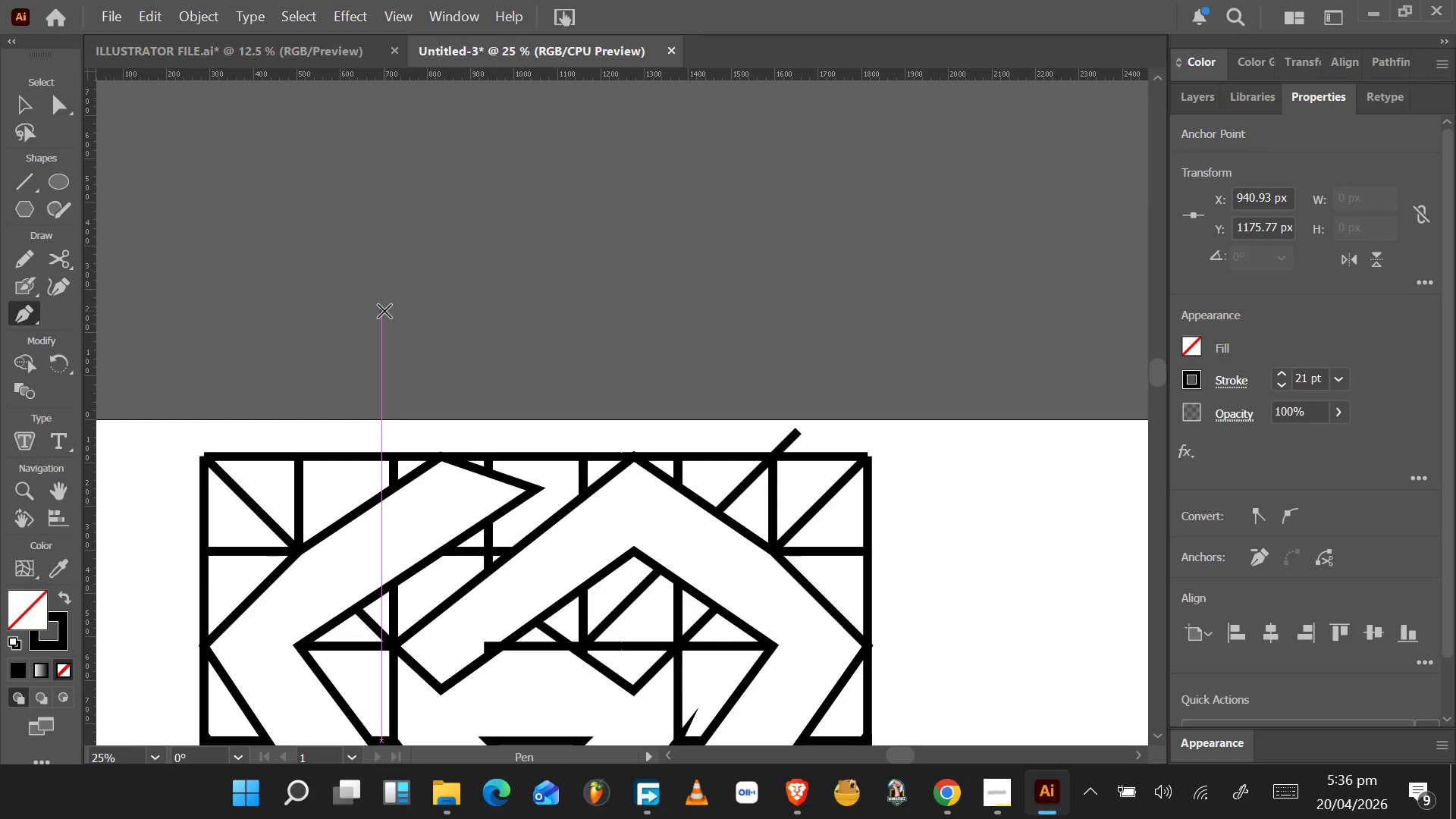 
scroll: coordinate [384, 315], scroll_direction: down, amount: 7.0
 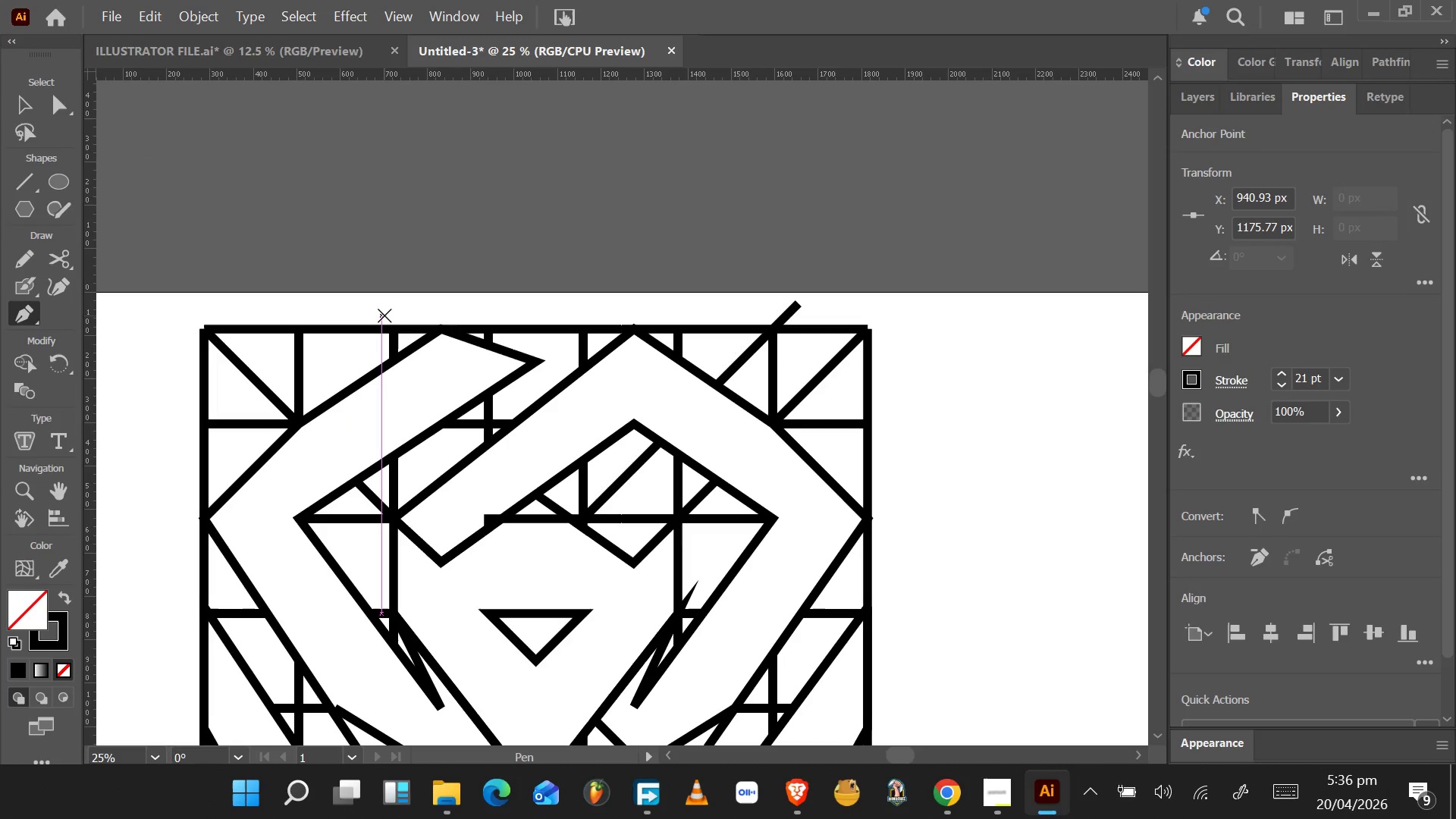 
scroll: coordinate [385, 315], scroll_direction: up, amount: 1.0
 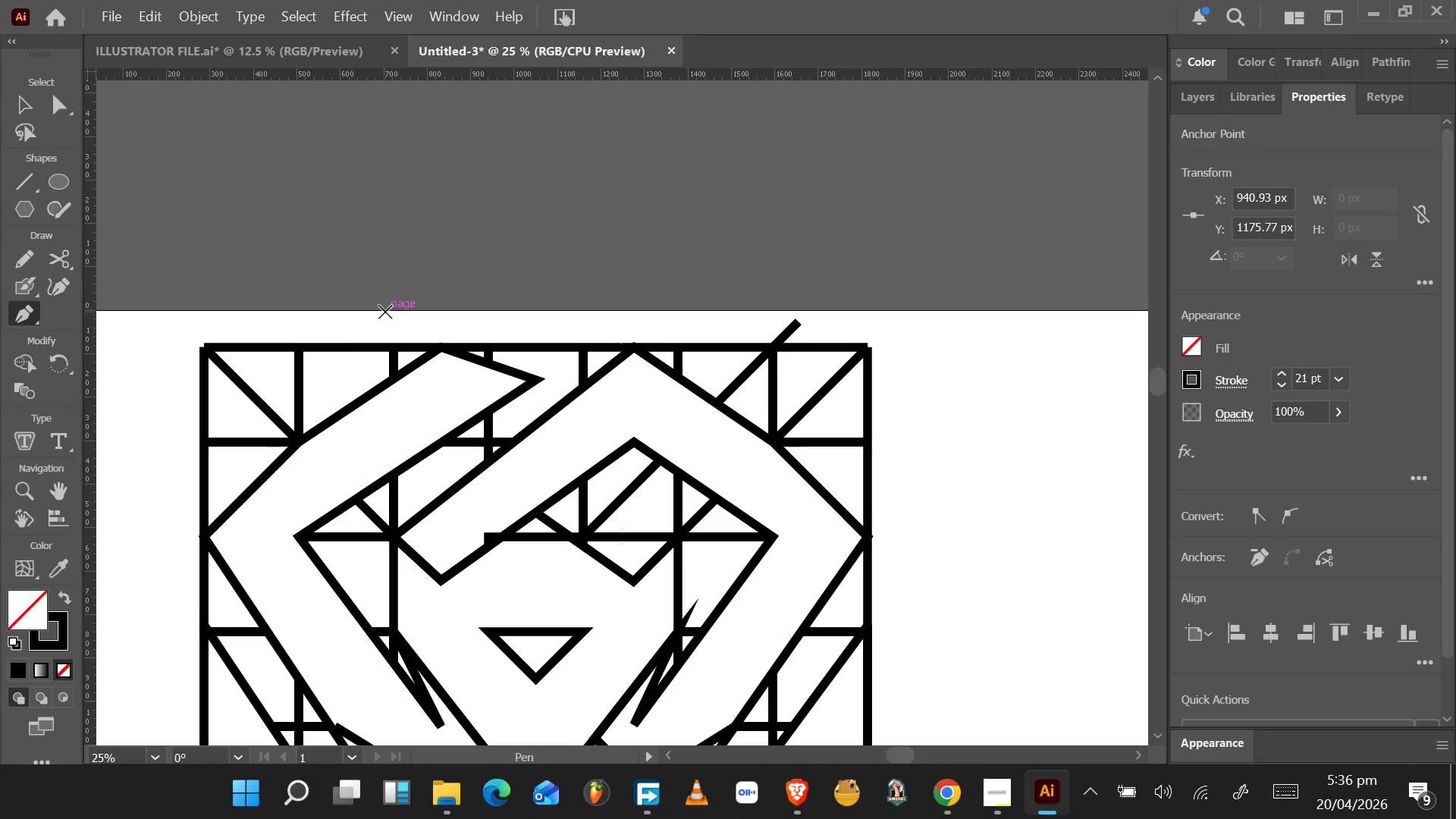 
scroll: coordinate [385, 312], scroll_direction: down, amount: 5.0
 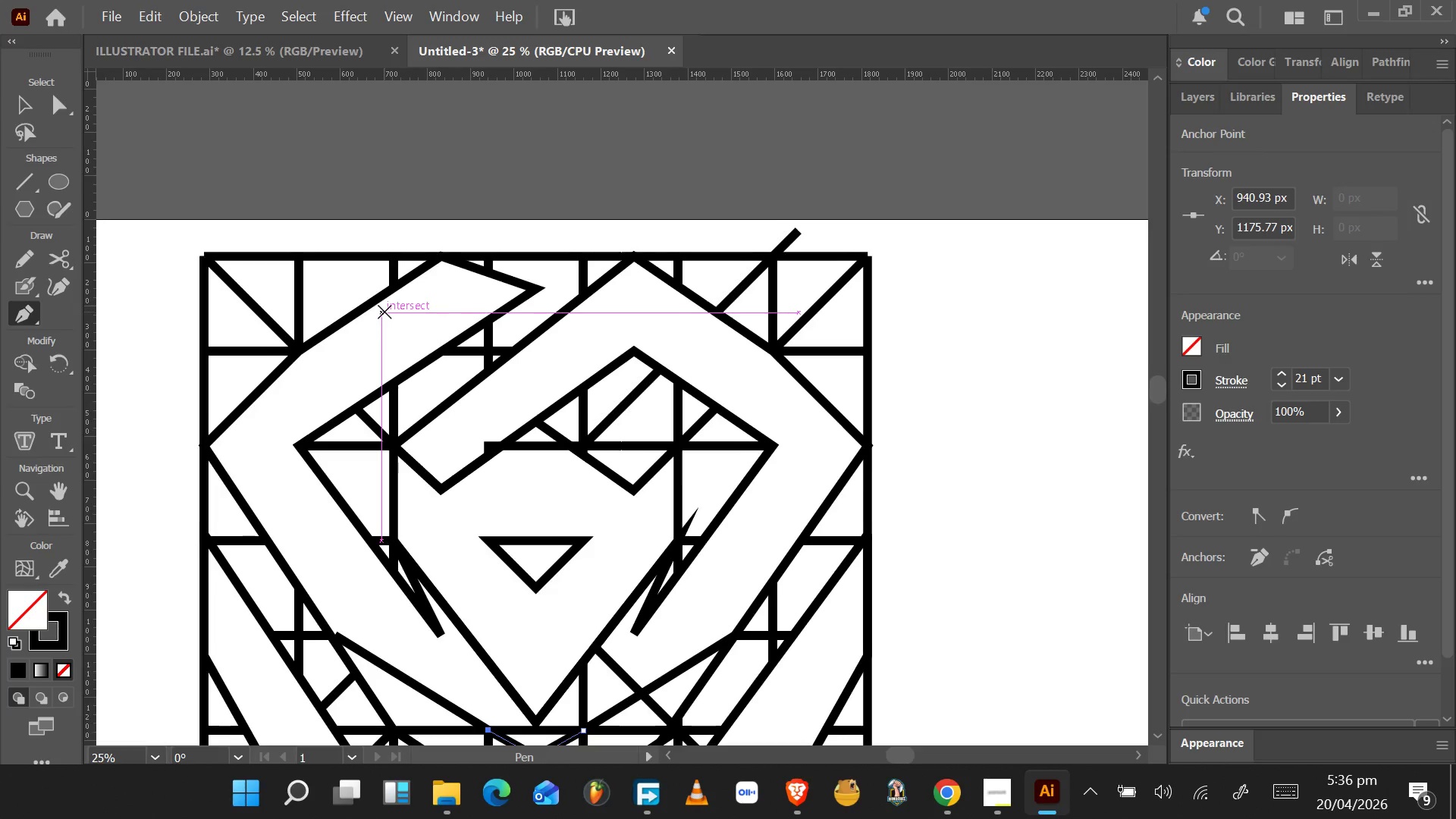 
scroll: coordinate [384, 312], scroll_direction: up, amount: 3.0
 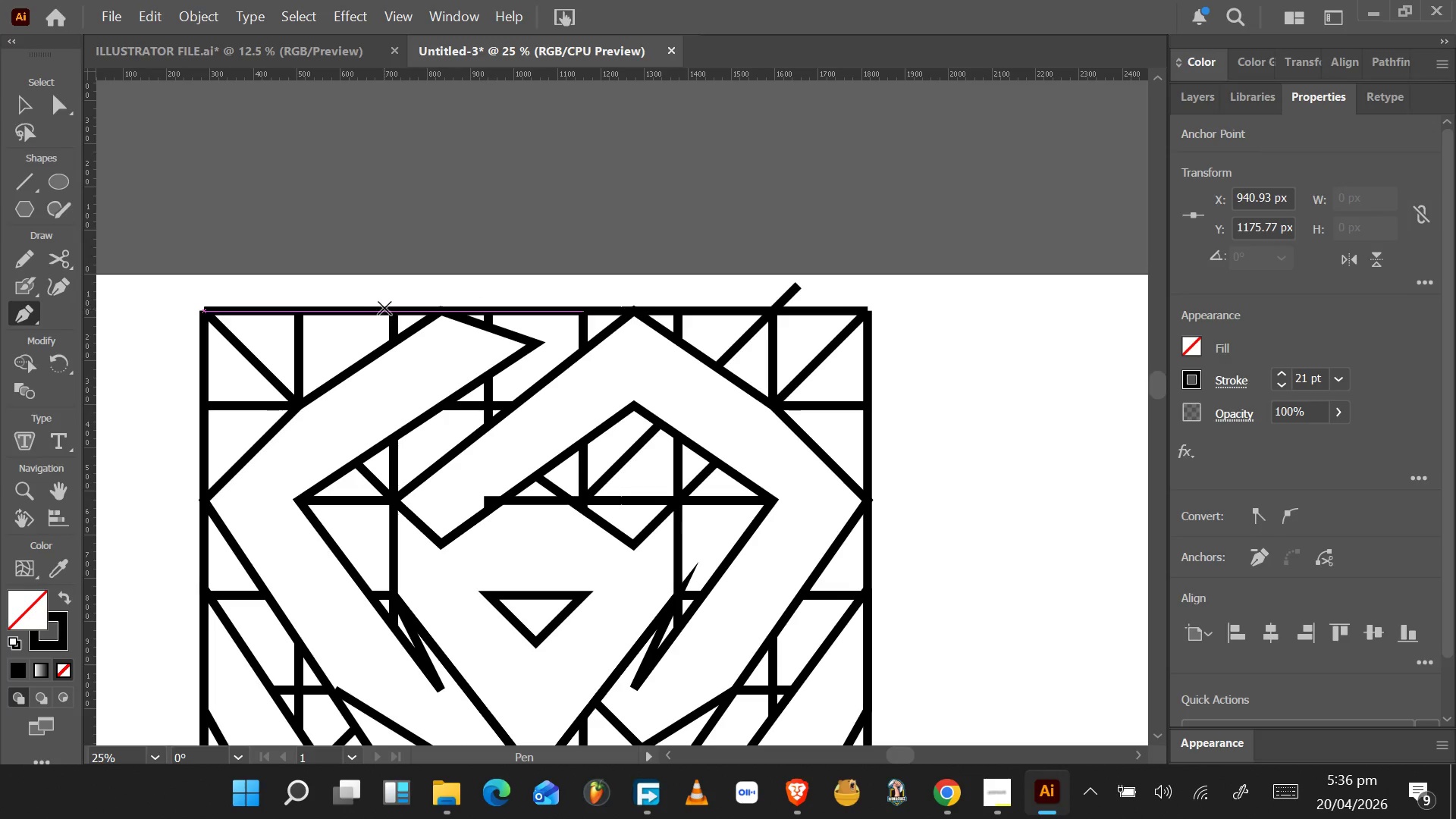 
scroll: coordinate [383, 306], scroll_direction: none, amount: 0.0
 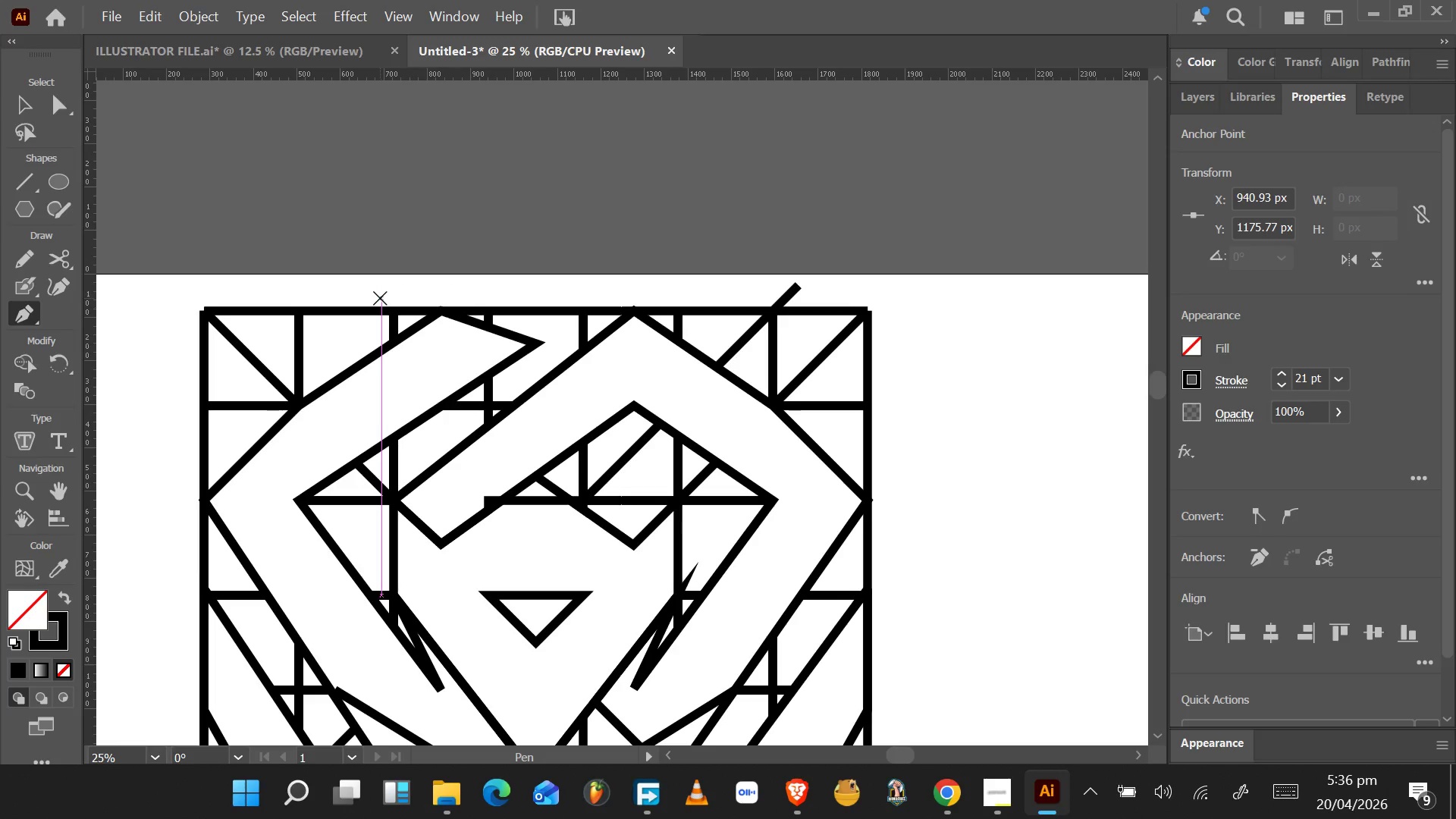 
scroll: coordinate [380, 299], scroll_direction: down, amount: 2.0
 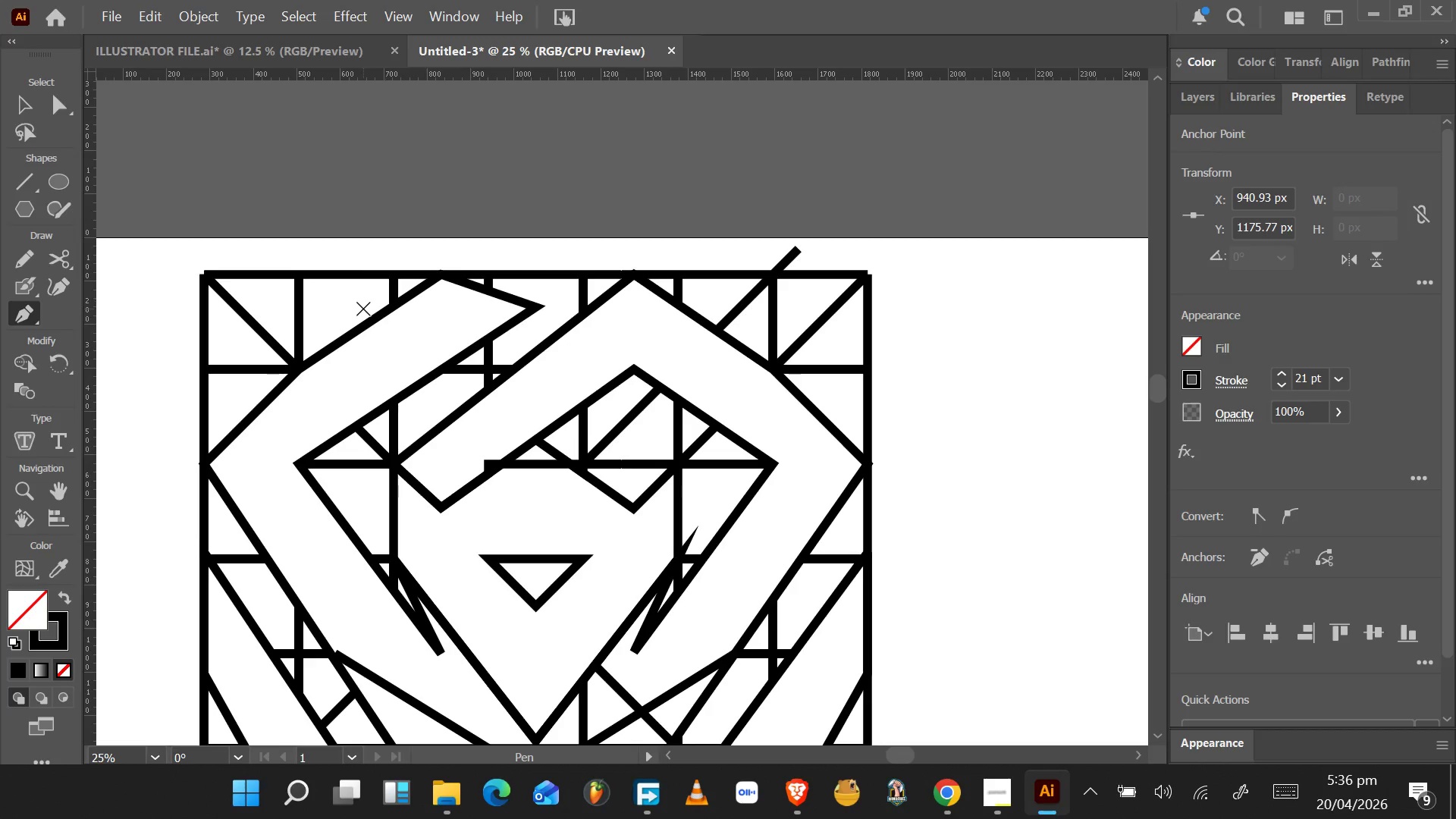 
wait(14.73)
 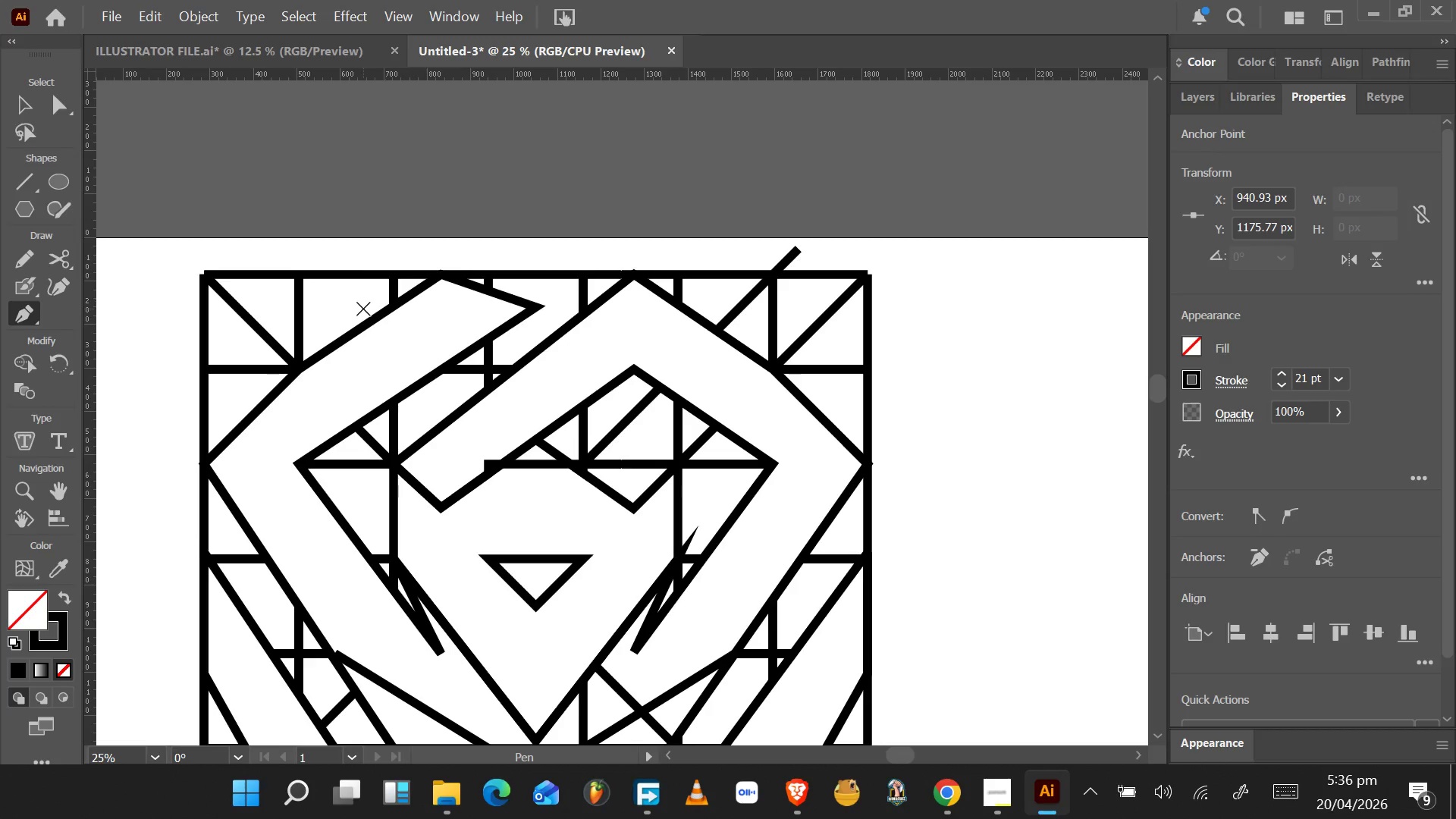 
scroll: coordinate [560, 438], scroll_direction: down, amount: 11.0
 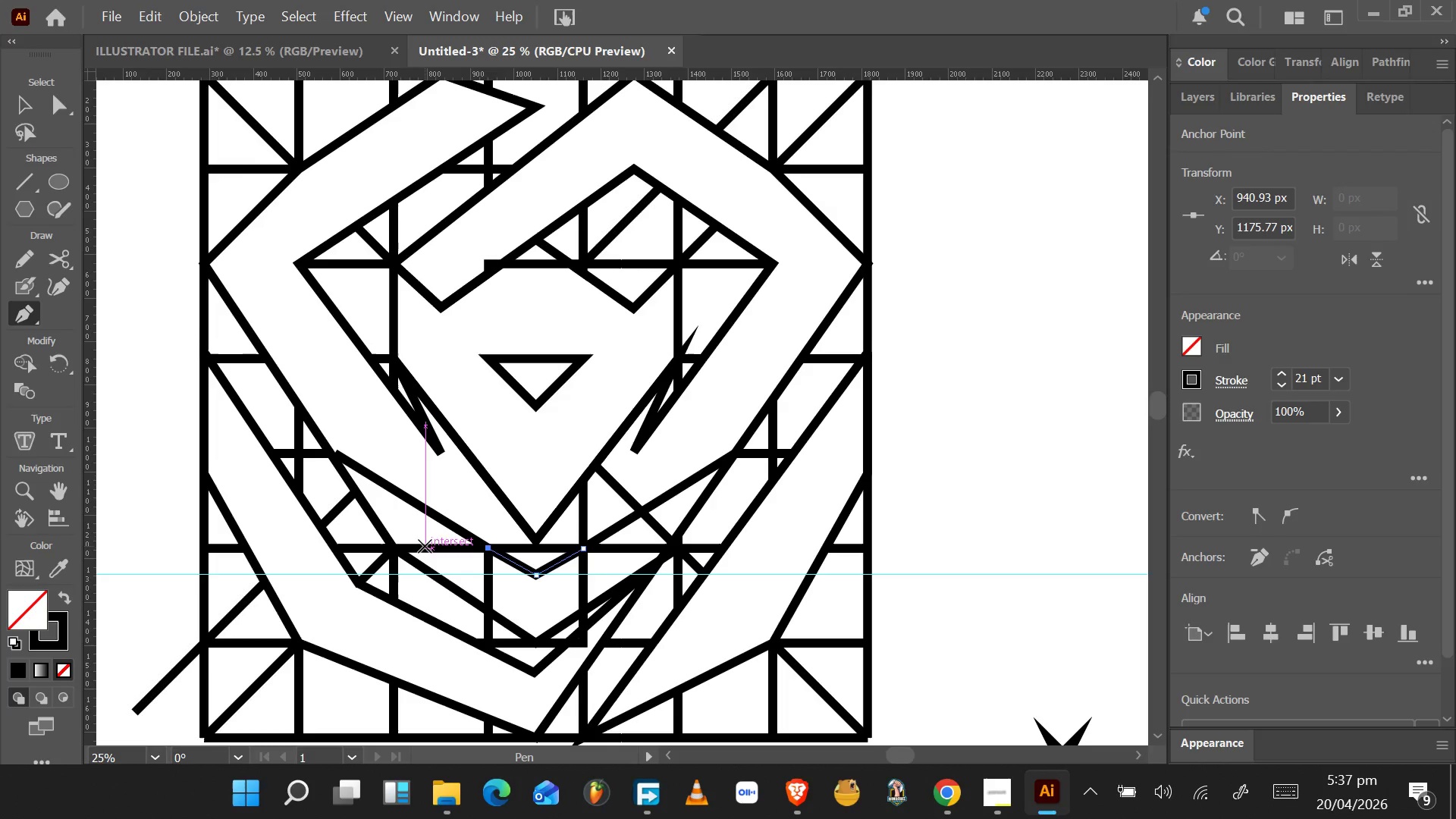 
wait(14.12)
 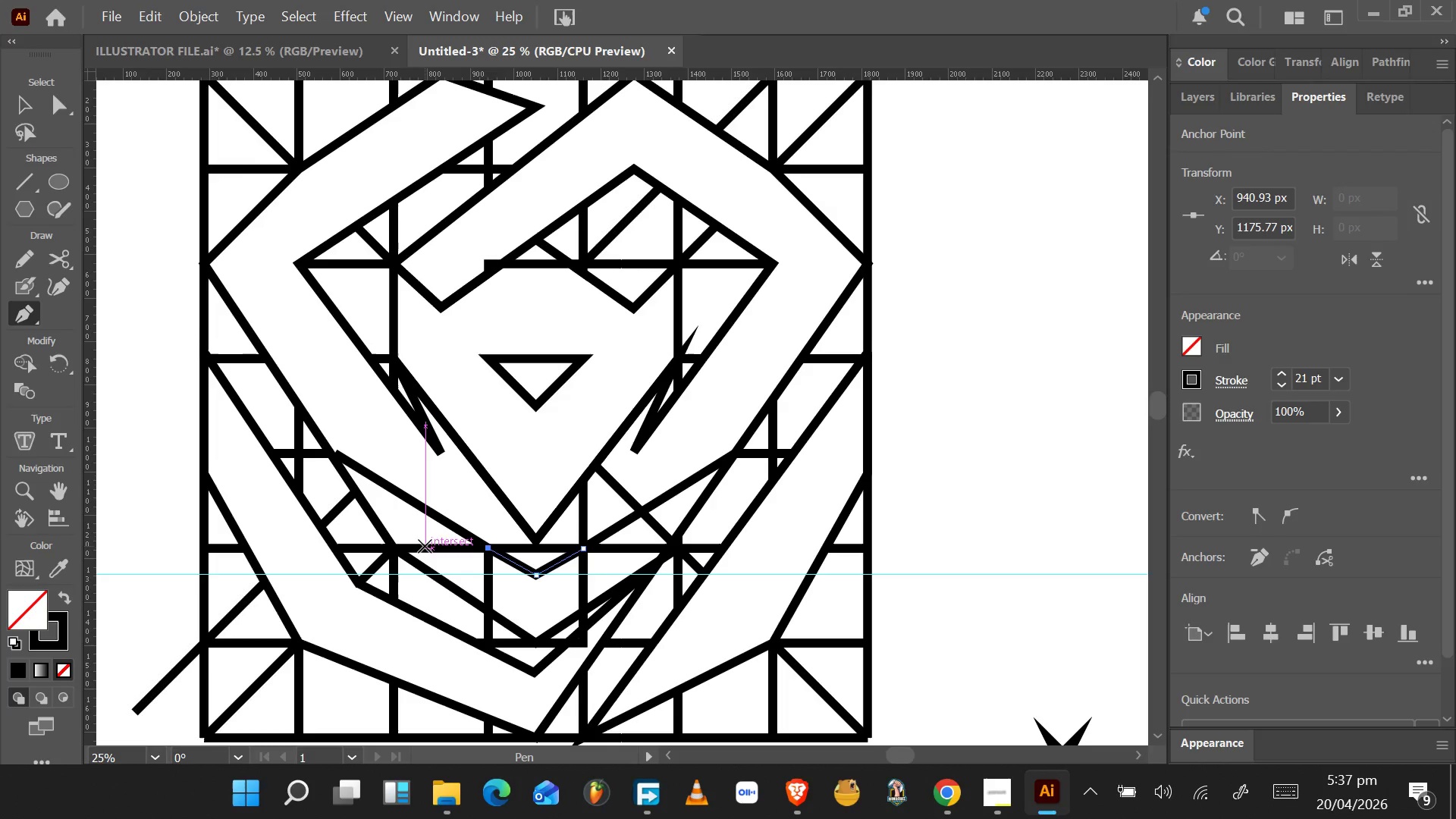 
left_click([30, 361])
 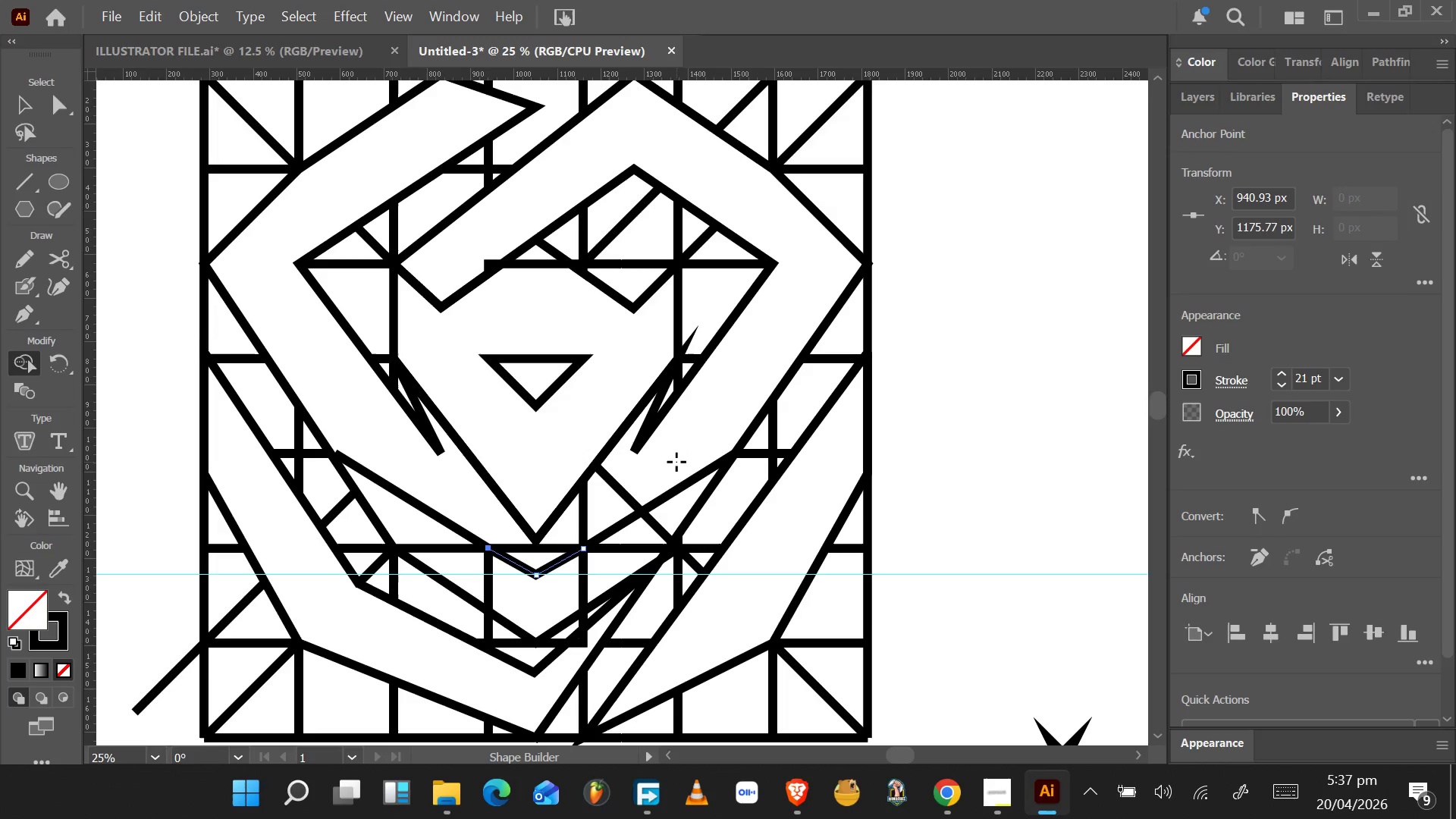 
left_click_drag(start_coordinate=[678, 462], to_coordinate=[489, 518])
 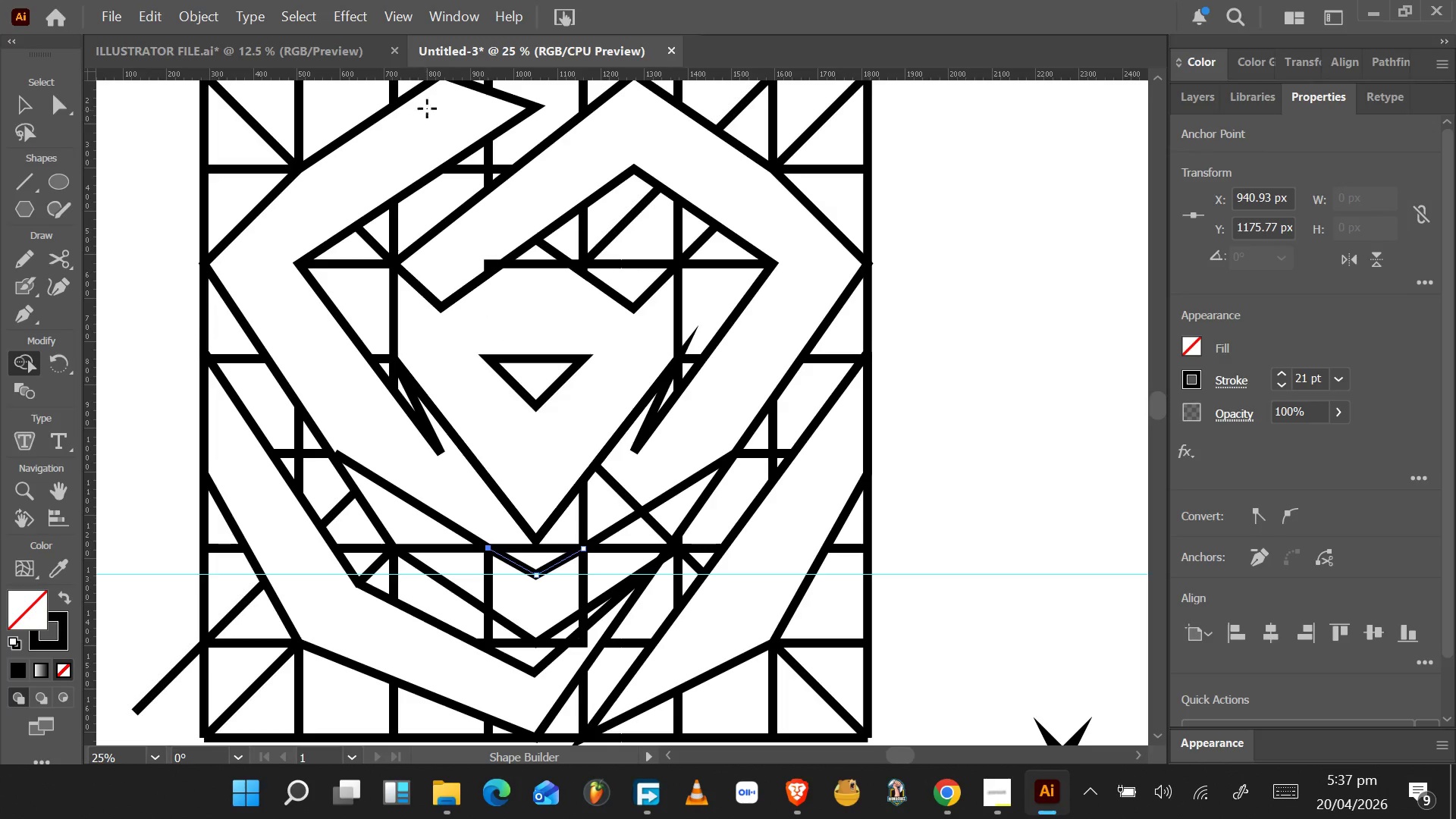 
wait(6.22)
 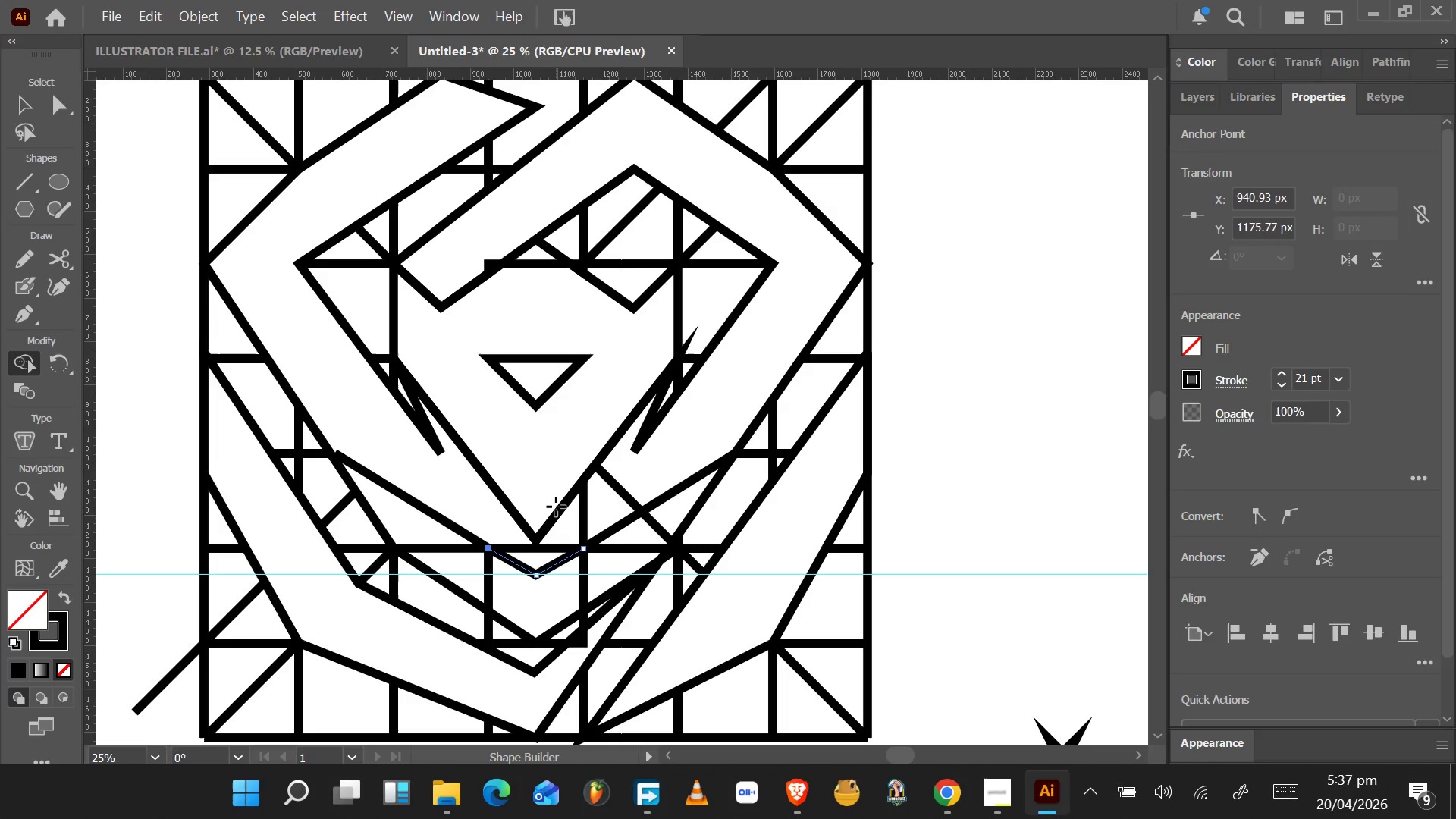 
left_click([401, 24])
 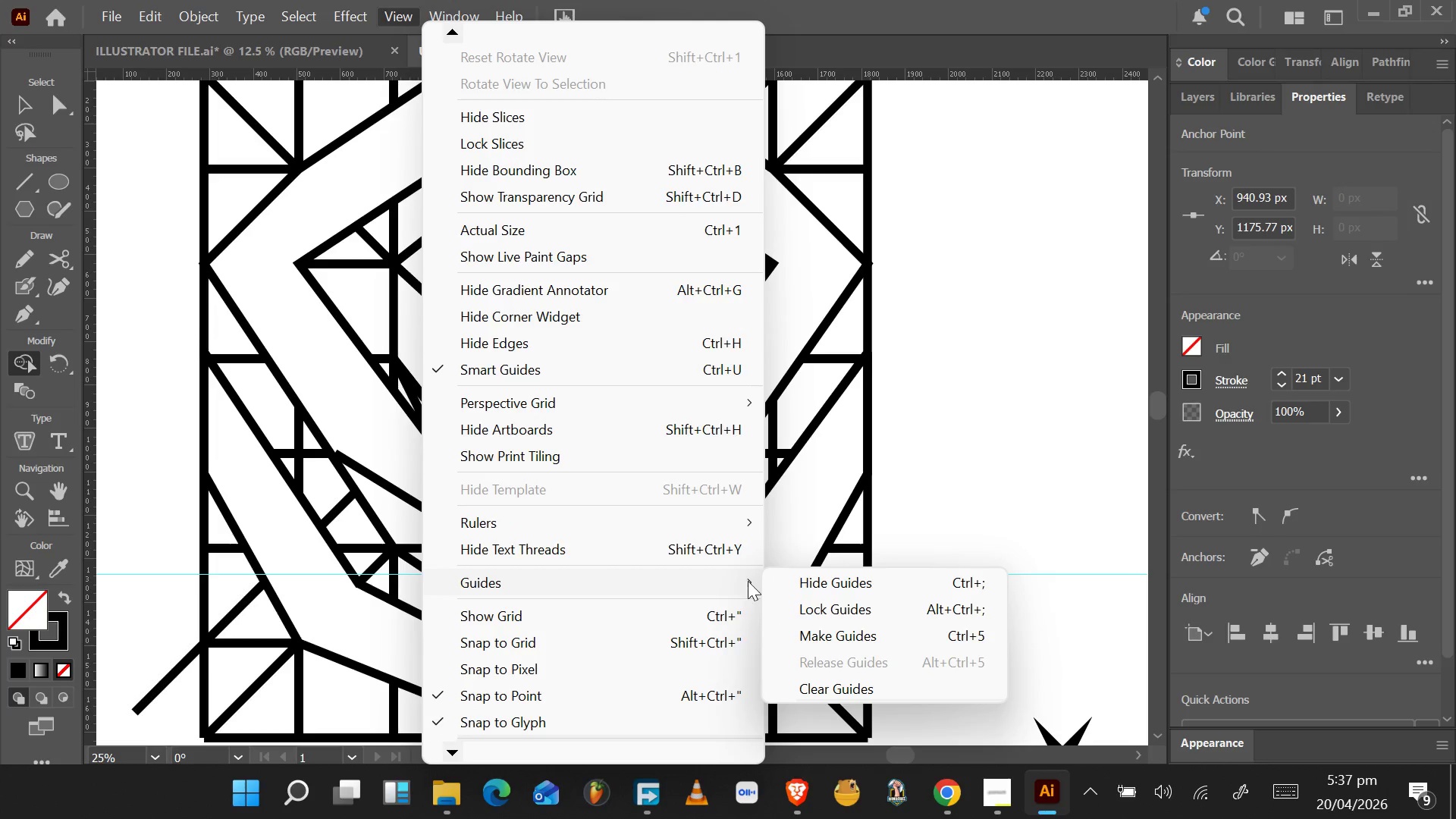 
left_click([832, 689])
 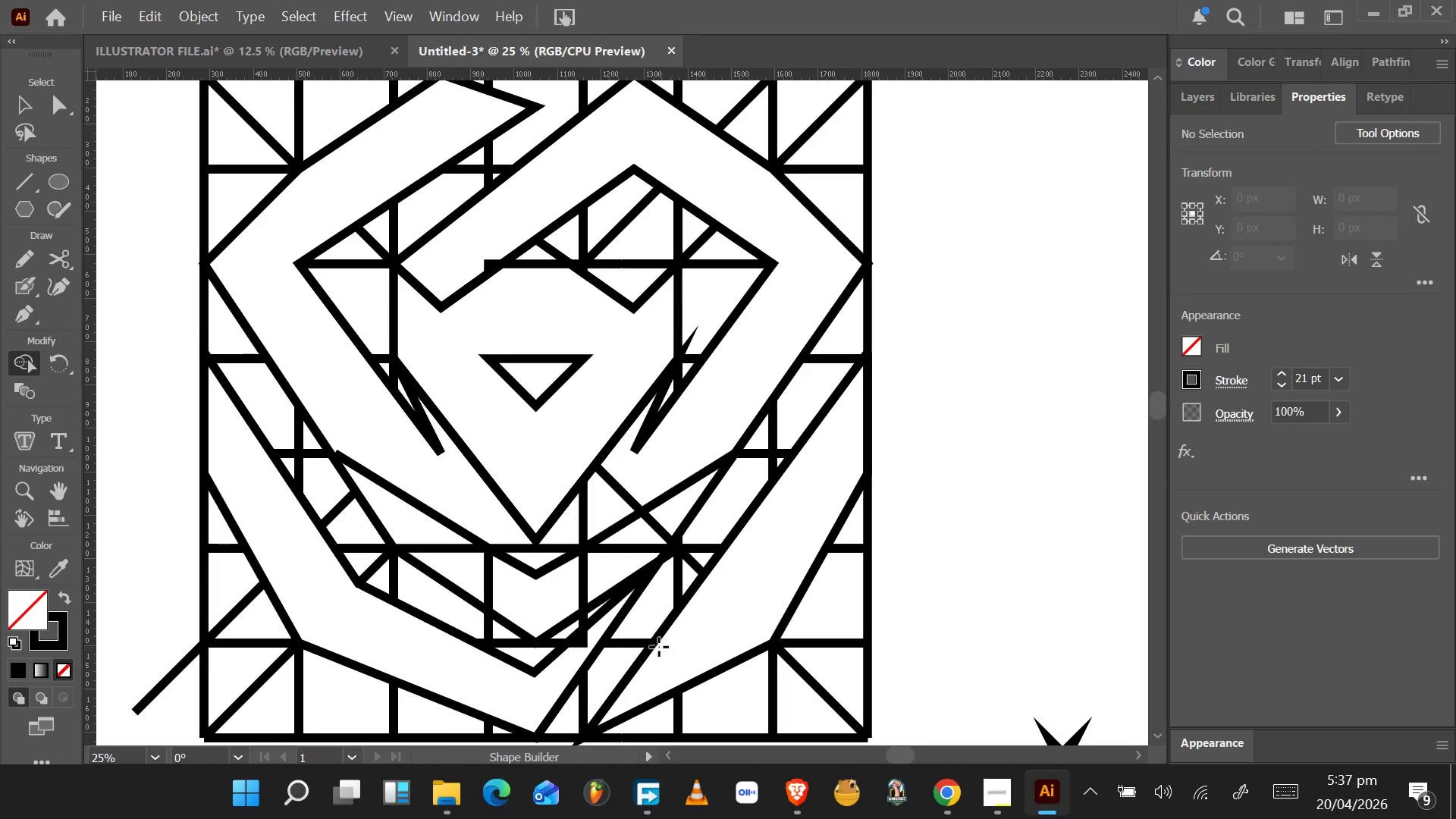 
left_click([24, 104])
 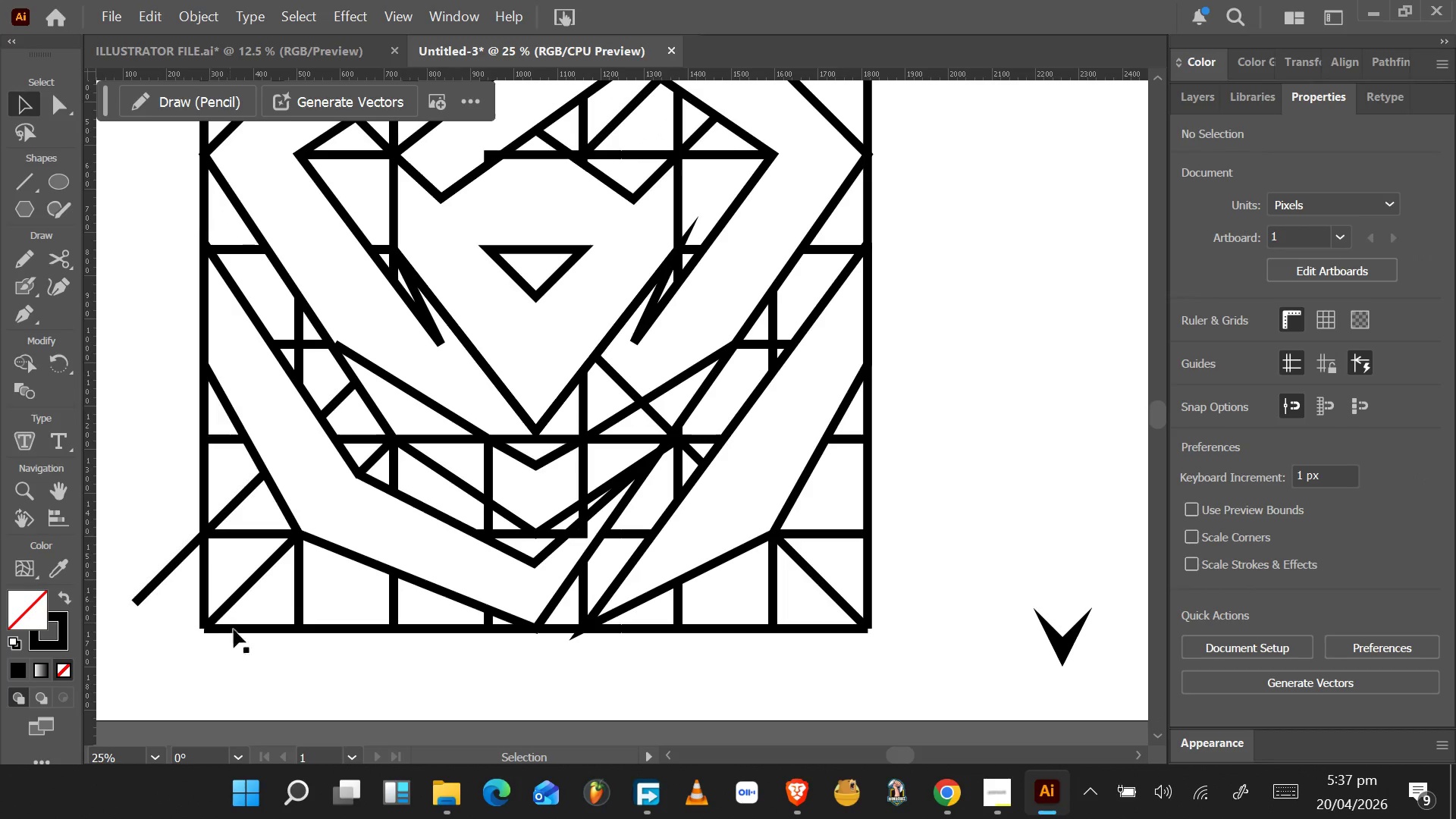 
left_click_drag(start_coordinate=[265, 667], to_coordinate=[866, 227])
 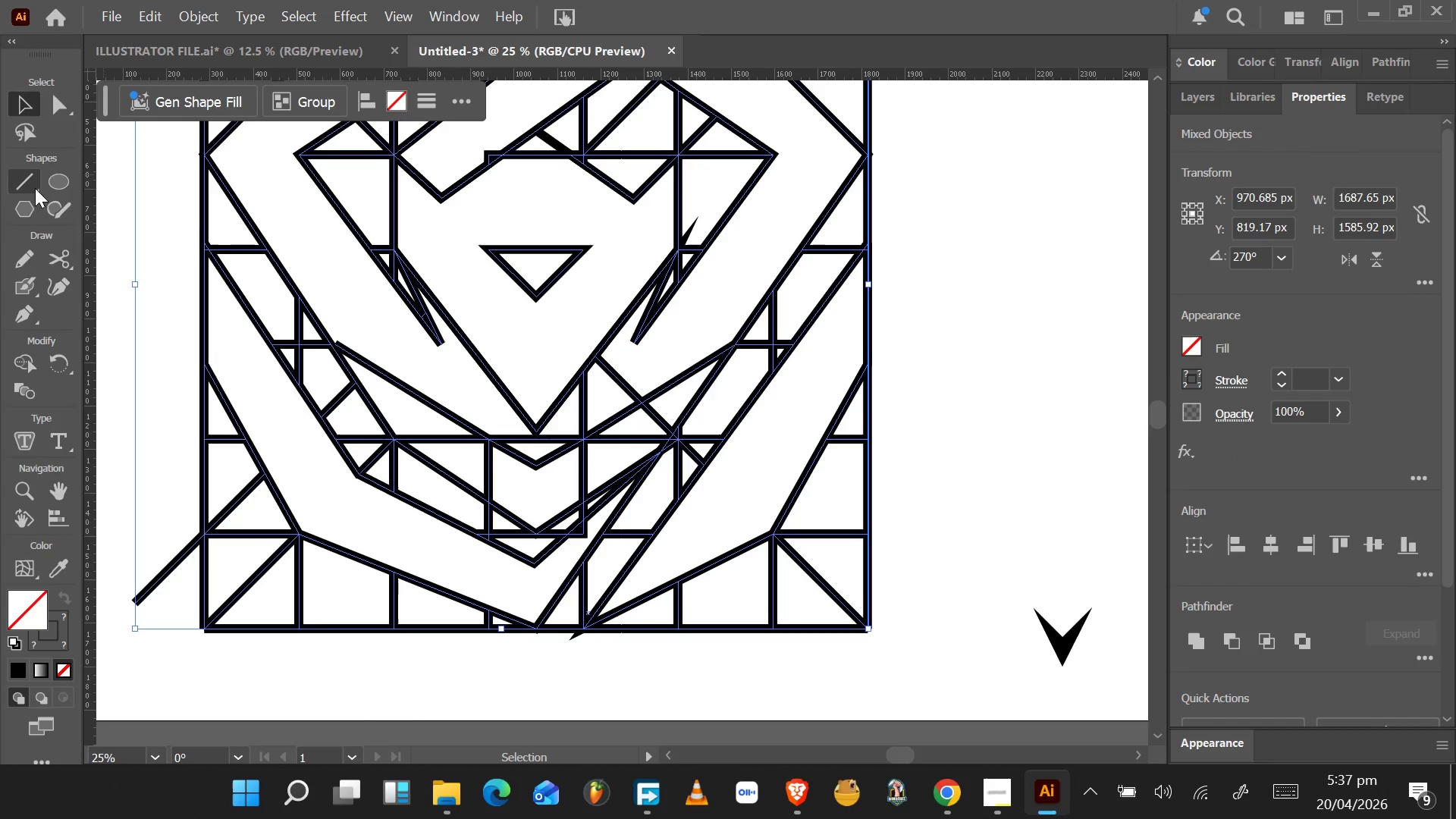 
scroll: coordinate [657, 644], scroll_direction: down, amount: 6.0
 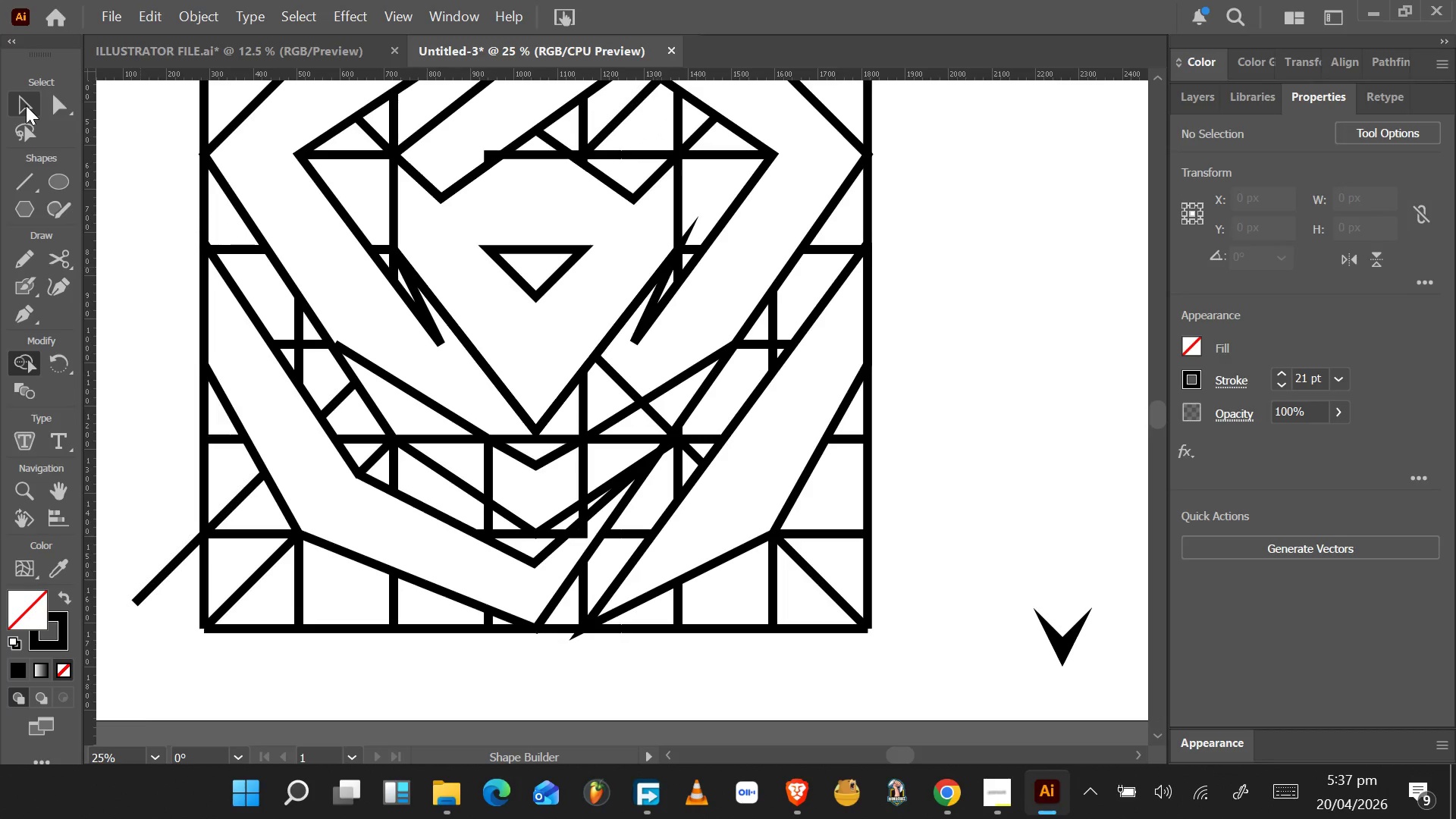 
wait(5.54)
 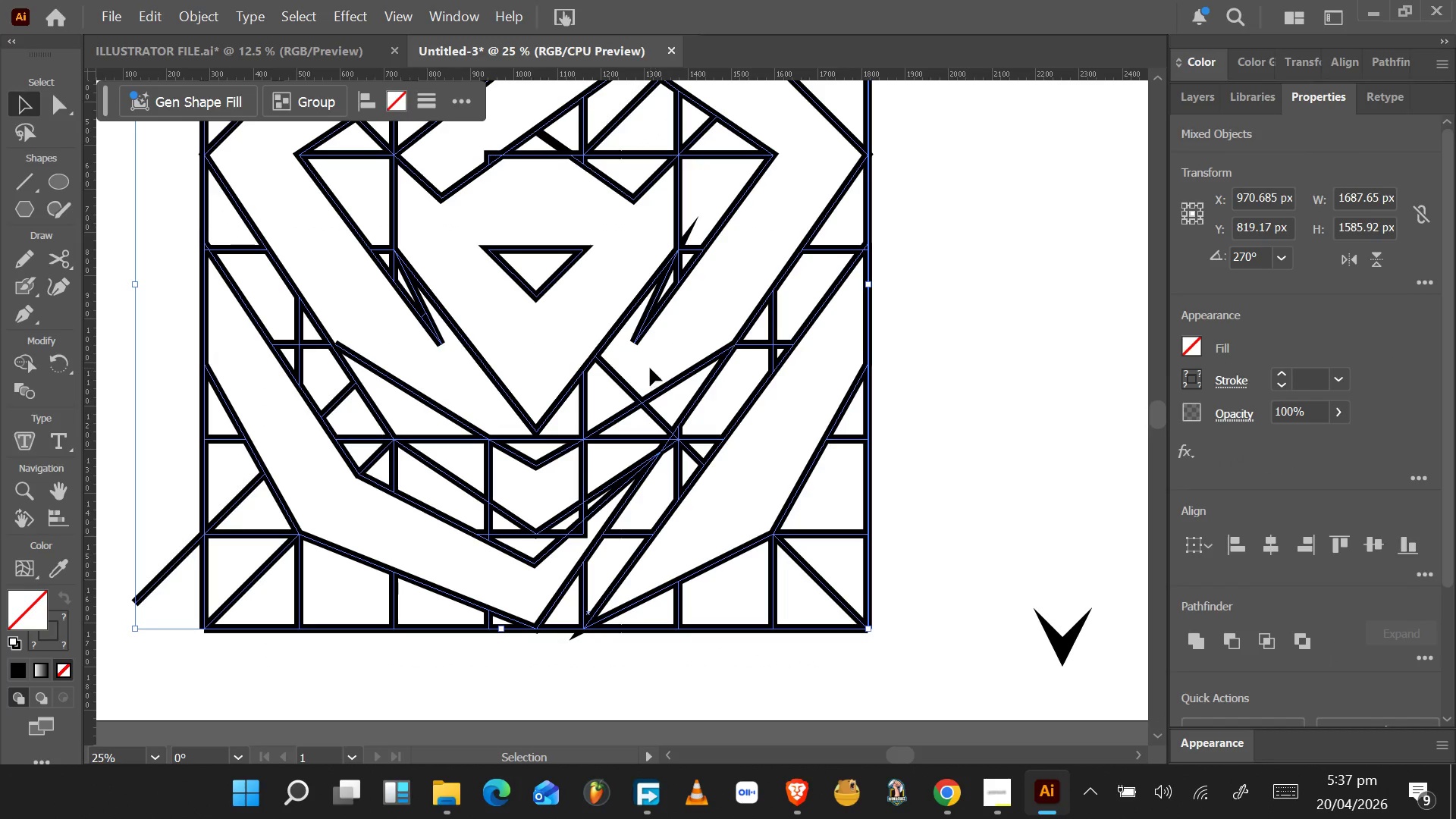 
left_click([27, 369])
 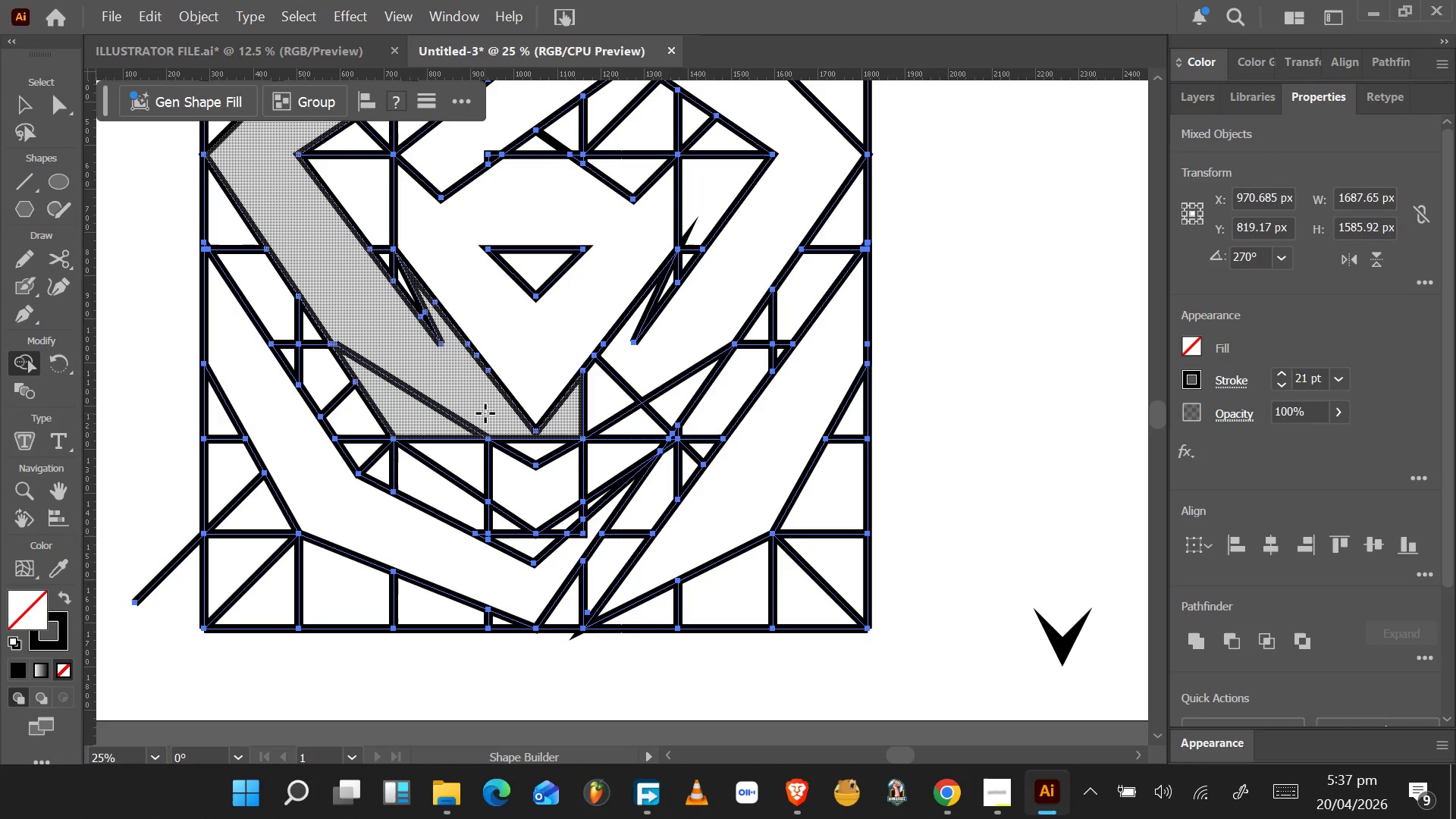 
left_click_drag(start_coordinate=[490, 413], to_coordinate=[612, 394])
 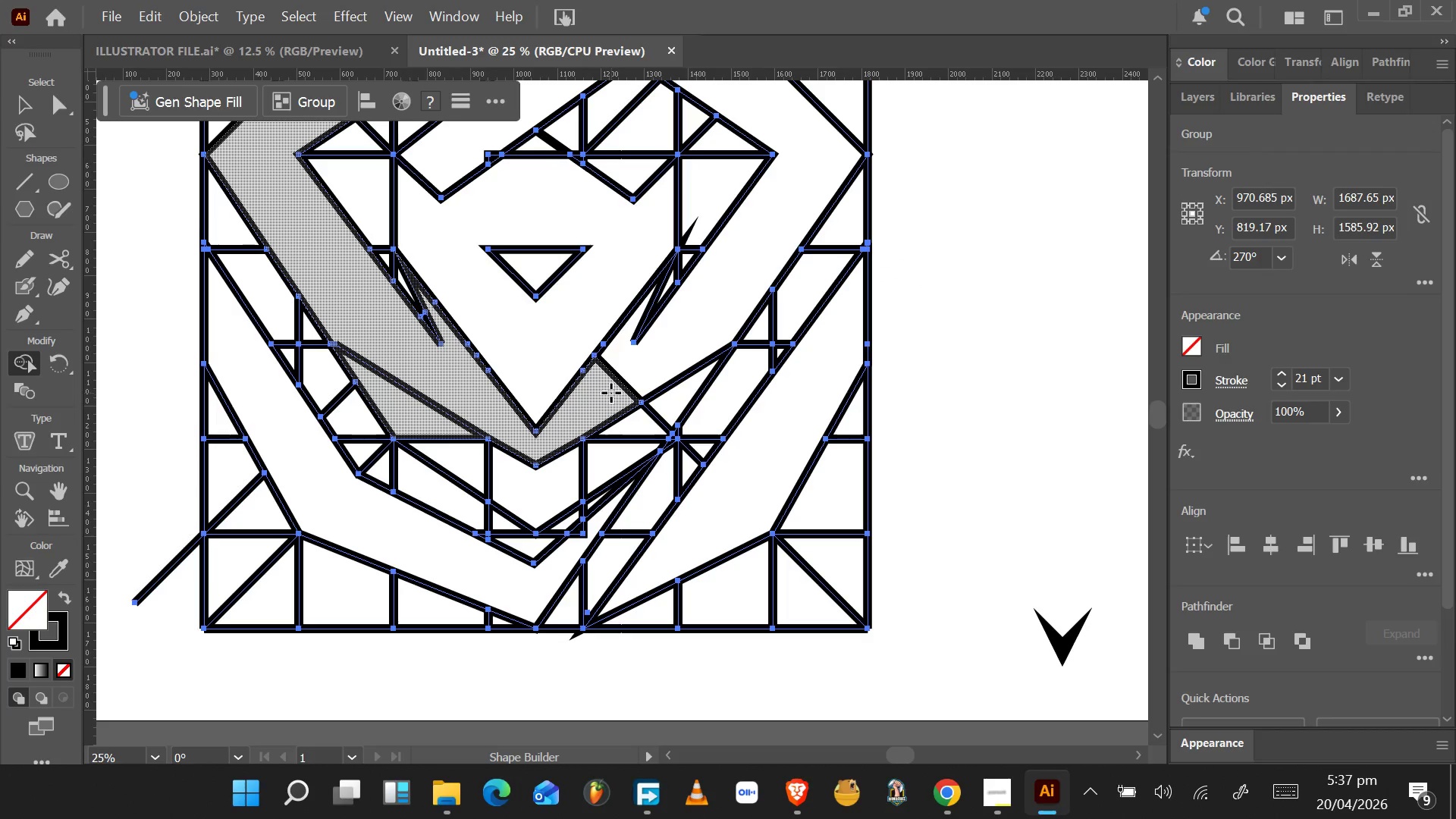 
left_click_drag(start_coordinate=[612, 391], to_coordinate=[626, 377])
 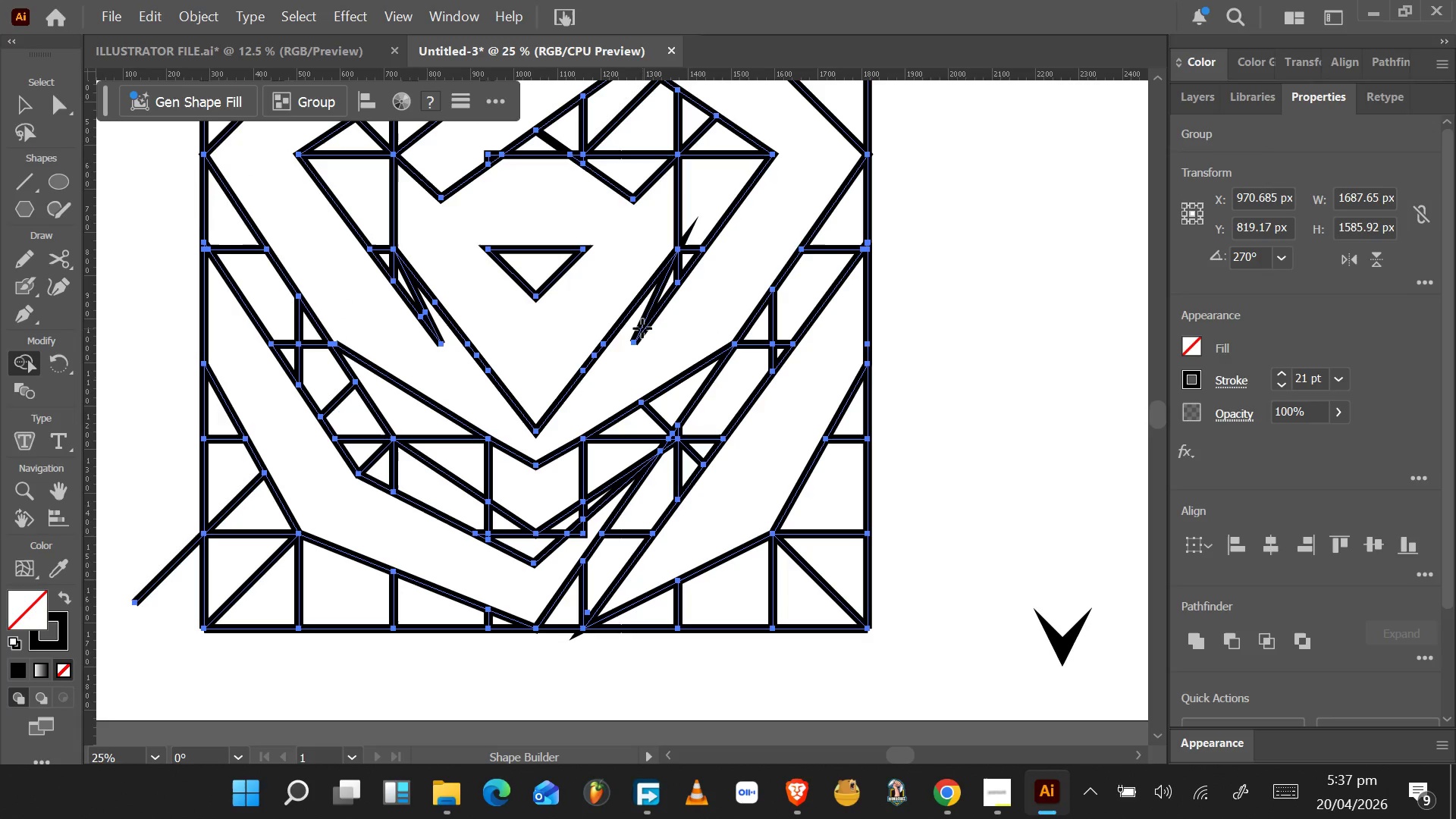 
wait(11.7)
 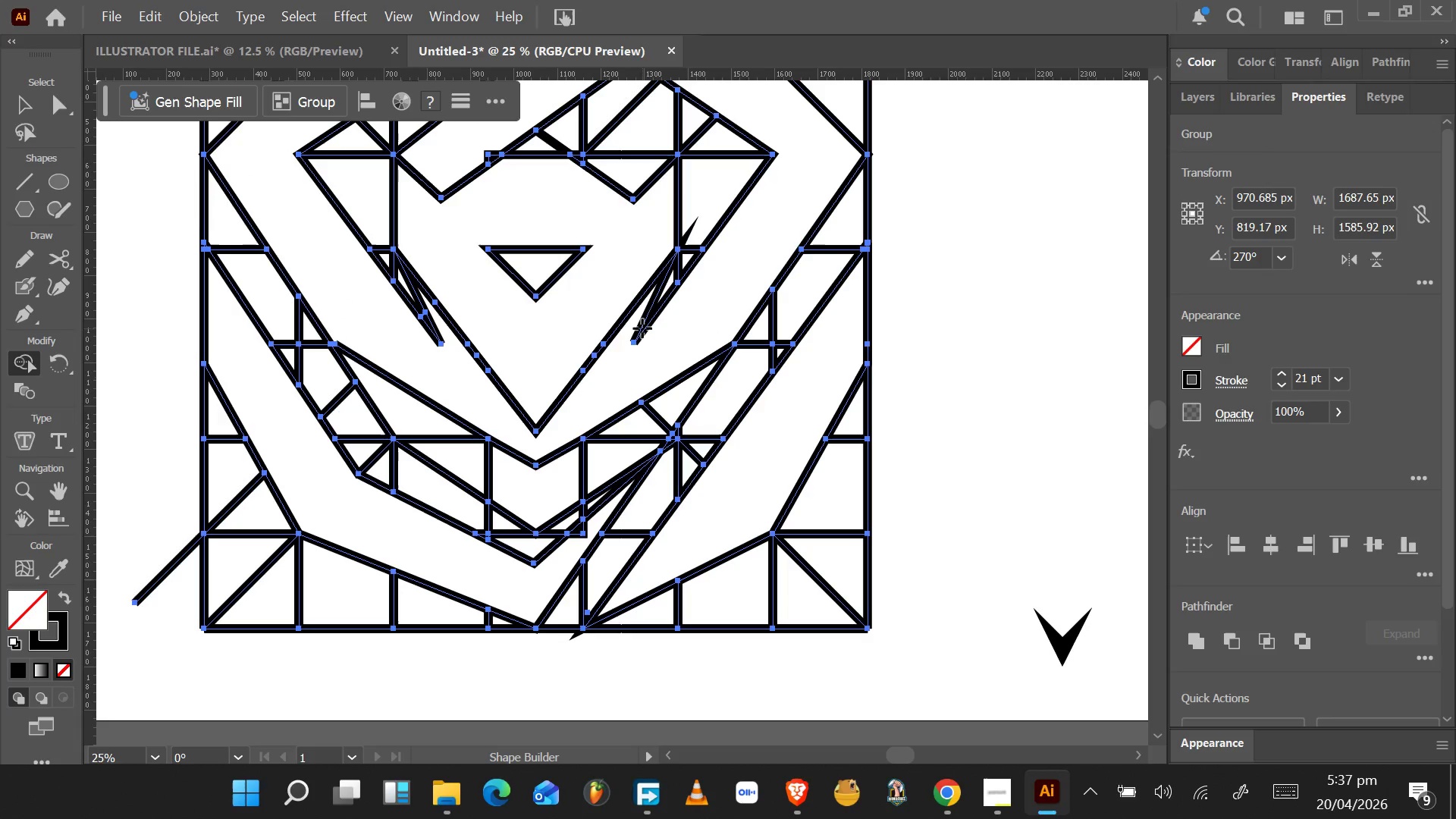 
left_click_drag(start_coordinate=[424, 416], to_coordinate=[676, 397])
 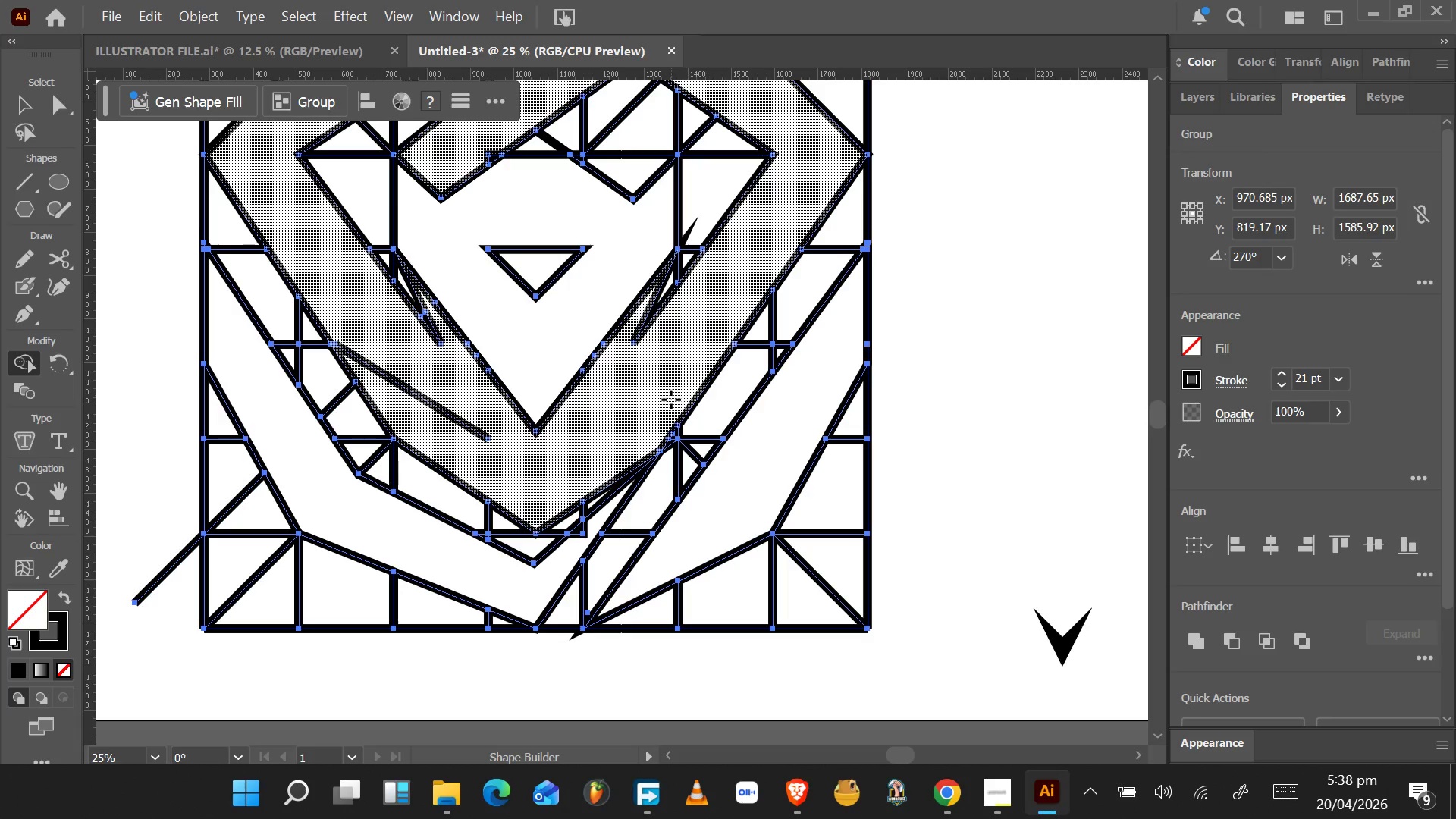 
key(Control+Z)
 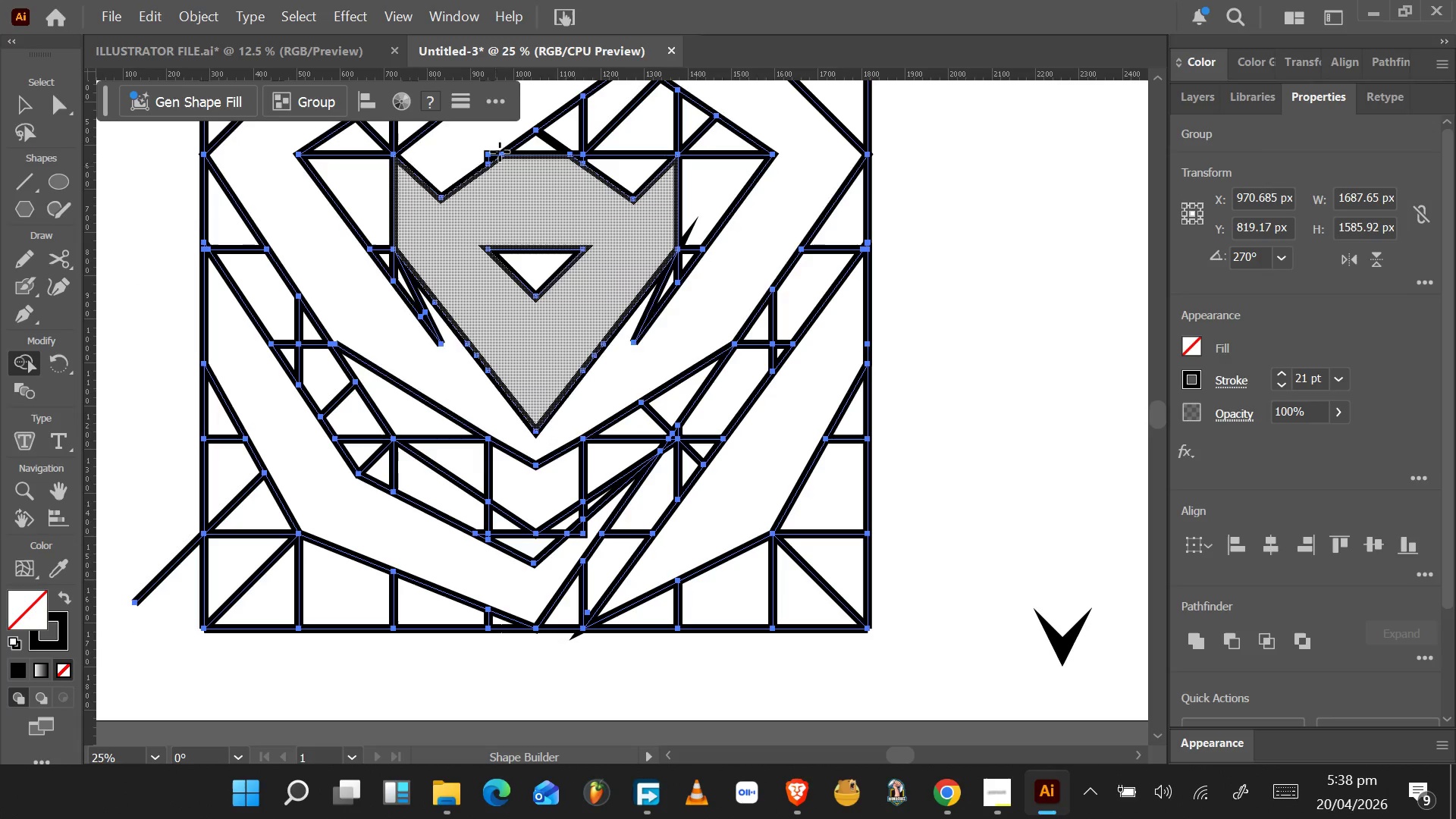 
left_click_drag(start_coordinate=[533, 75], to_coordinate=[396, 443])
 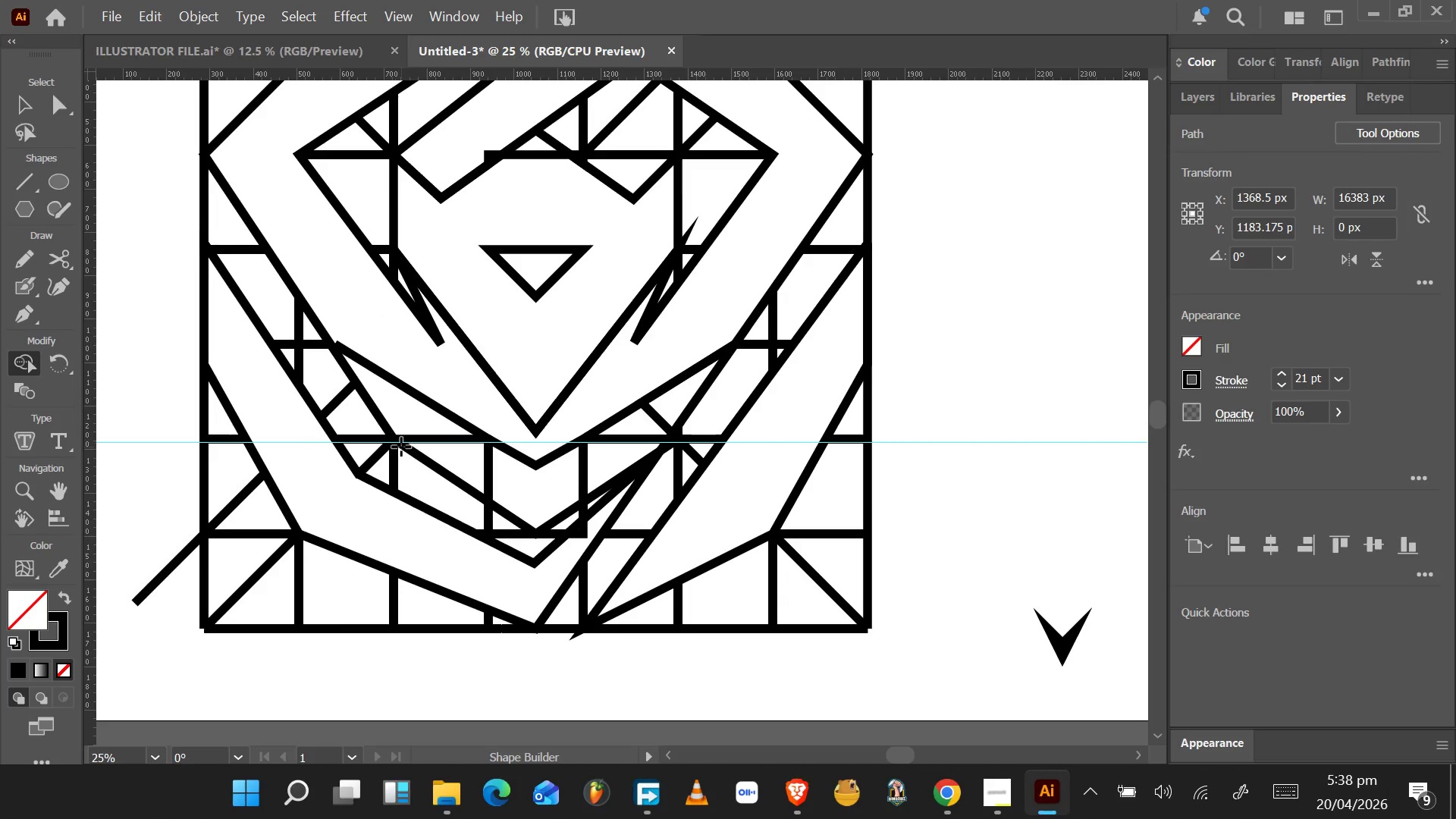 
key(Control+Z)
 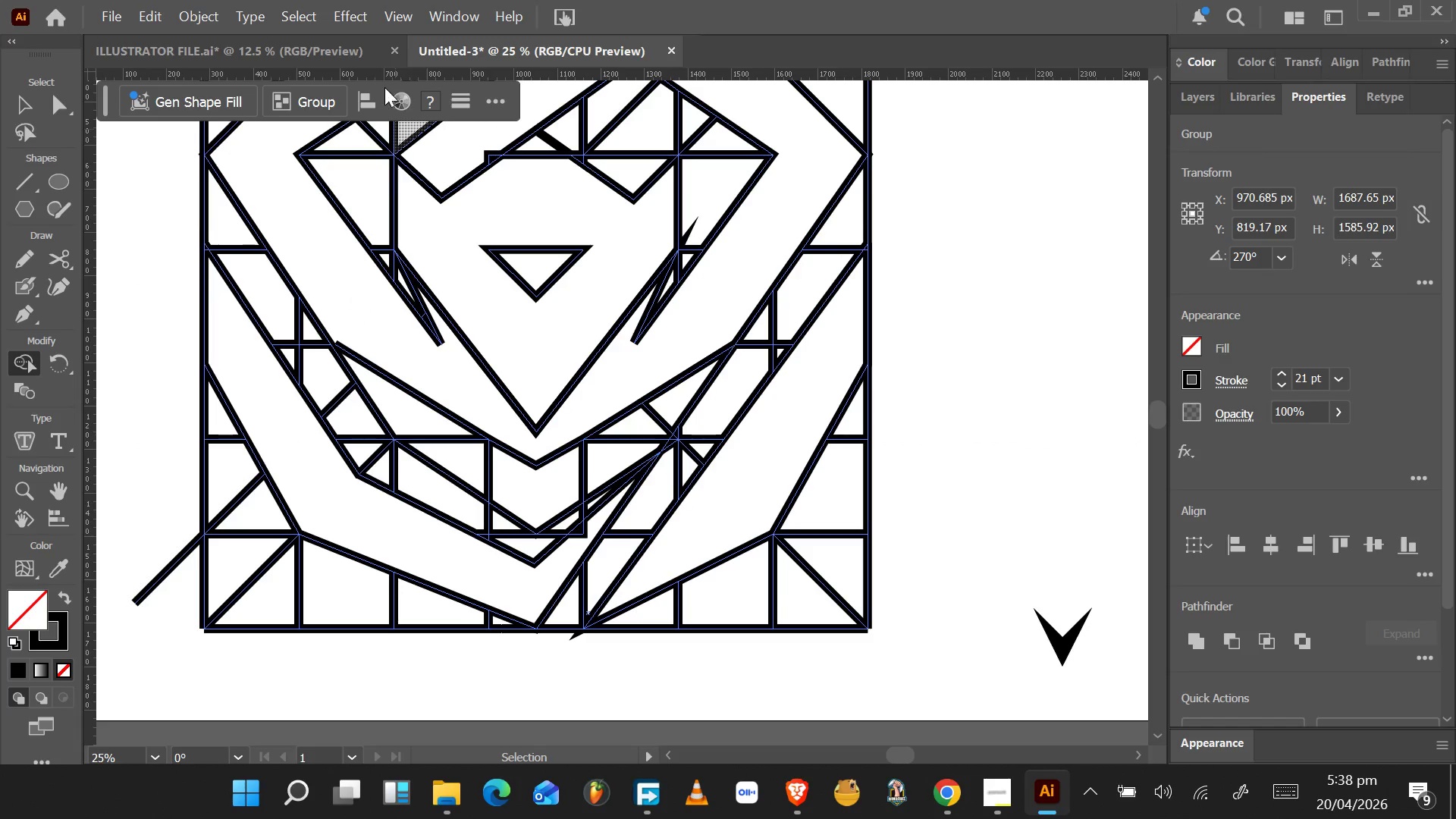 
left_click([391, 71])
 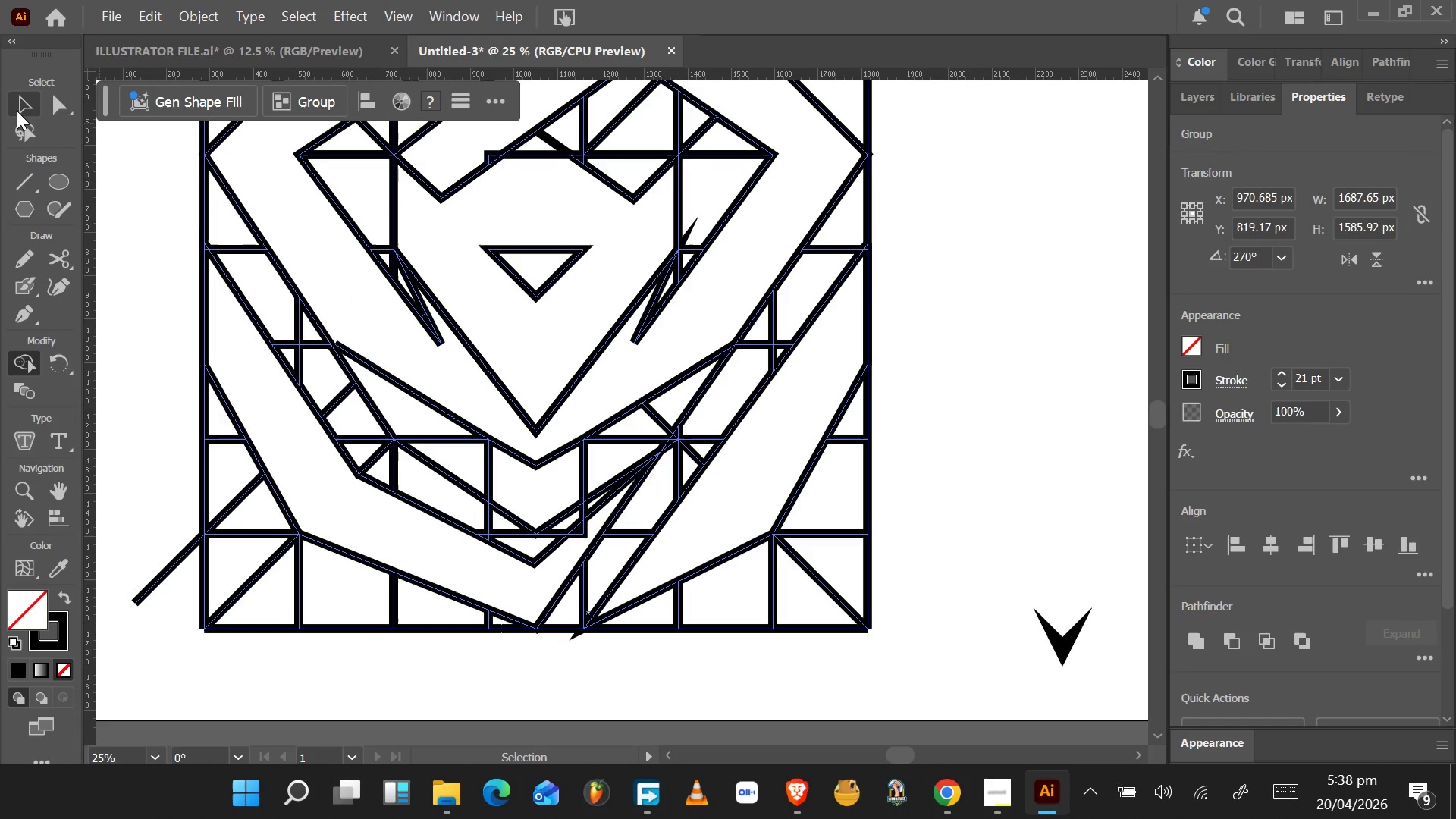 
left_click([18, 109])
 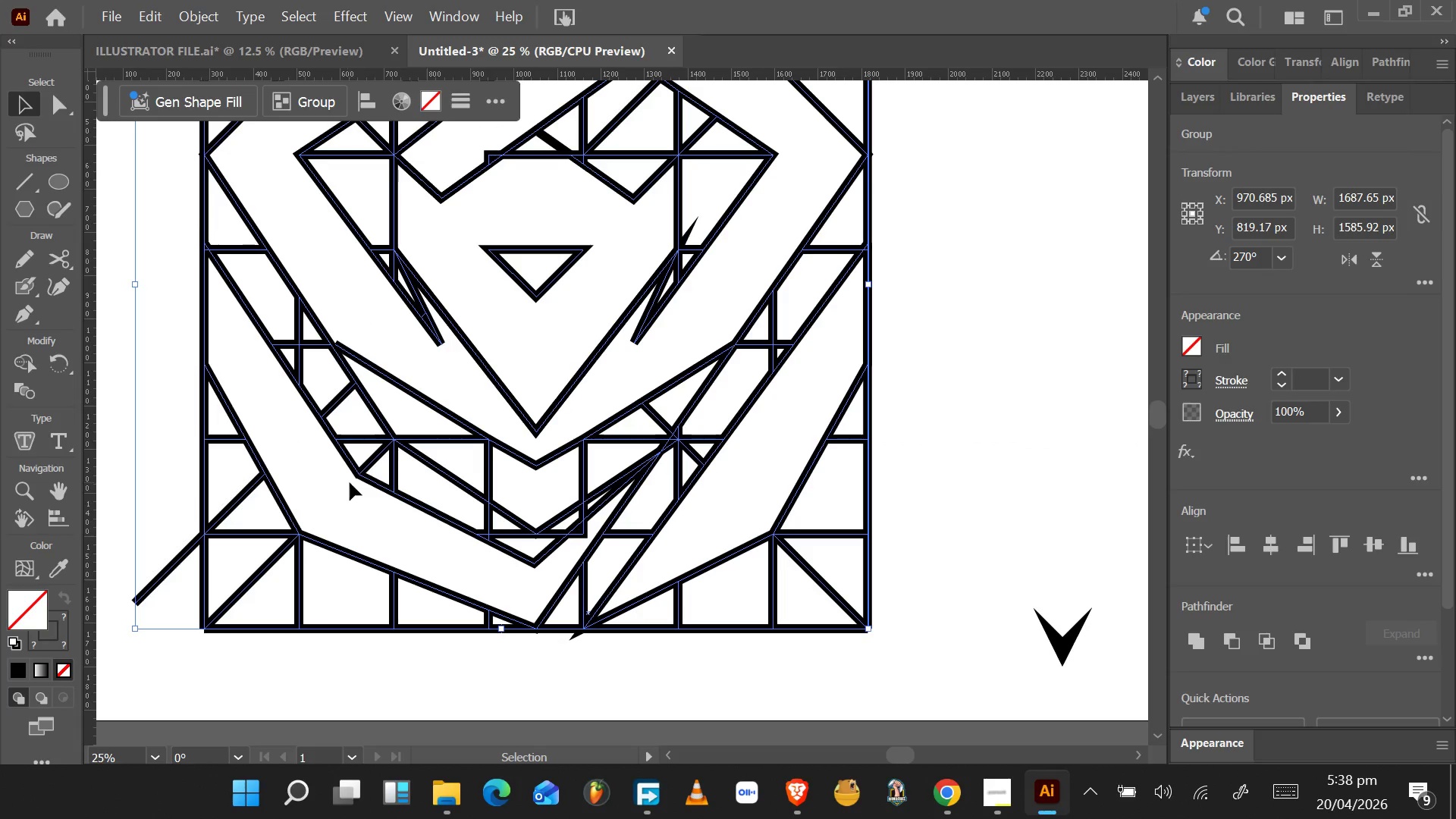 
hold_key(key=AltLeft, duration=0.91)
 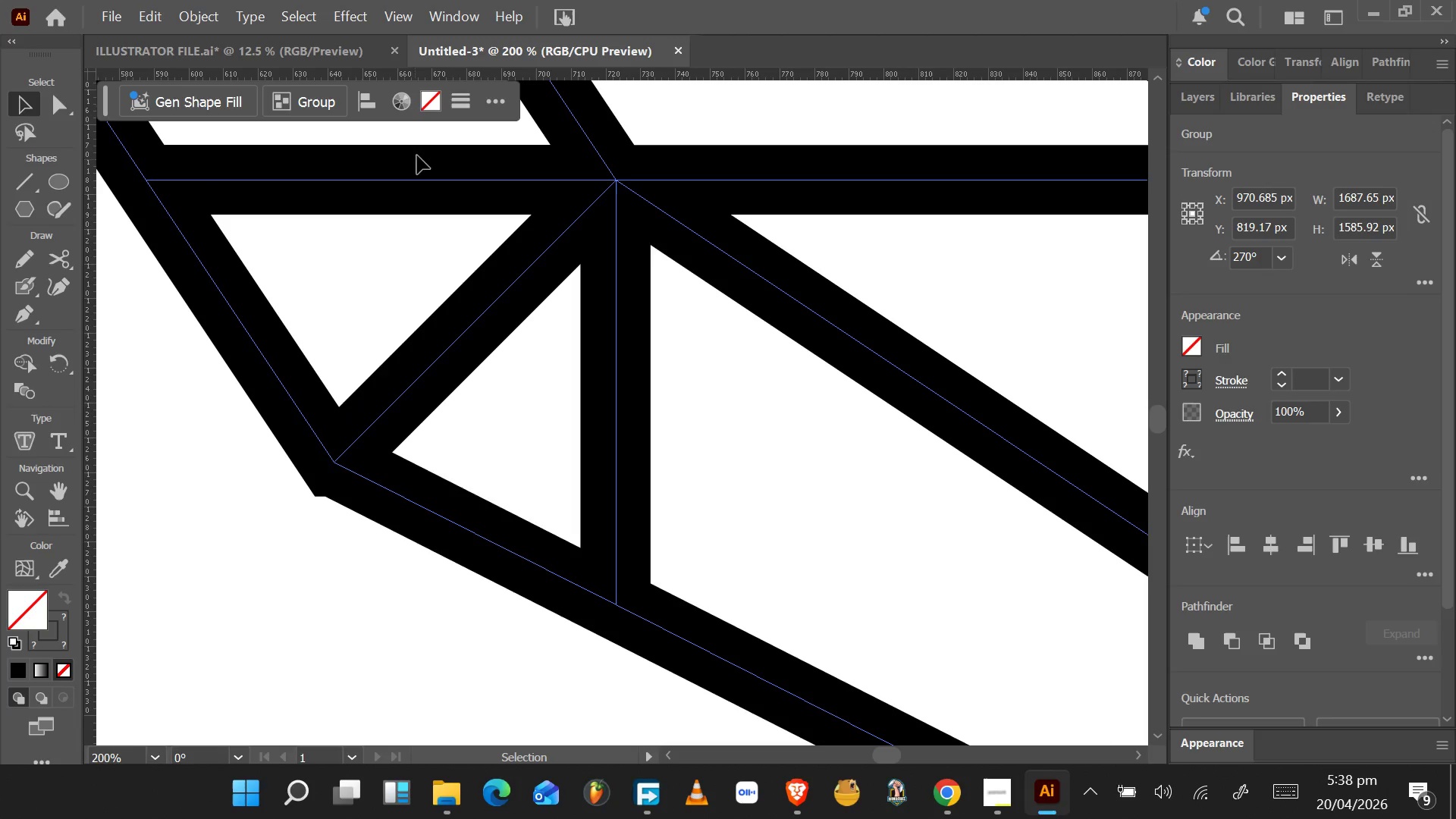 
left_click_drag(start_coordinate=[555, 74], to_coordinate=[336, 461])
 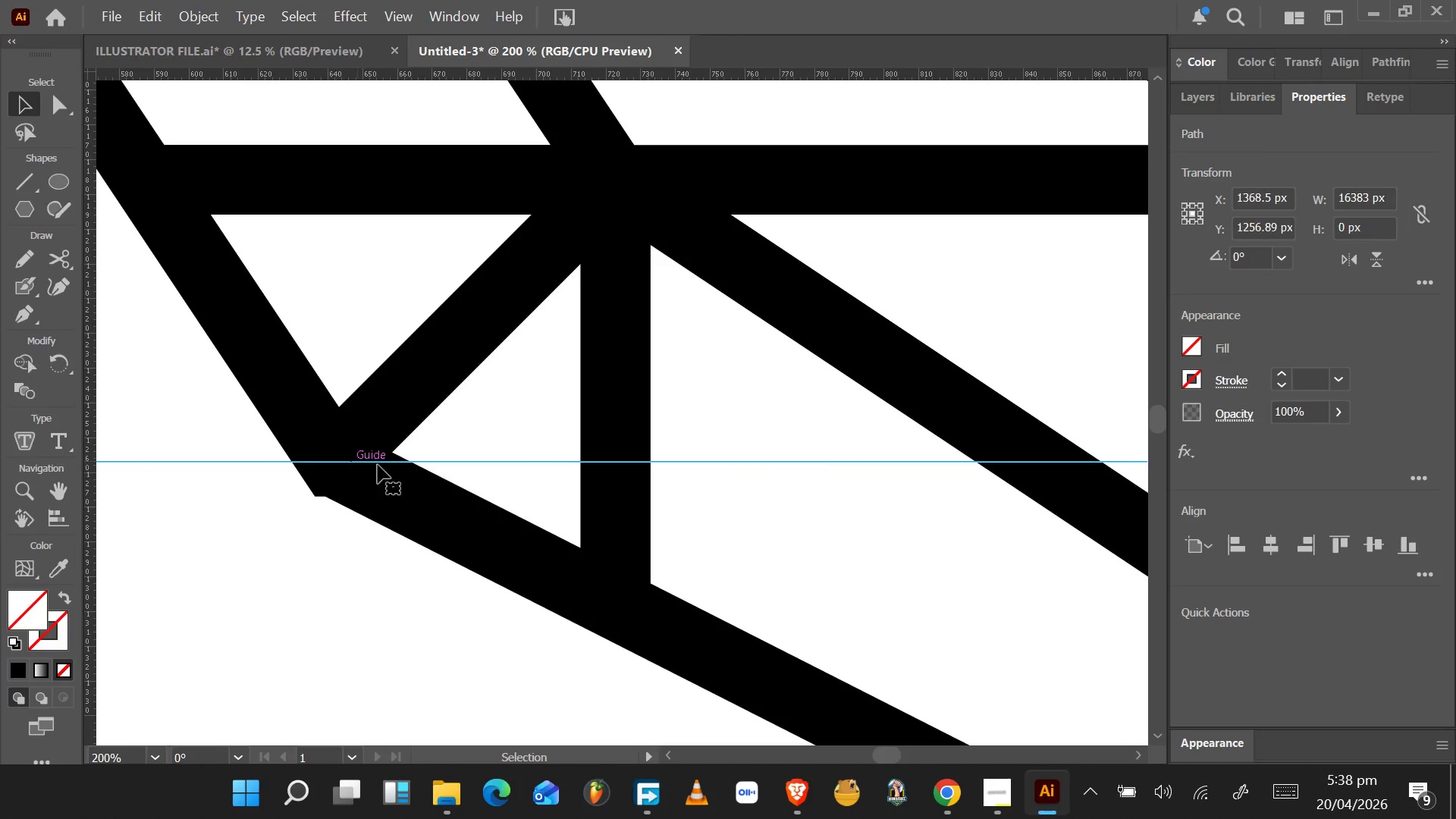 
scroll: coordinate [361, 477], scroll_direction: up, amount: 6.0
 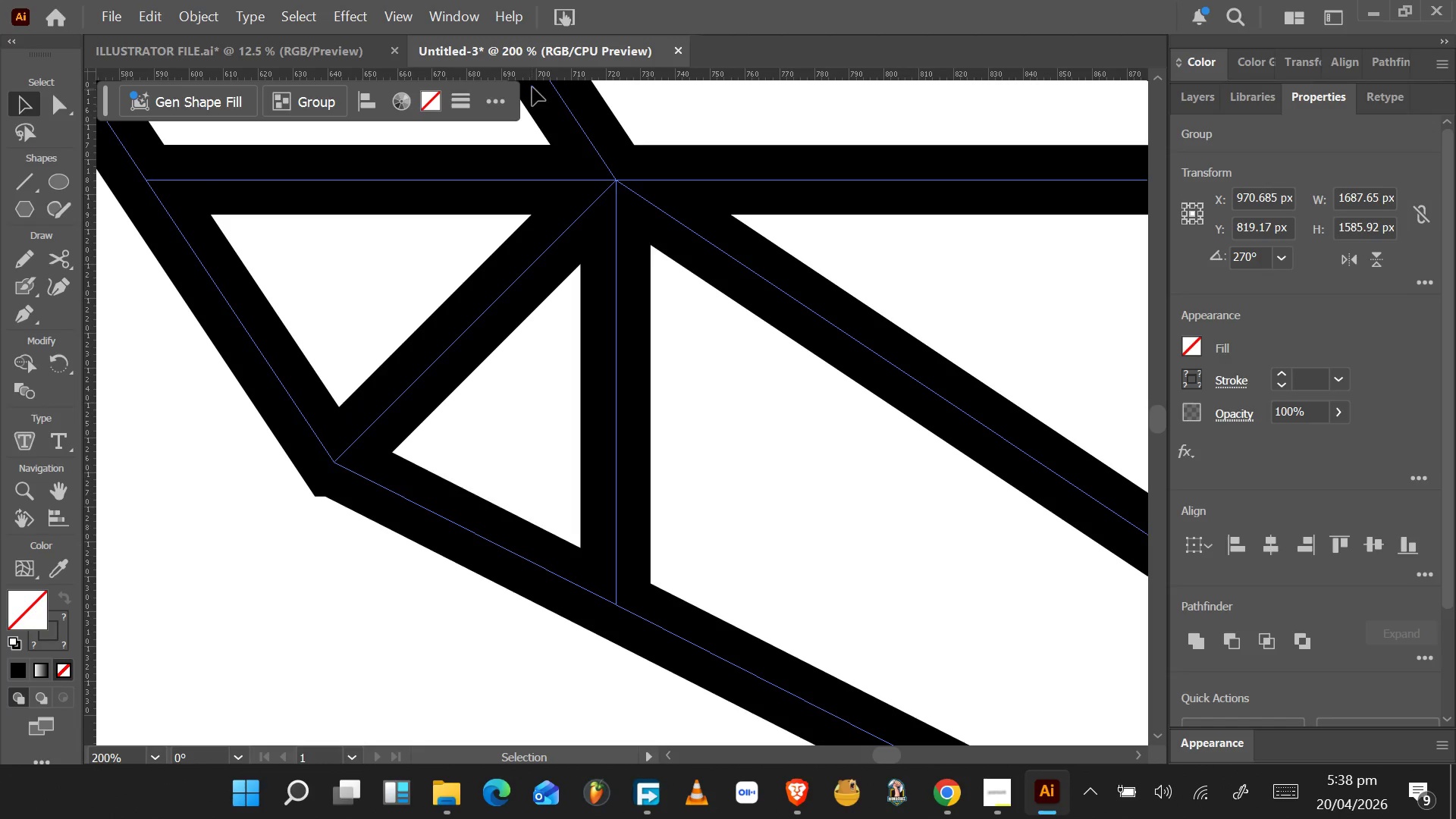 
hold_key(key=AltLeft, duration=1.55)
 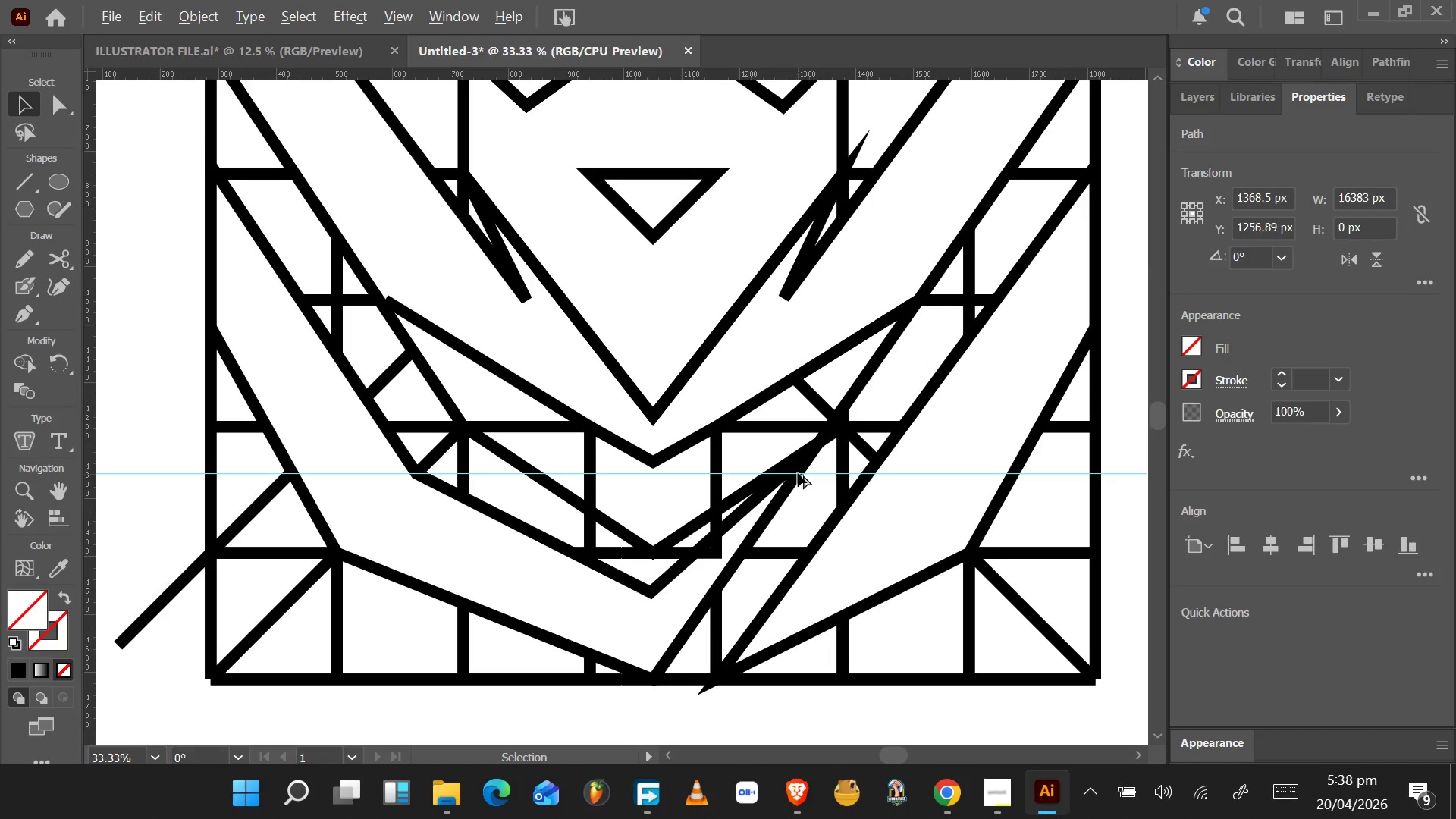 
hold_key(key=AltLeft, duration=1.53)
 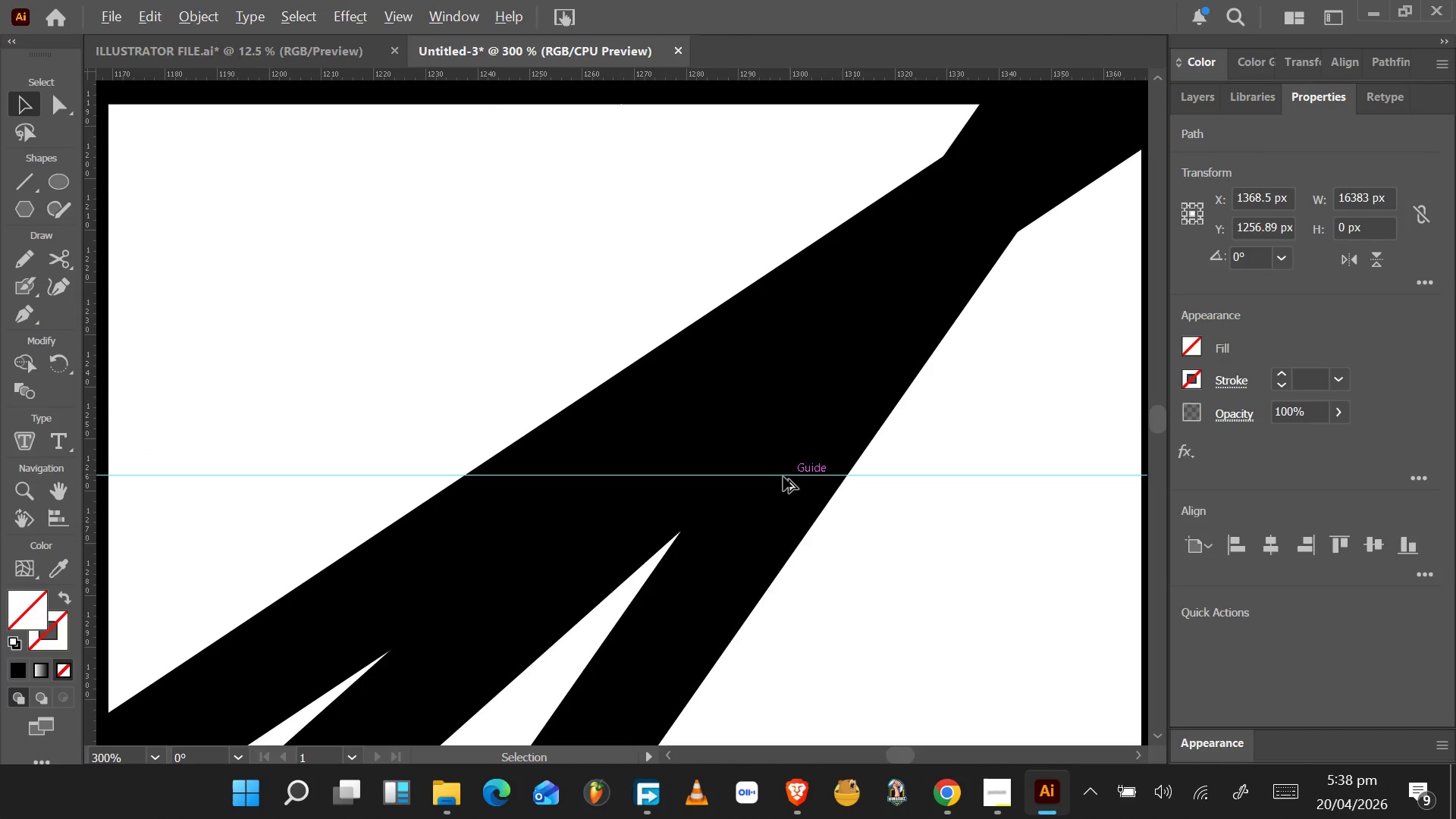 
hold_key(key=AltLeft, duration=1.09)
 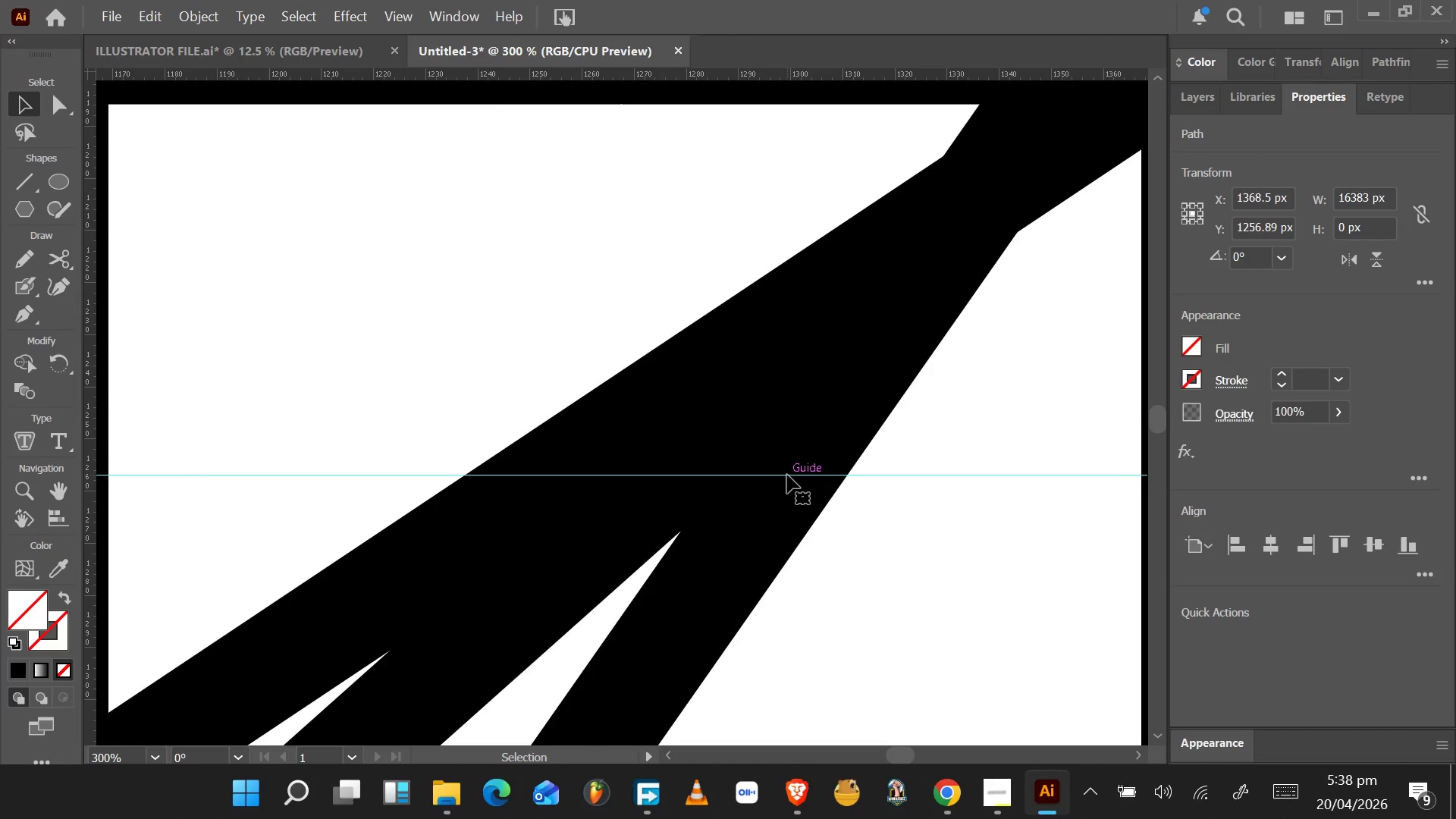 
scroll: coordinate [433, 474], scroll_direction: down, amount: 6.0
 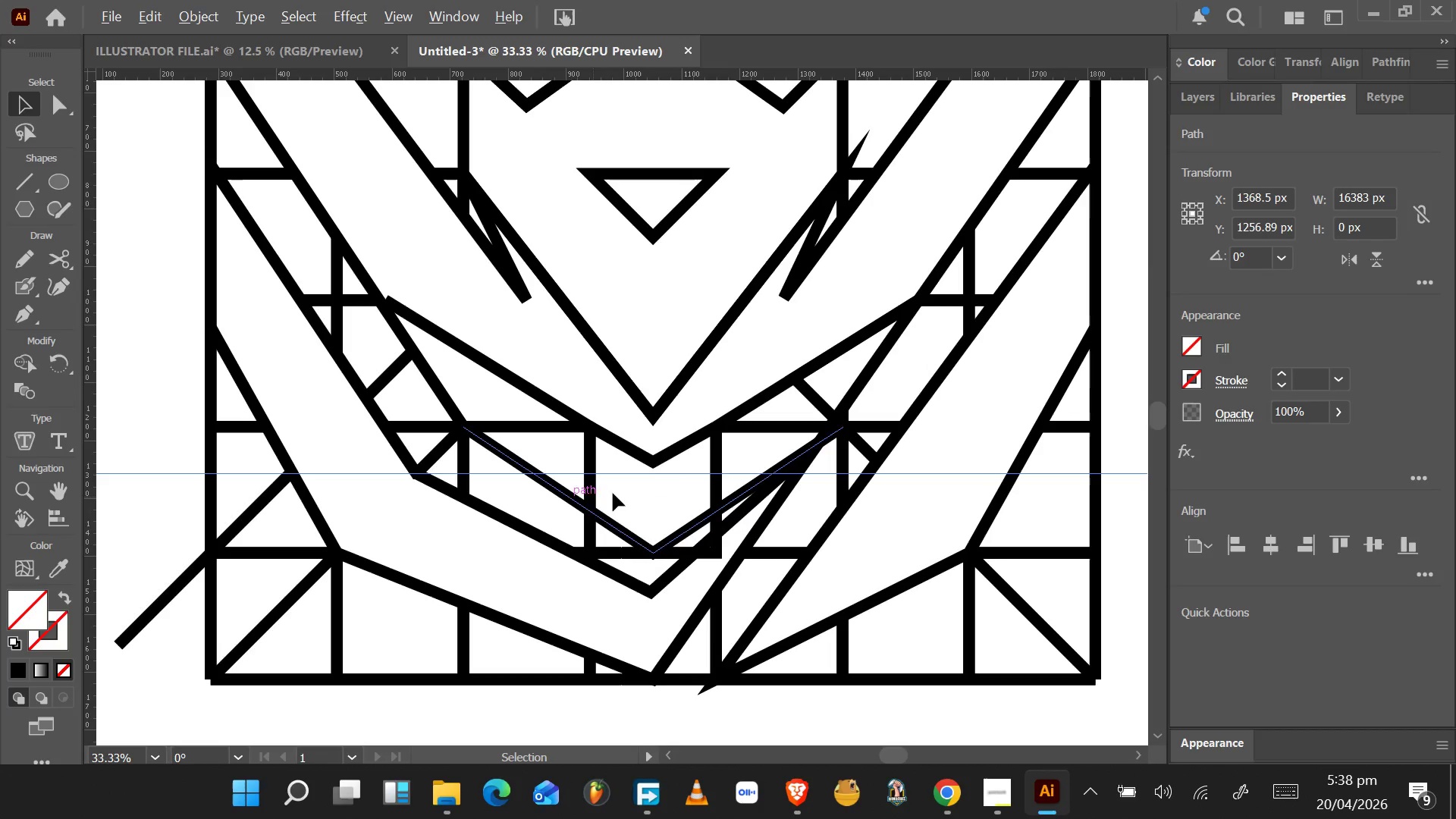 
scroll: coordinate [798, 473], scroll_direction: up, amount: 6.0
 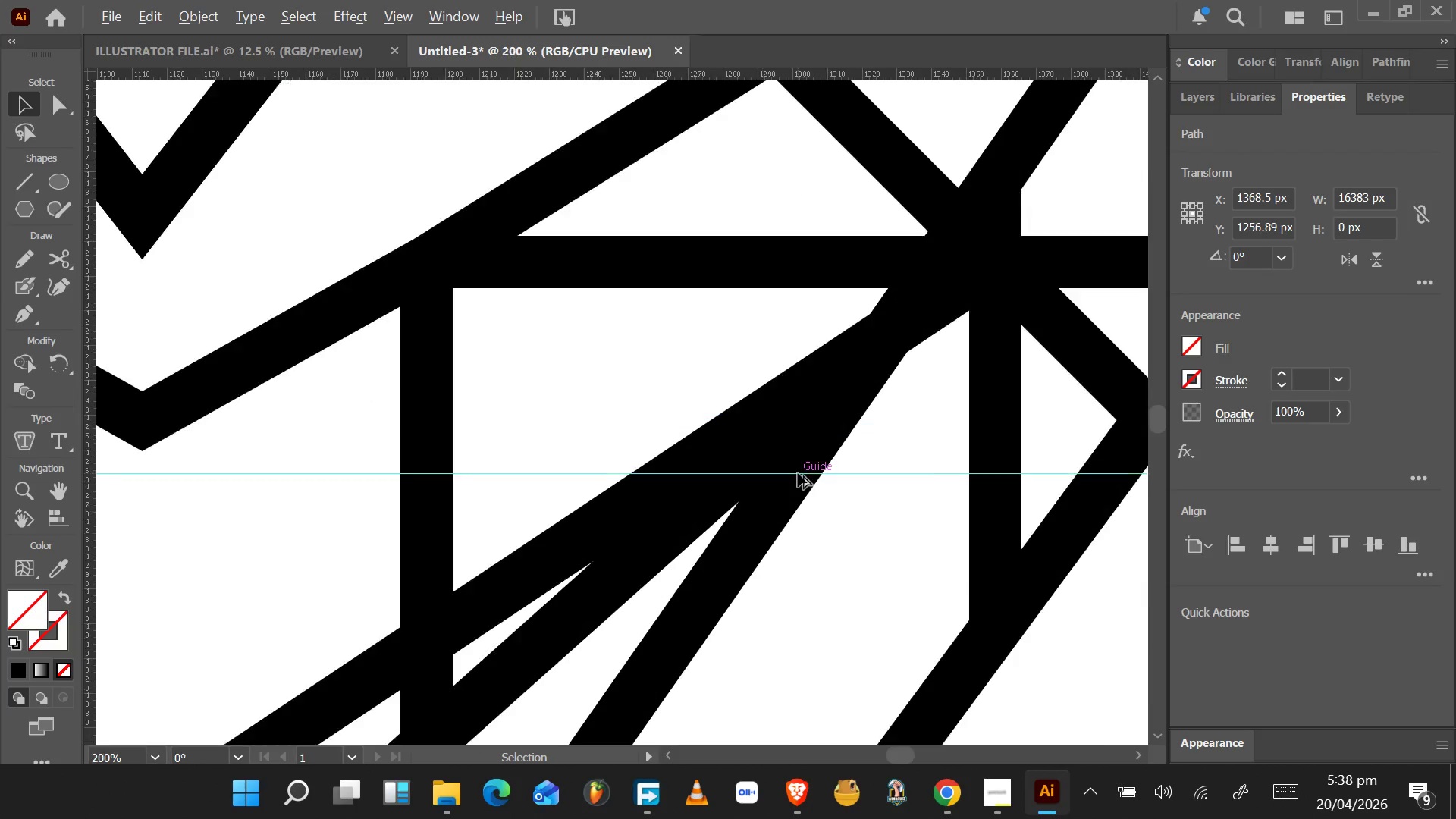 
hold_key(key=AltLeft, duration=1.5)
 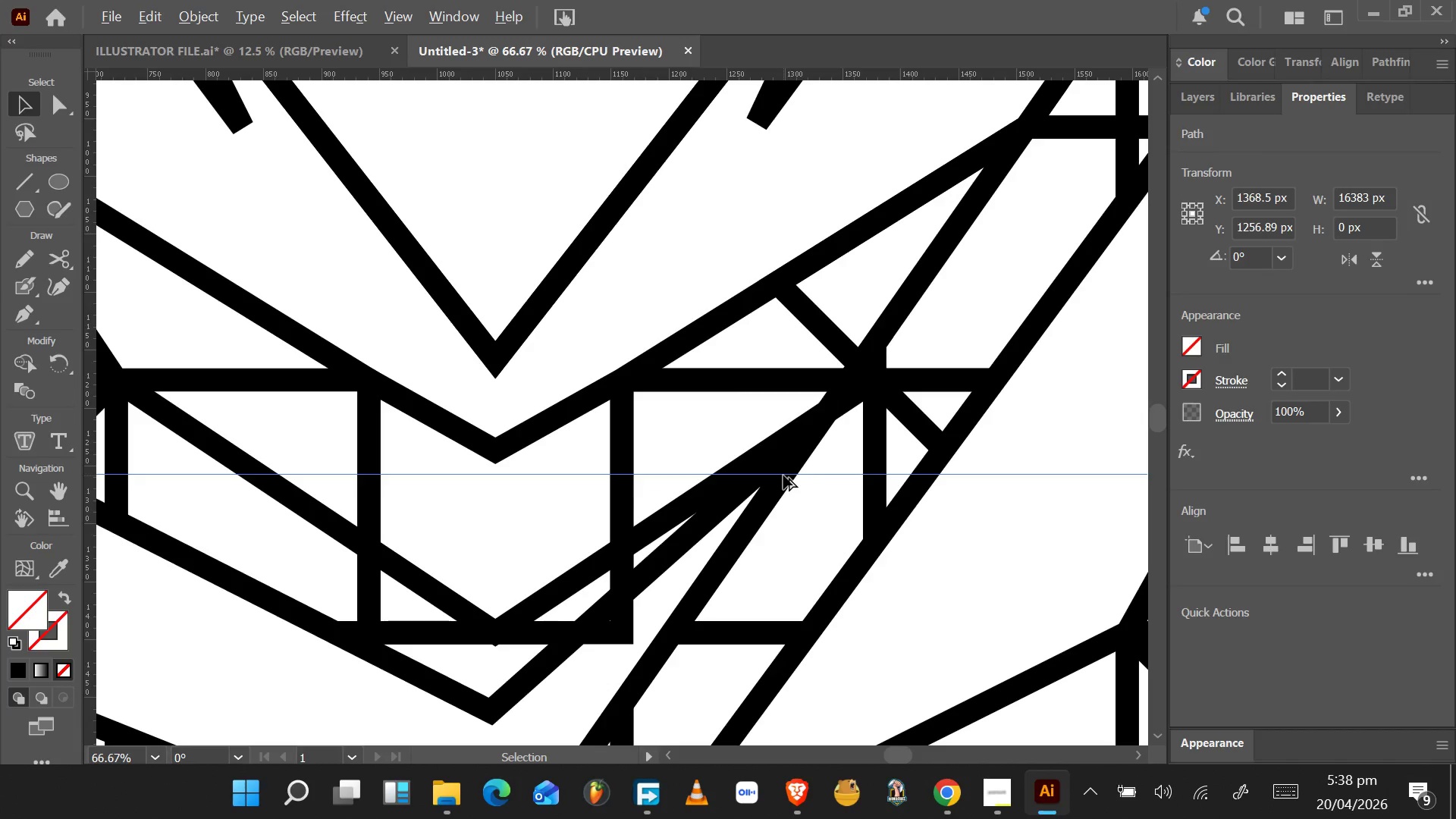 
hold_key(key=AltLeft, duration=0.75)
 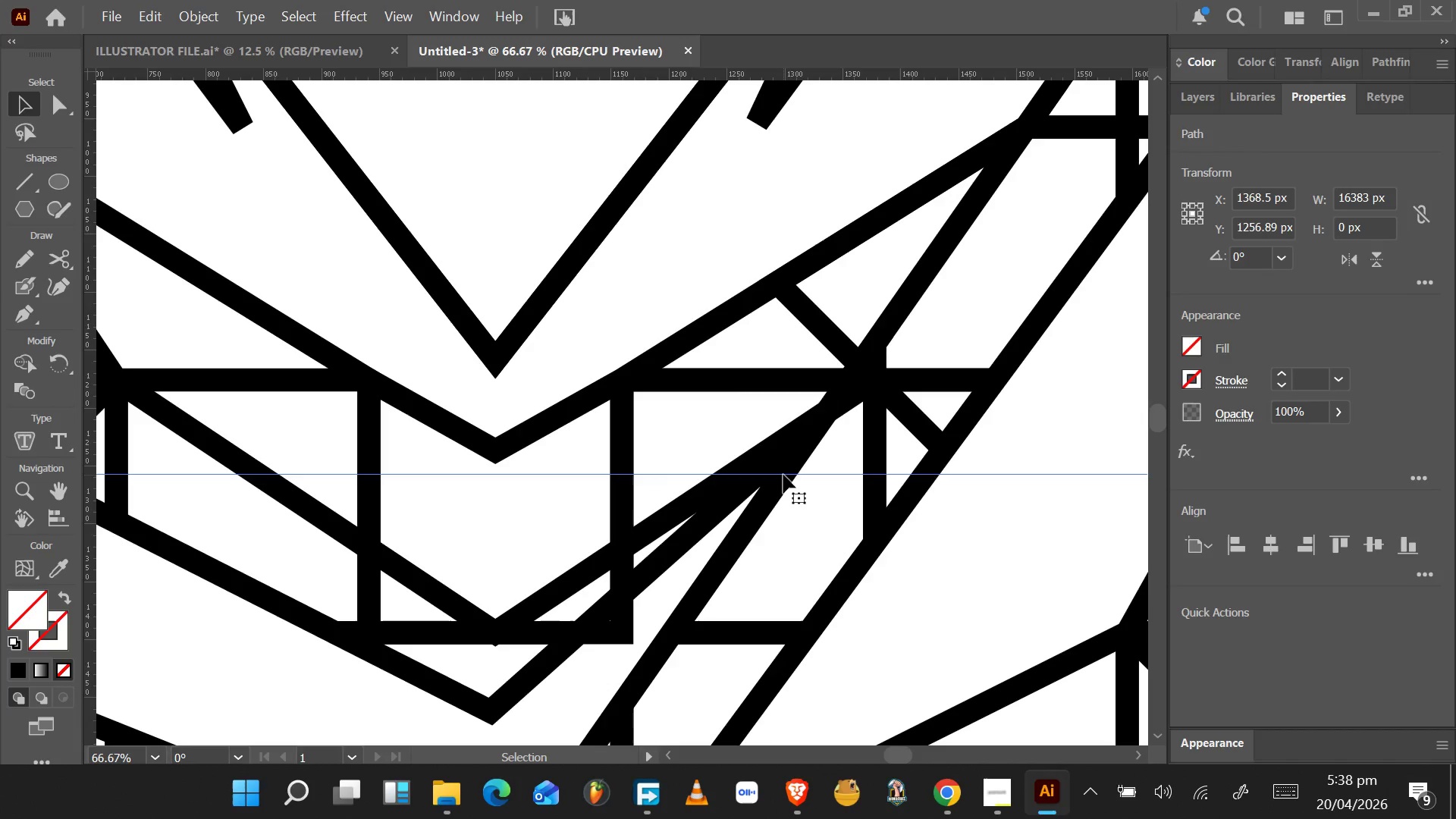 
hold_key(key=AltLeft, duration=0.66)
 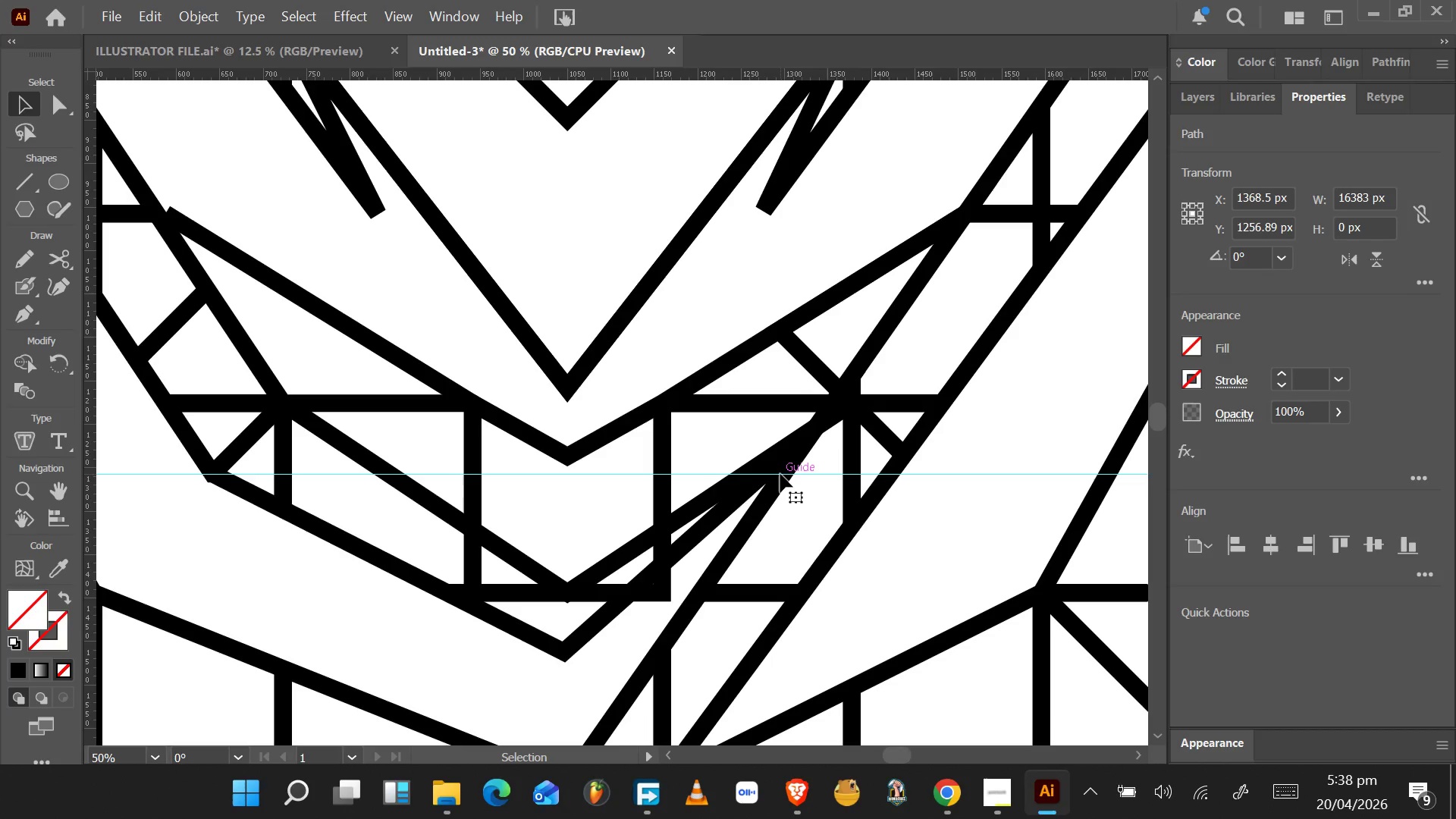 
scroll: coordinate [783, 474], scroll_direction: down, amount: 5.0
 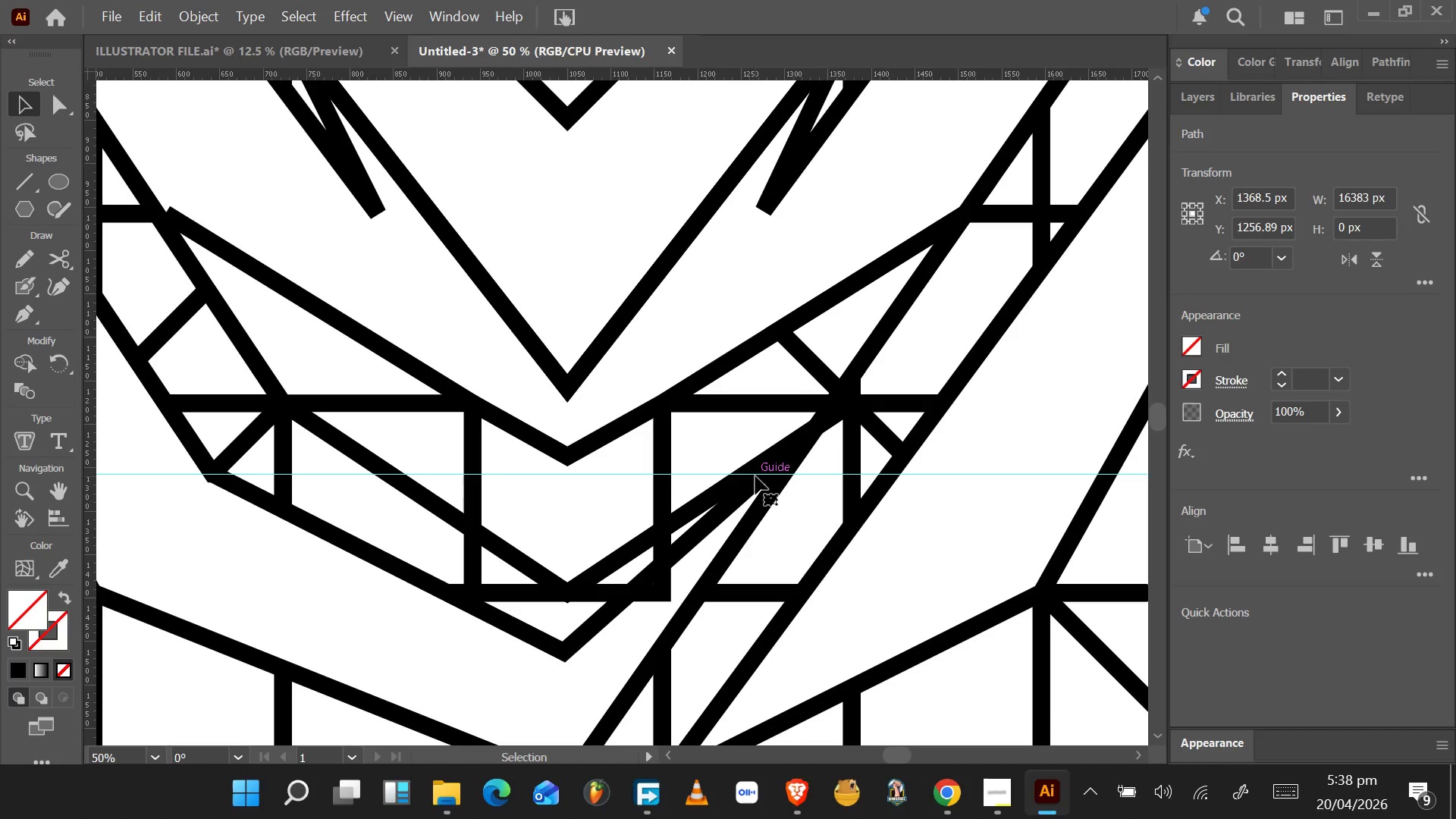 
wait(5.44)
 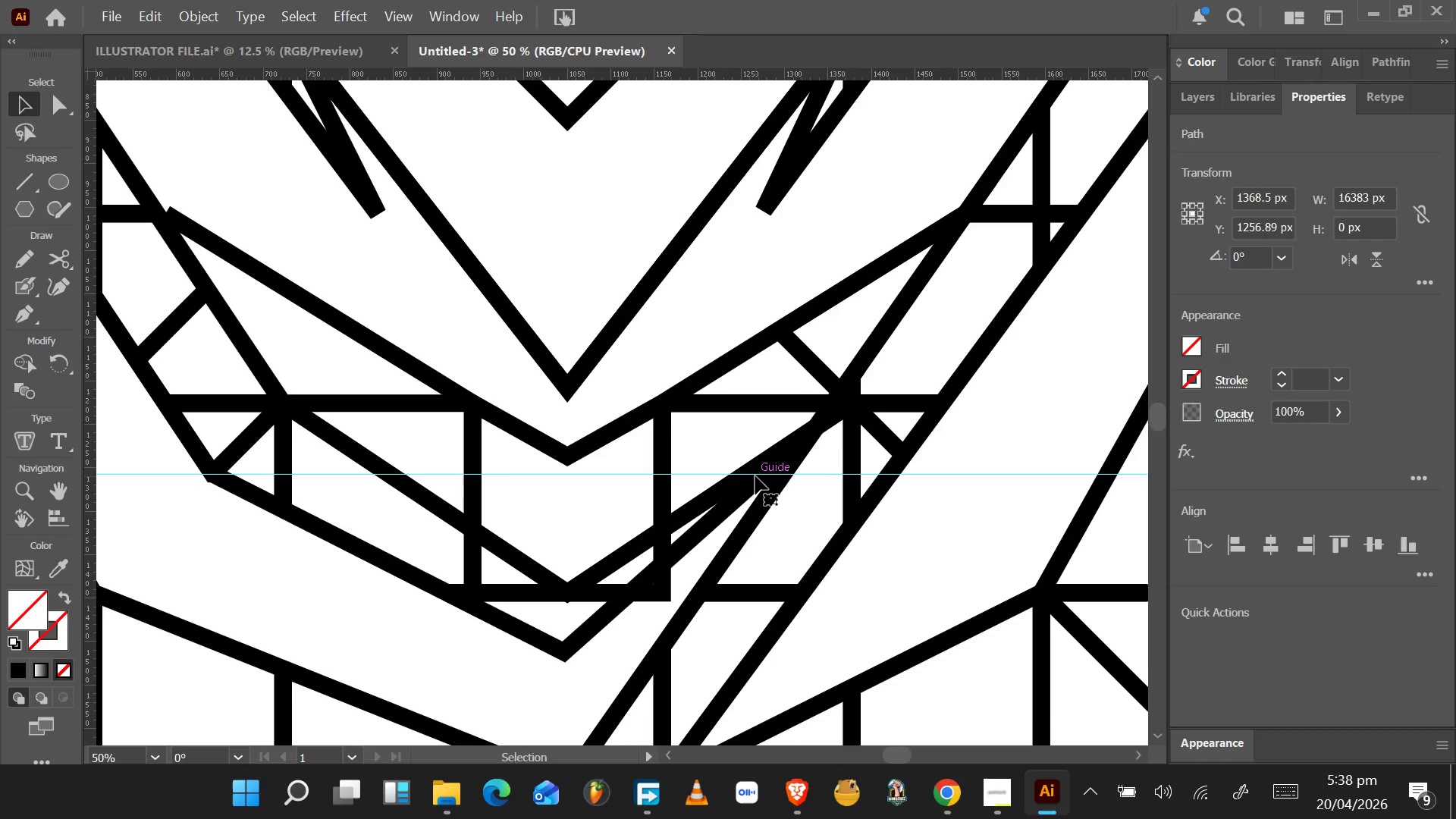 
key(A)
 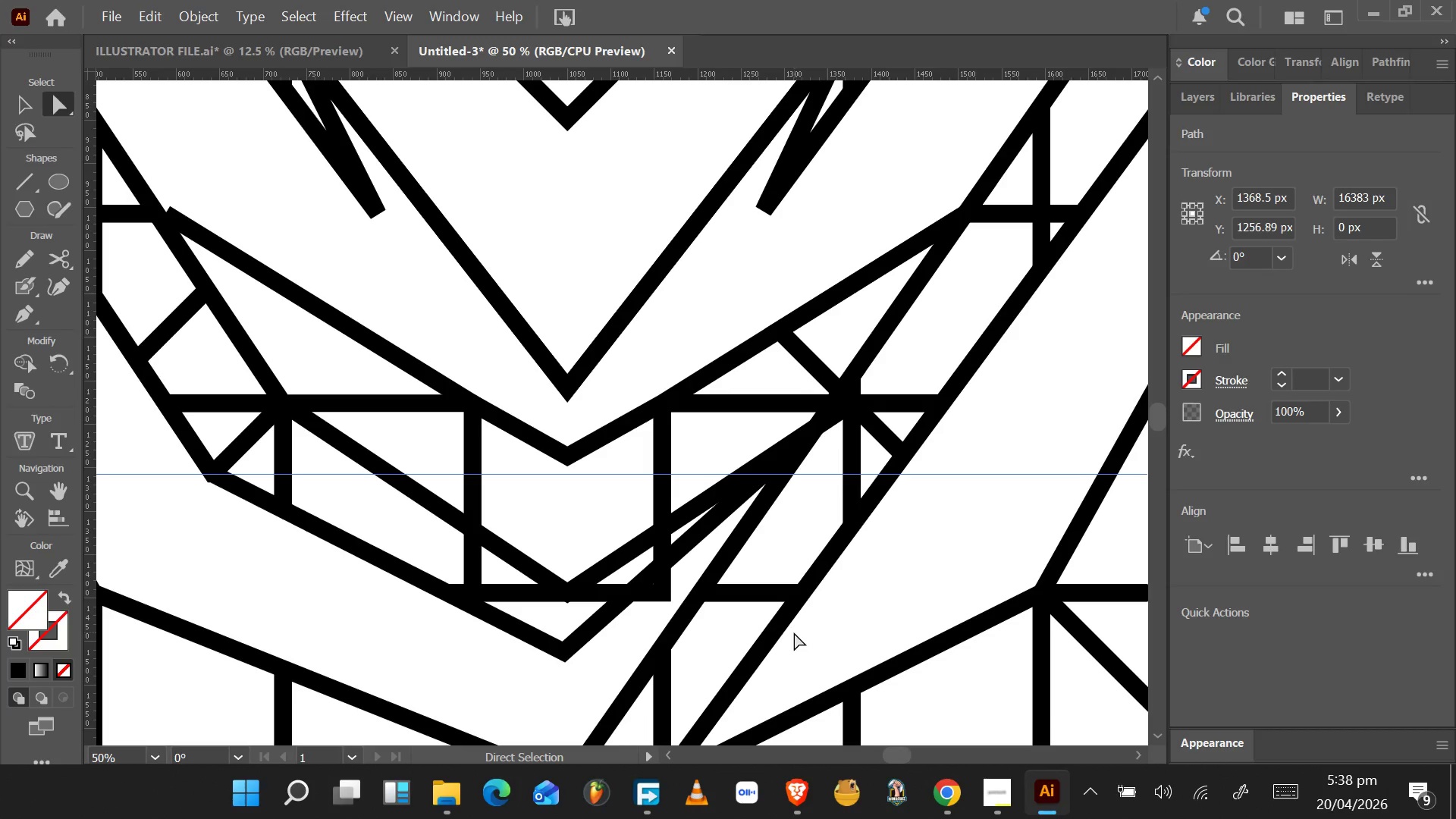 
key(Control+A)
 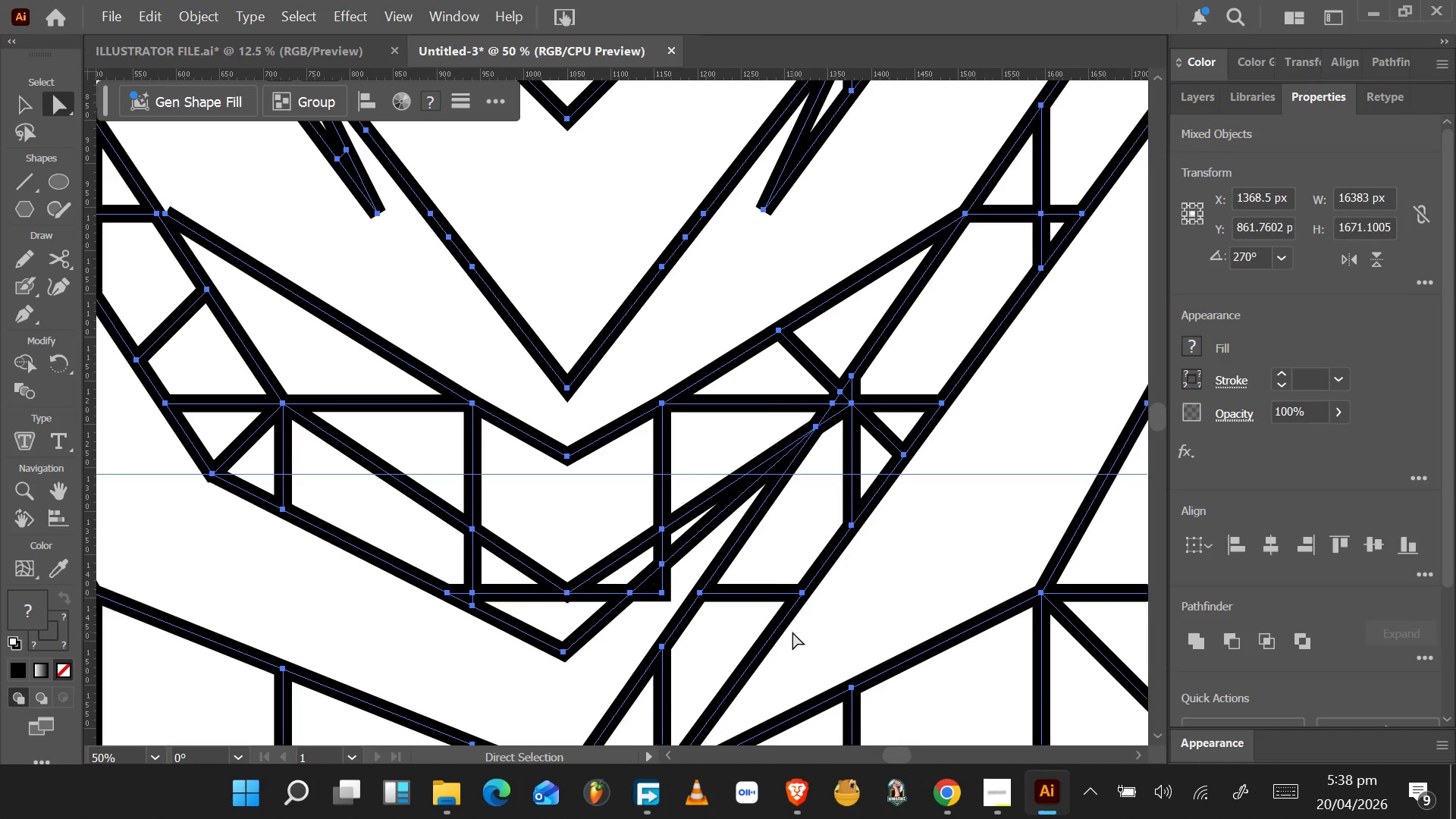 
key(A)
 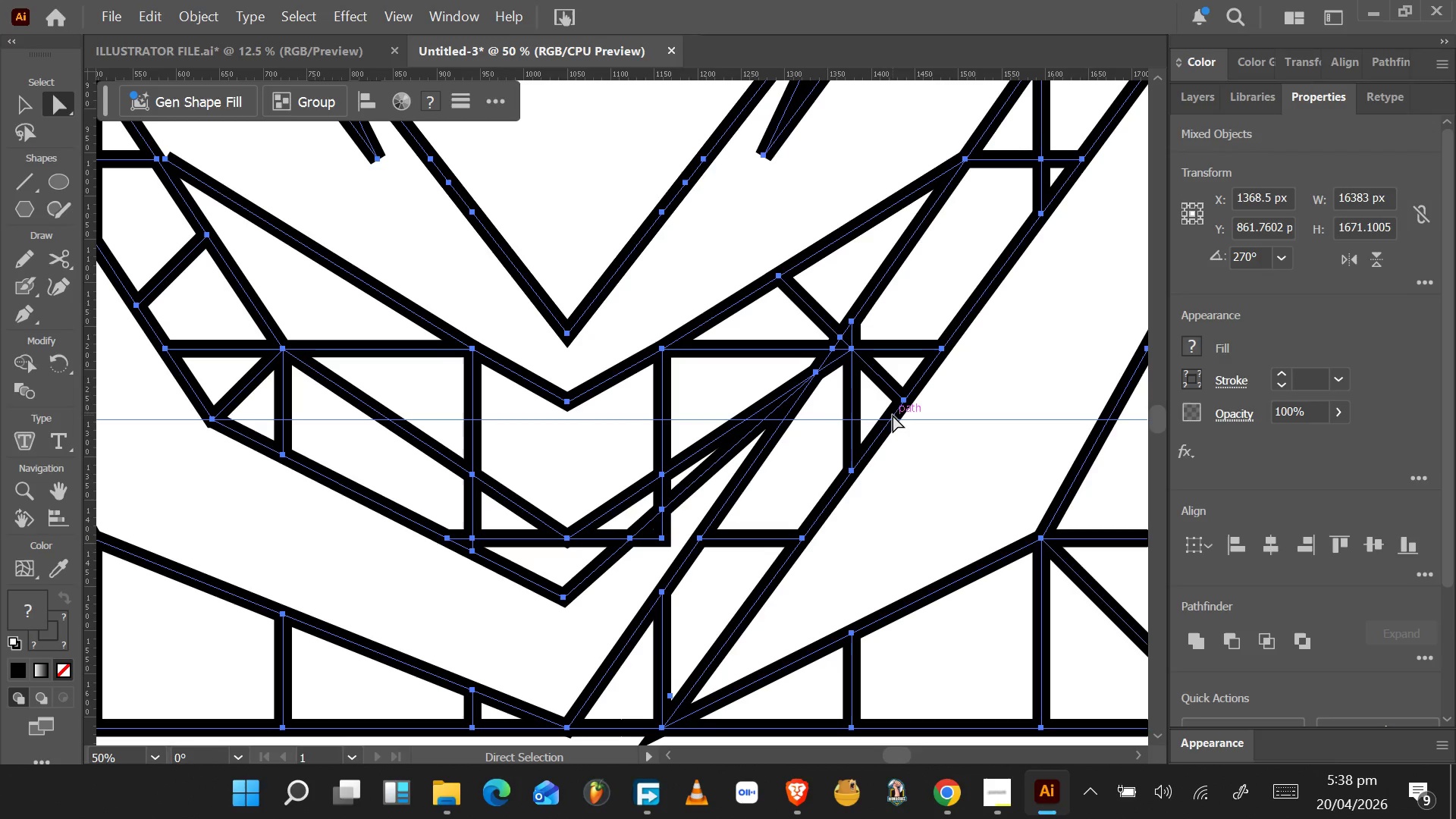 
scroll: coordinate [790, 631], scroll_direction: down, amount: 3.0
 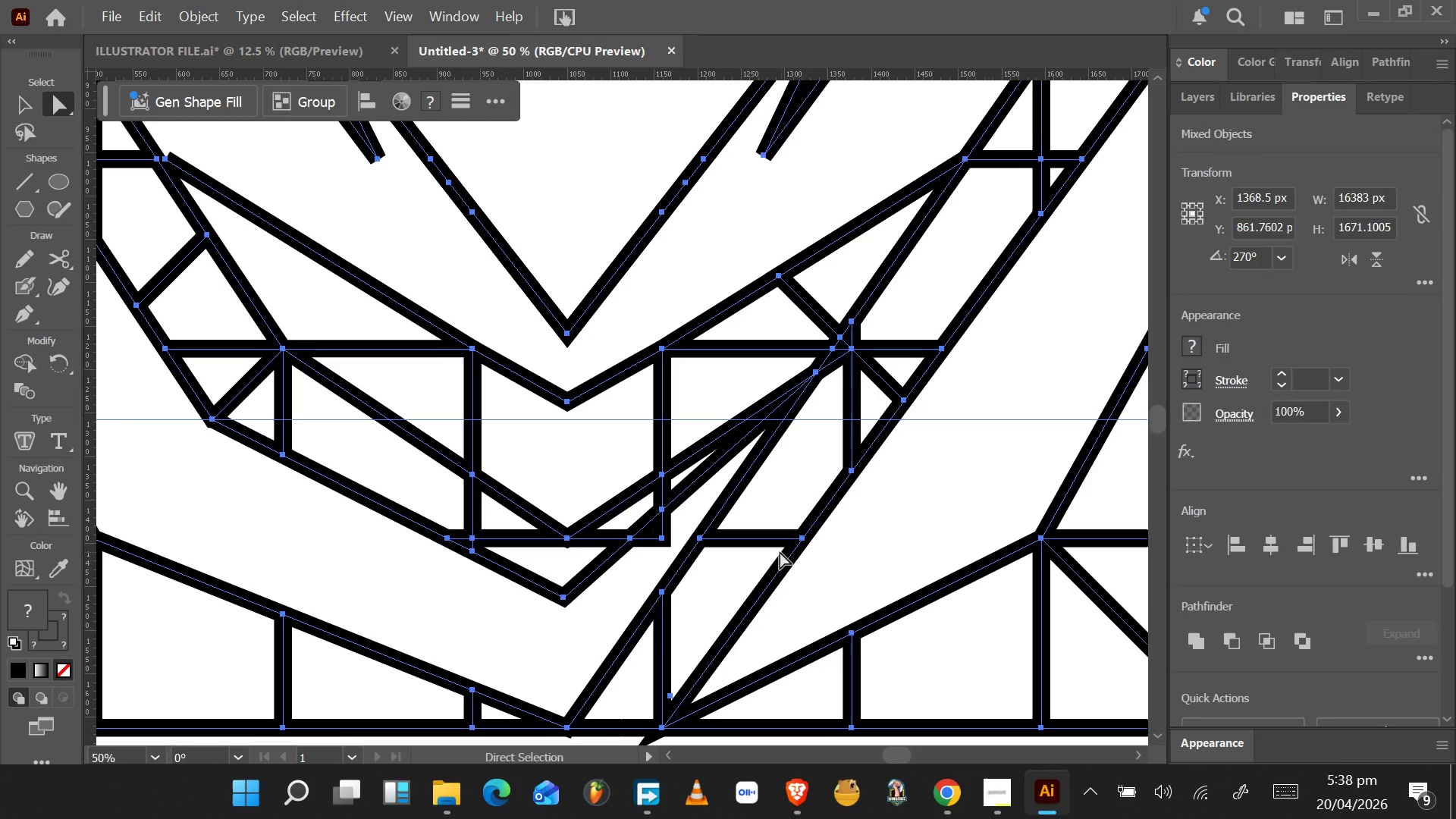 
wait(5.28)
 